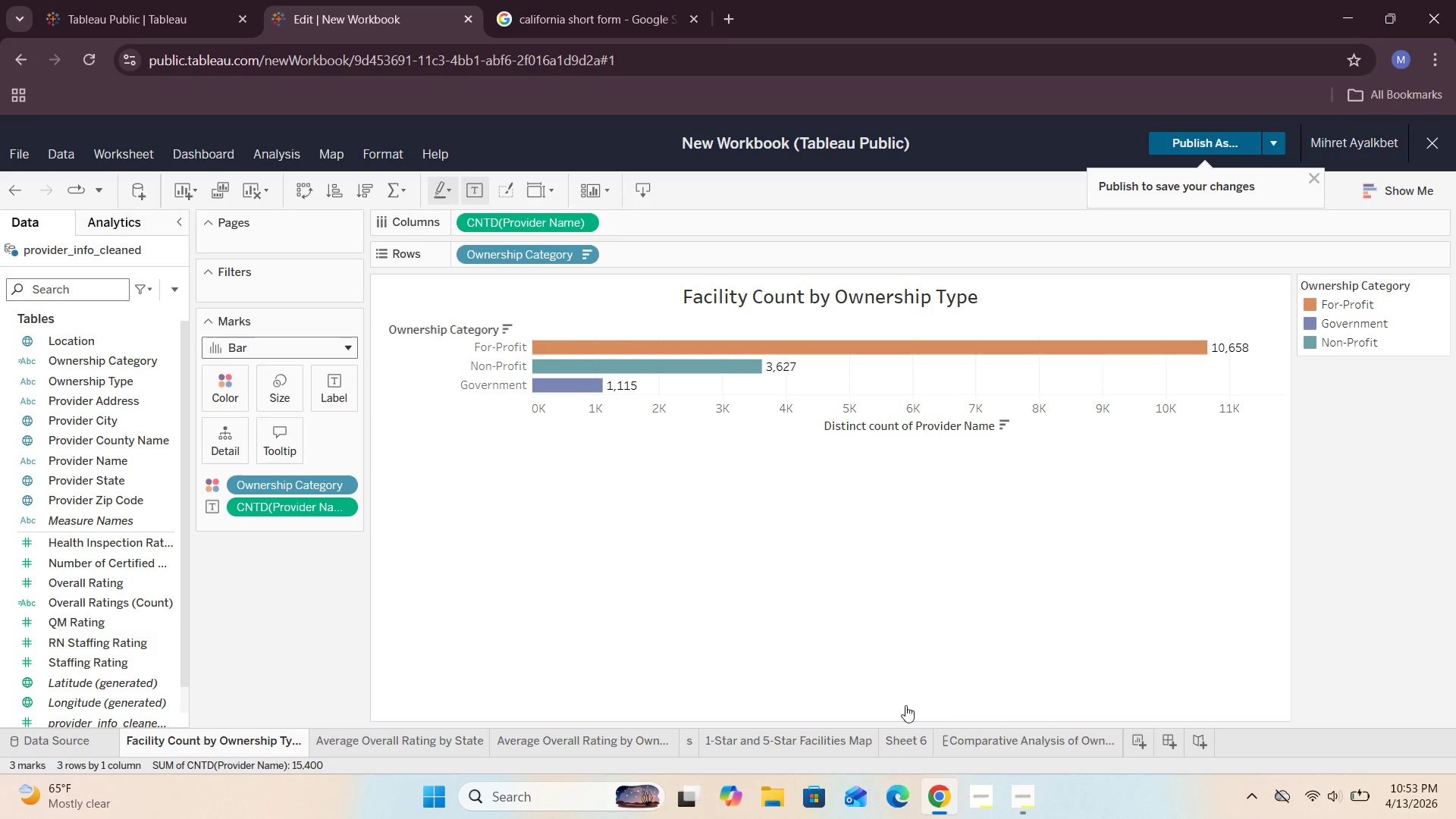 
left_click([1042, 737])
 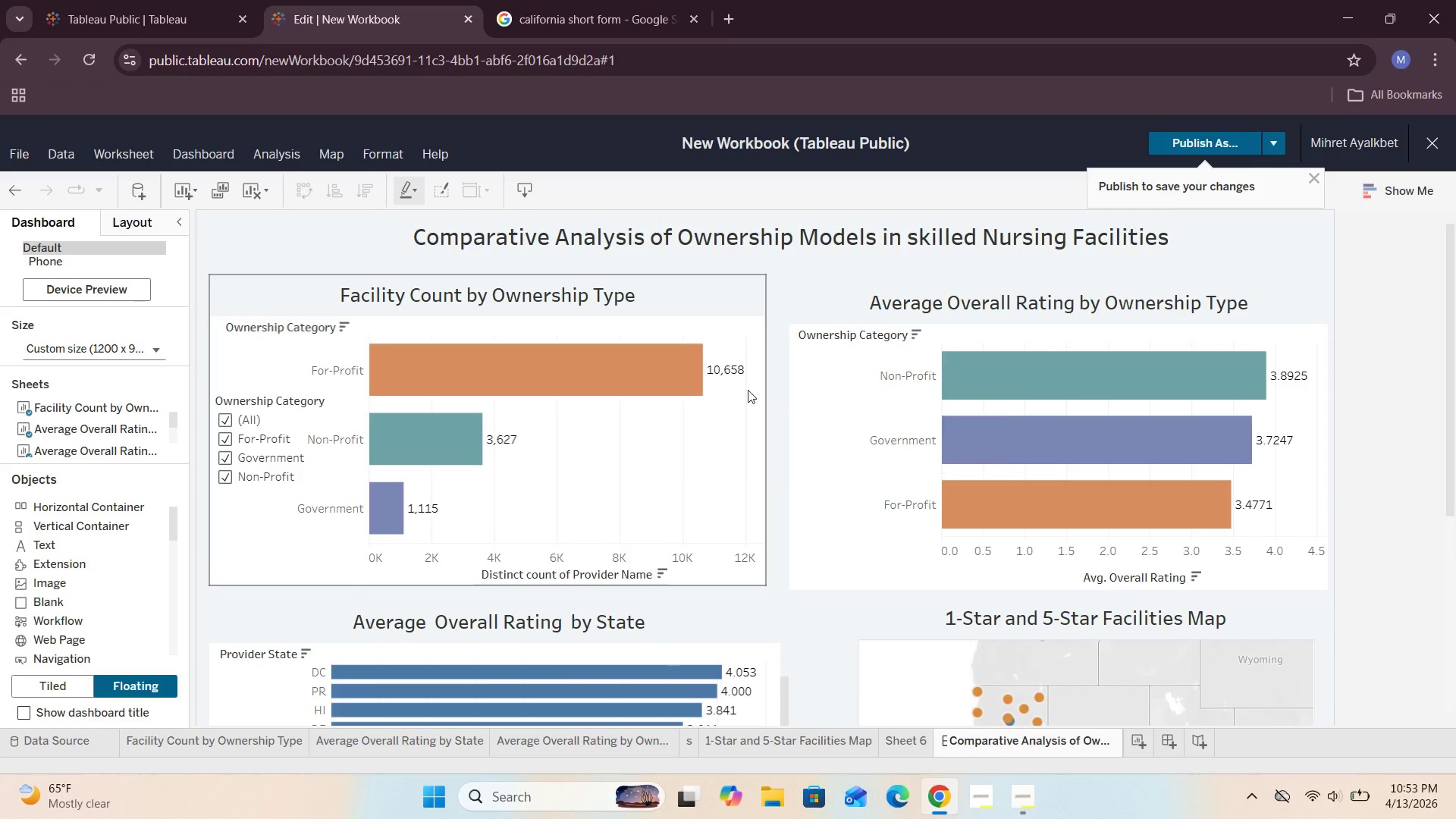 
left_click_drag(start_coordinate=[274, 431], to_coordinate=[313, 431])
 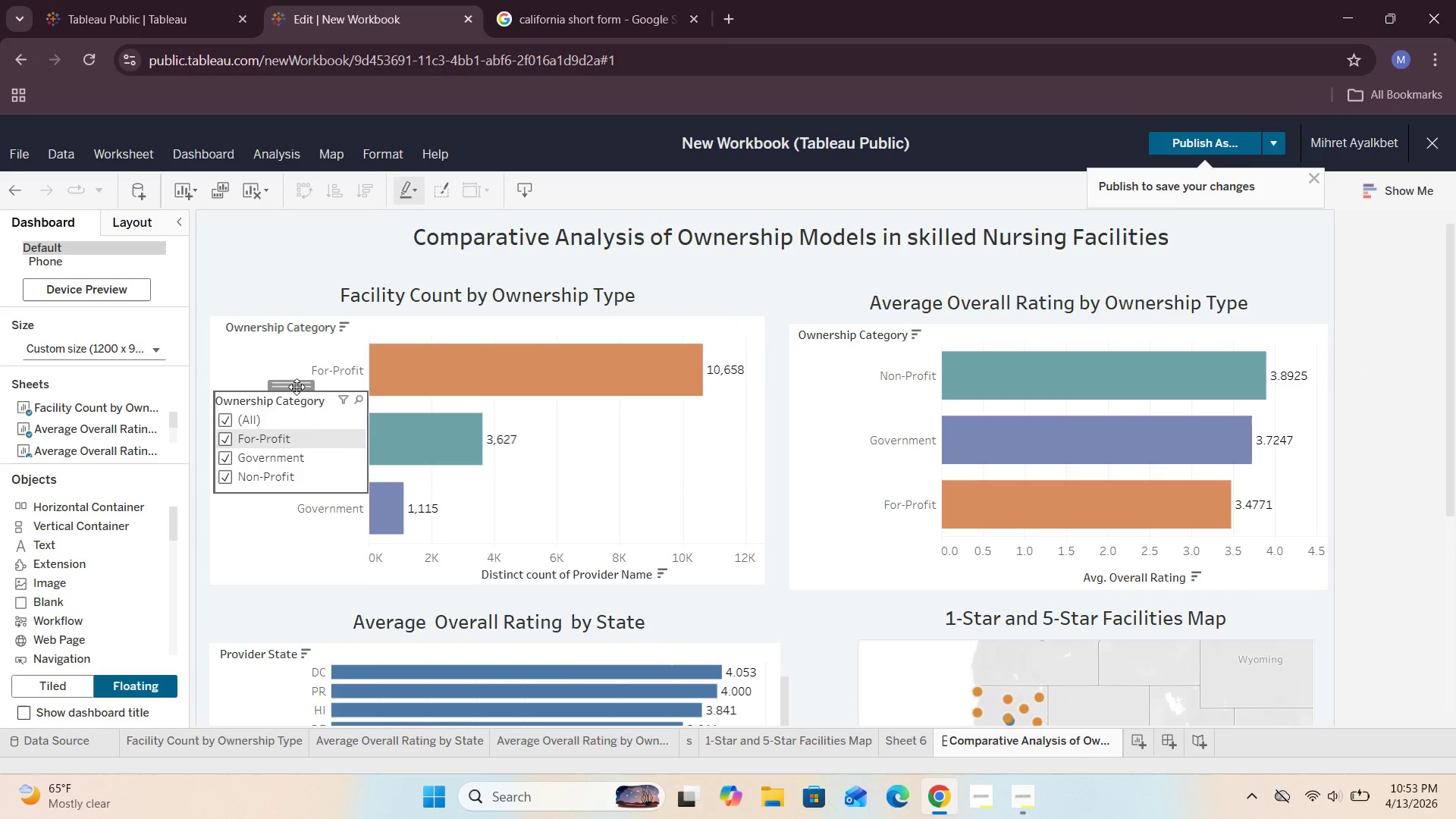 
left_click_drag(start_coordinate=[296, 384], to_coordinate=[821, 258])
 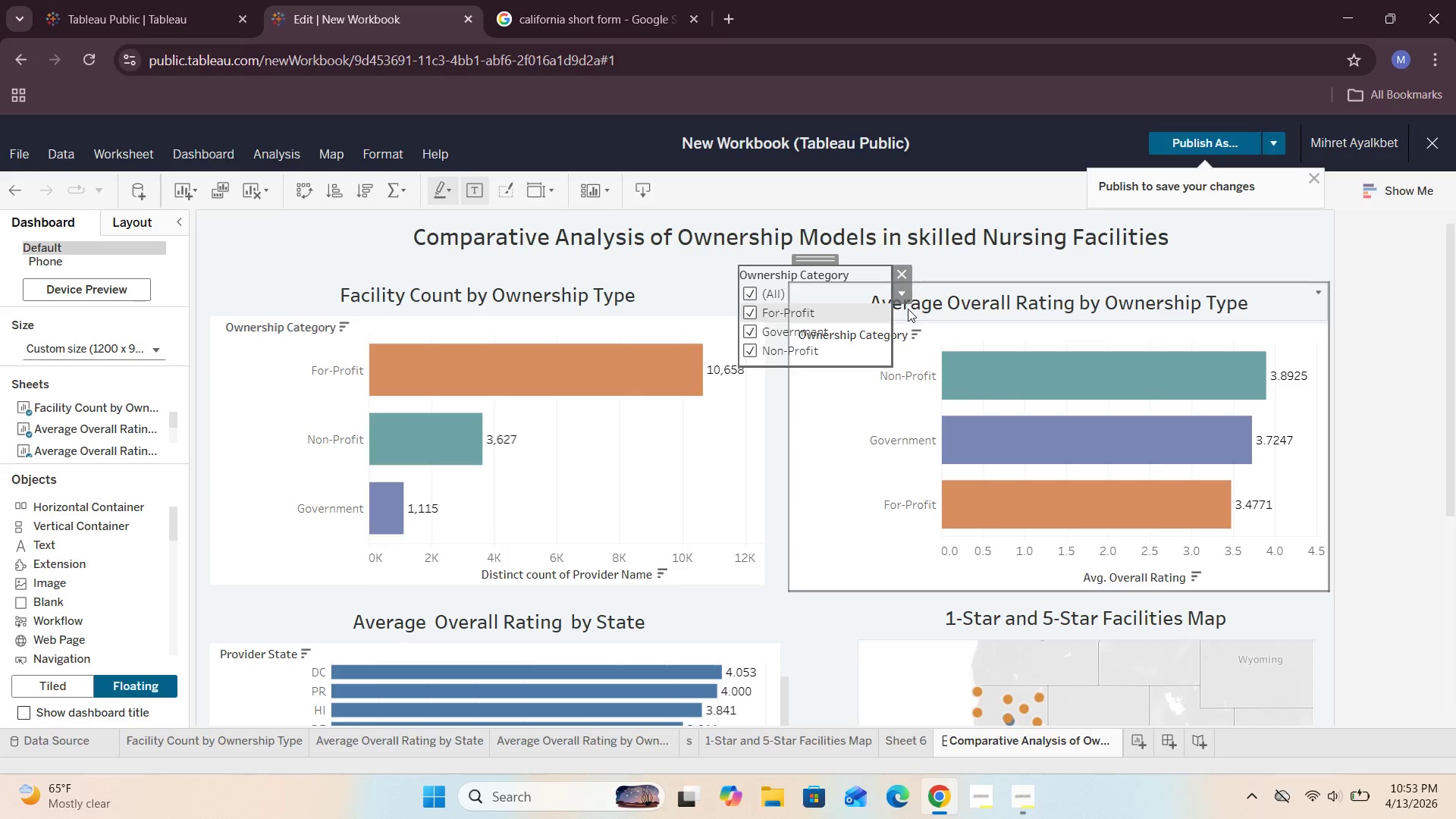 
left_click([904, 300])
 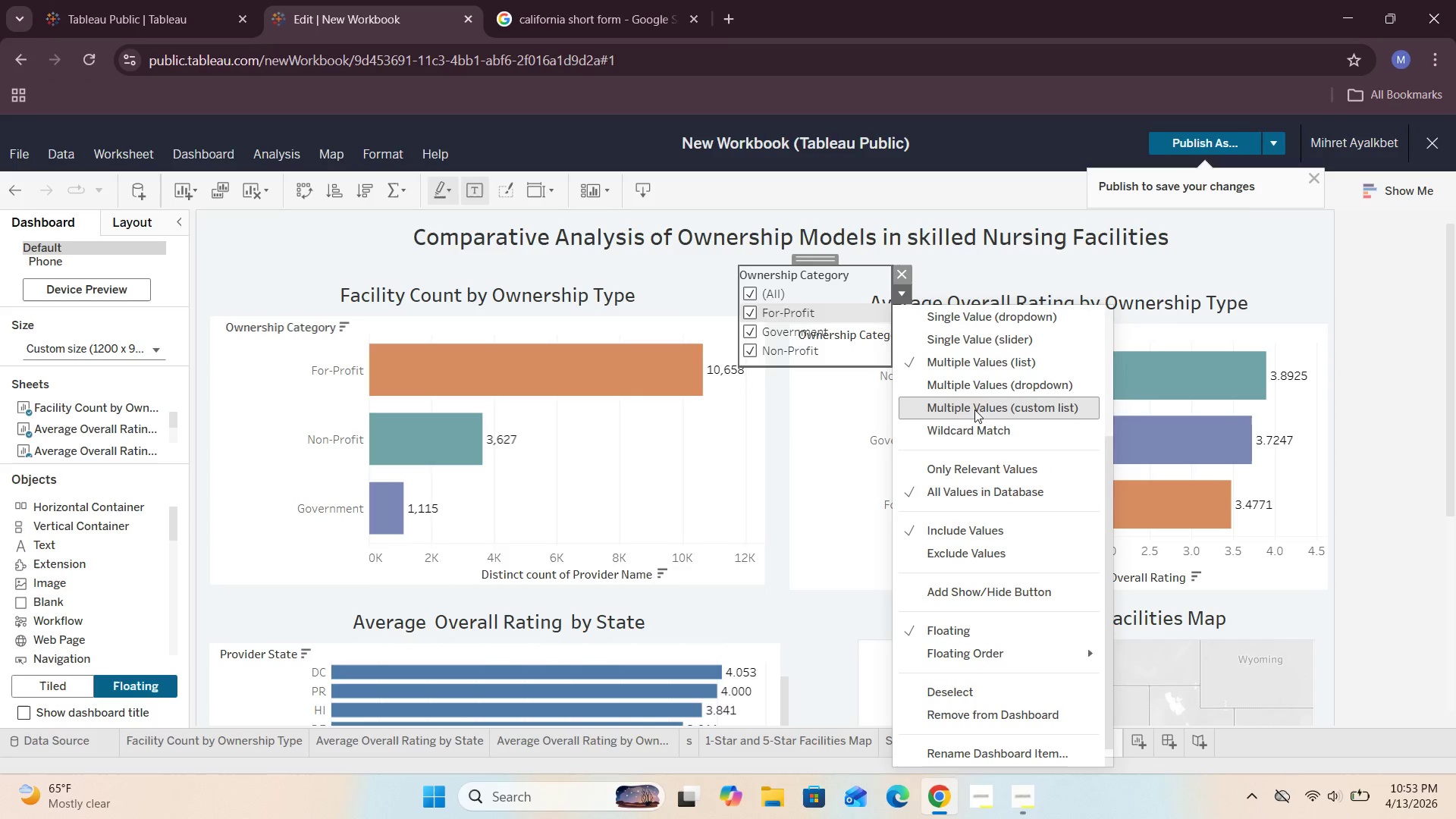 
left_click([983, 389])
 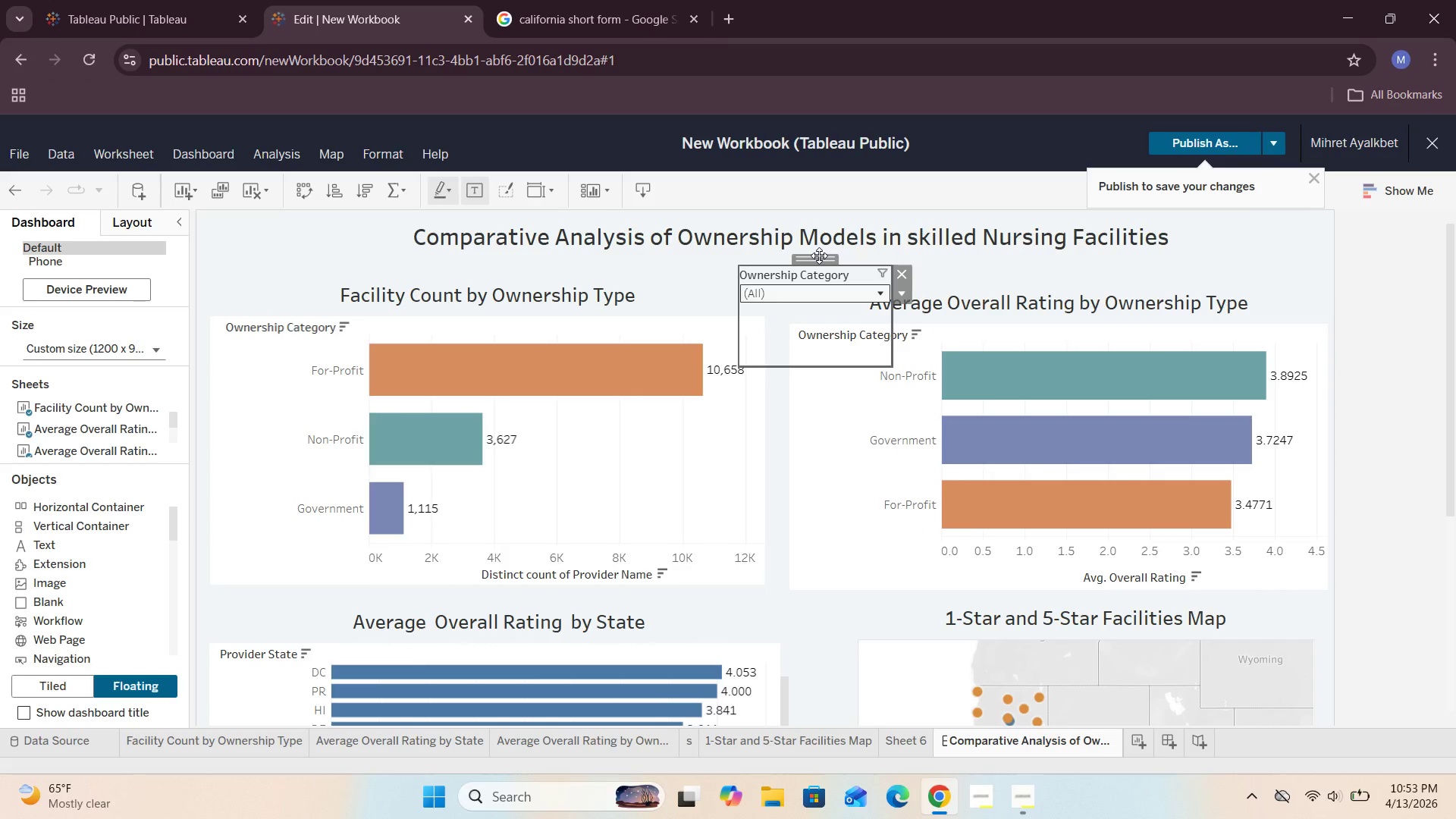 
left_click_drag(start_coordinate=[819, 256], to_coordinate=[1253, 223])
 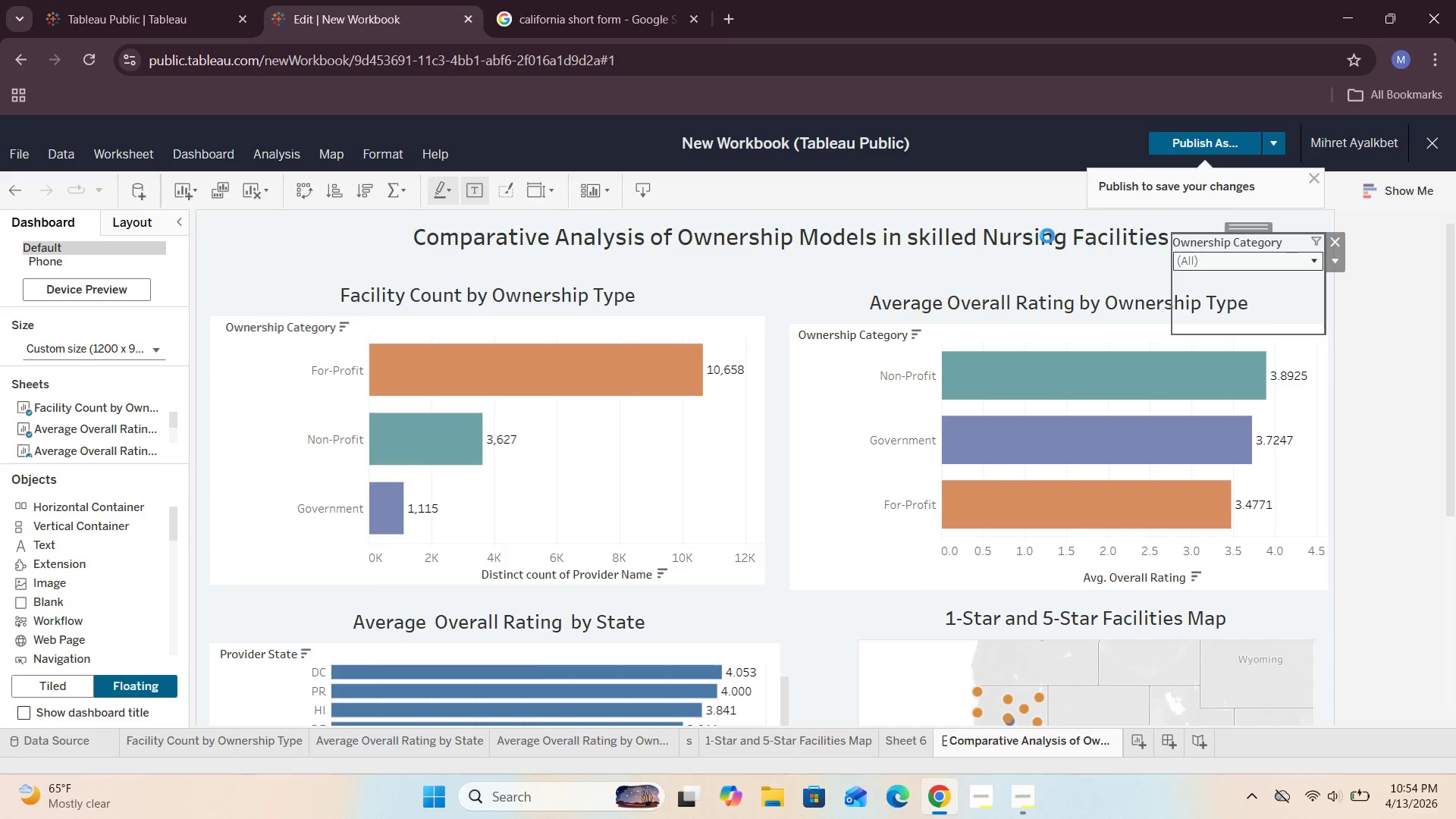 
left_click([1046, 236])
 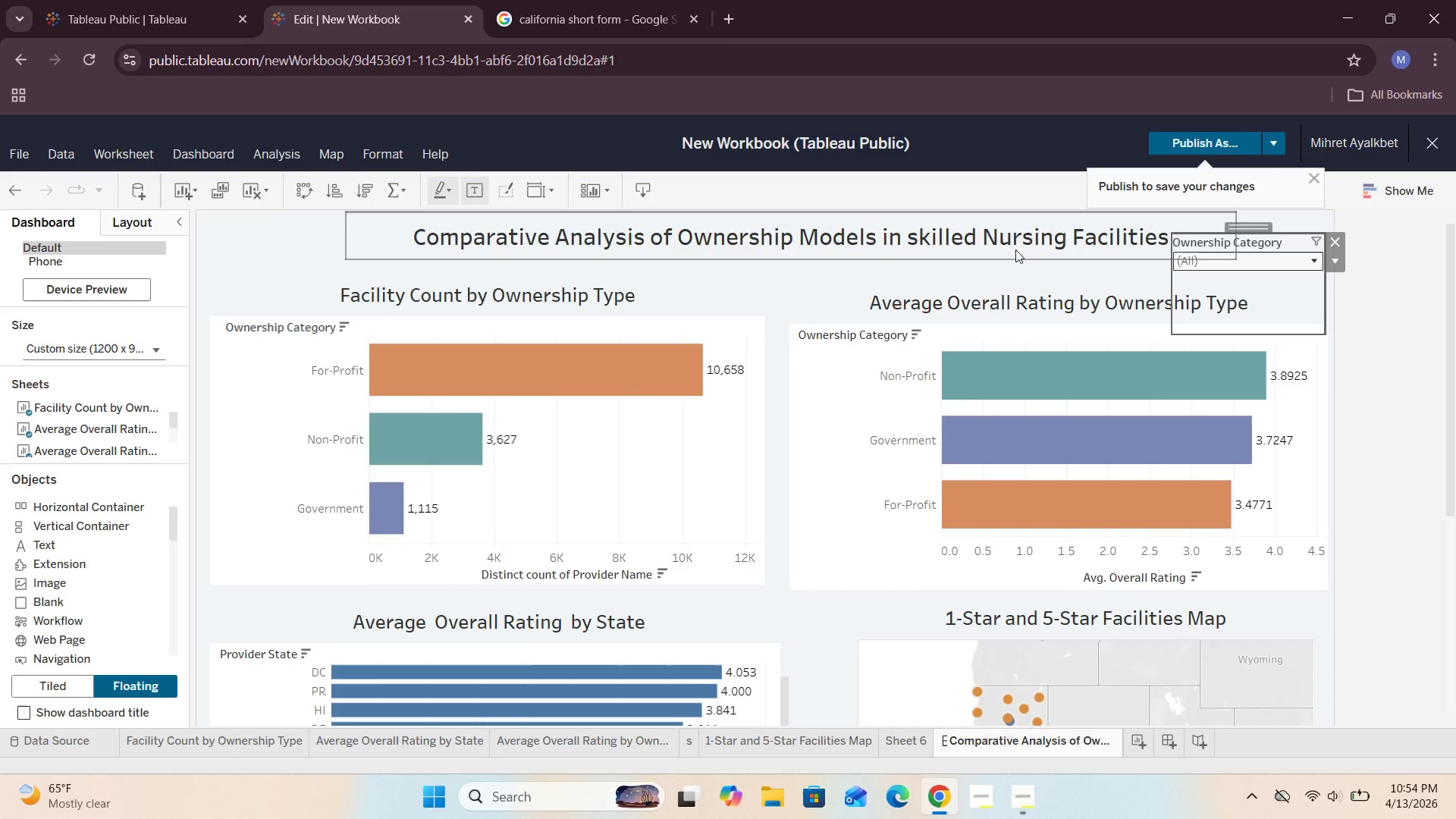 
left_click([1008, 239])
 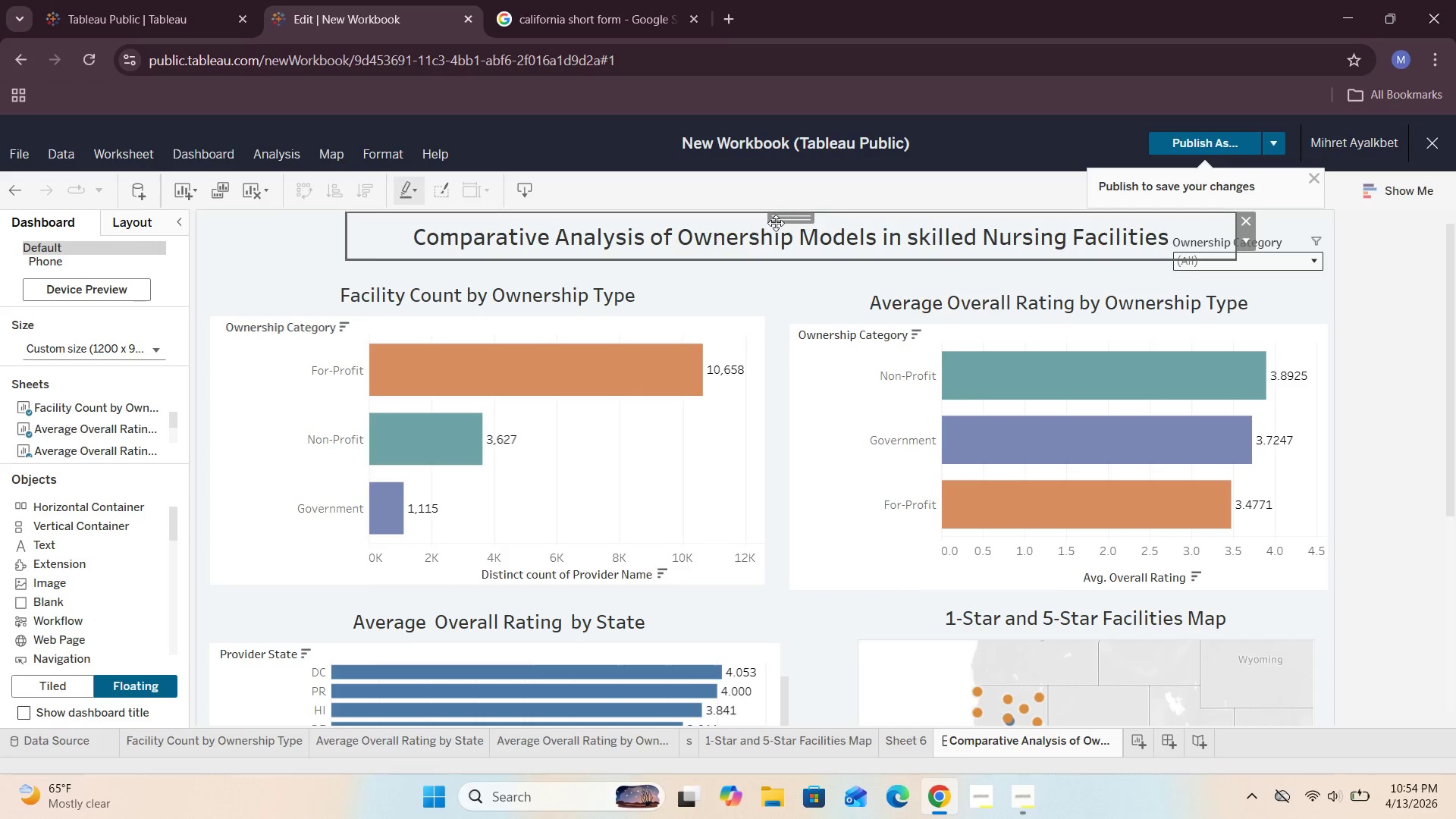 
left_click_drag(start_coordinate=[792, 218], to_coordinate=[764, 210])
 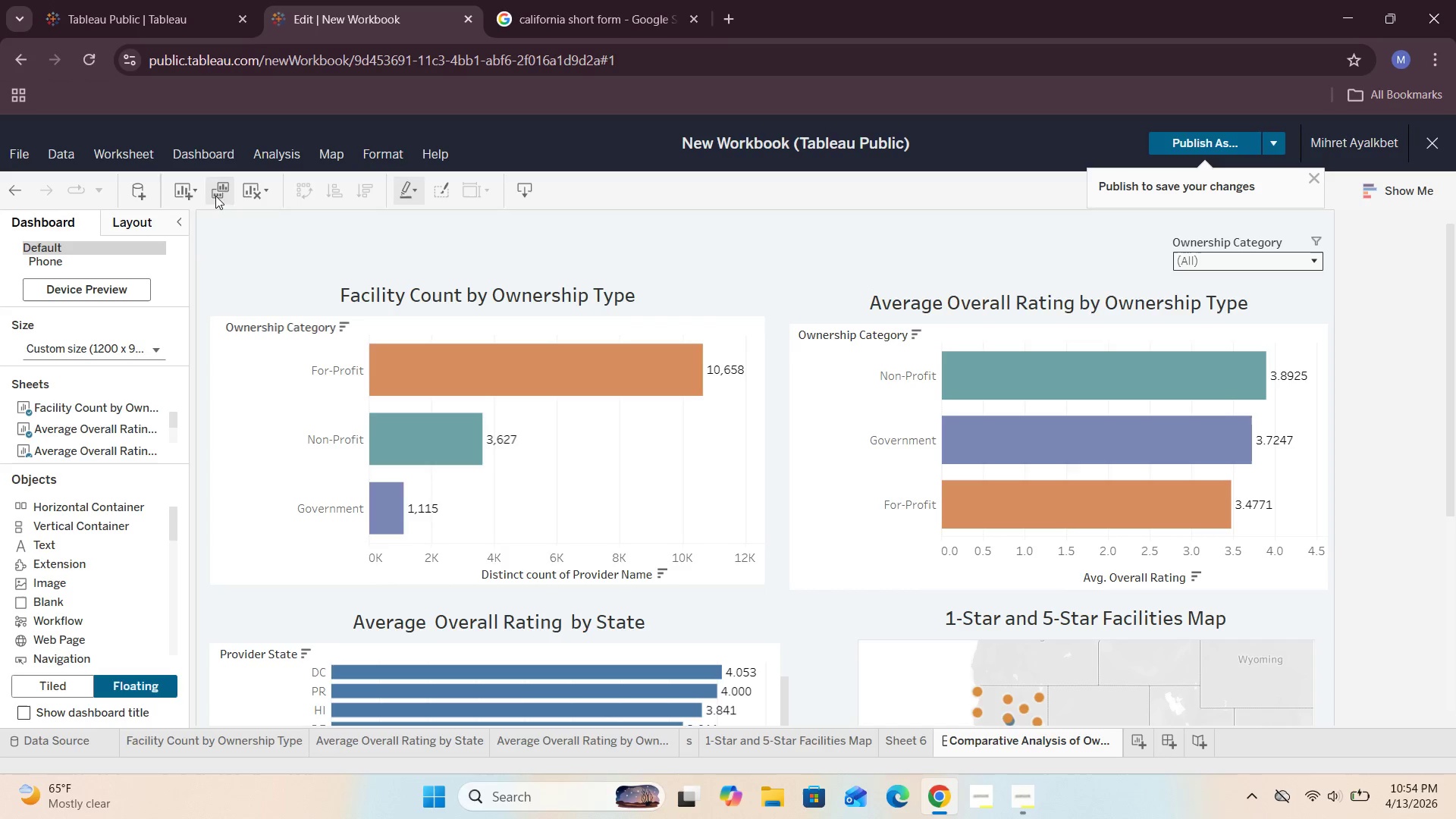 
left_click([21, 190])
 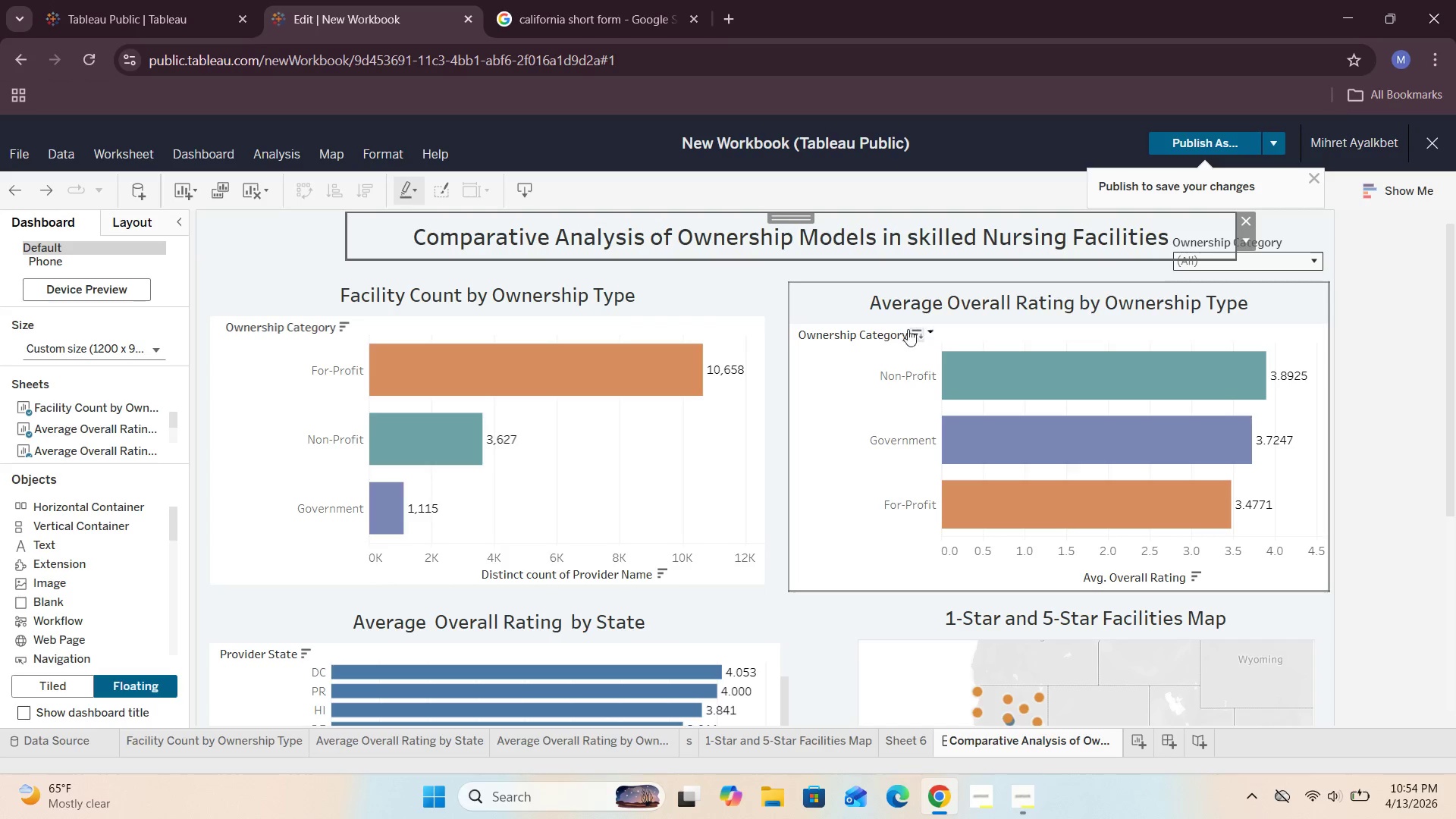 
left_click([776, 287])
 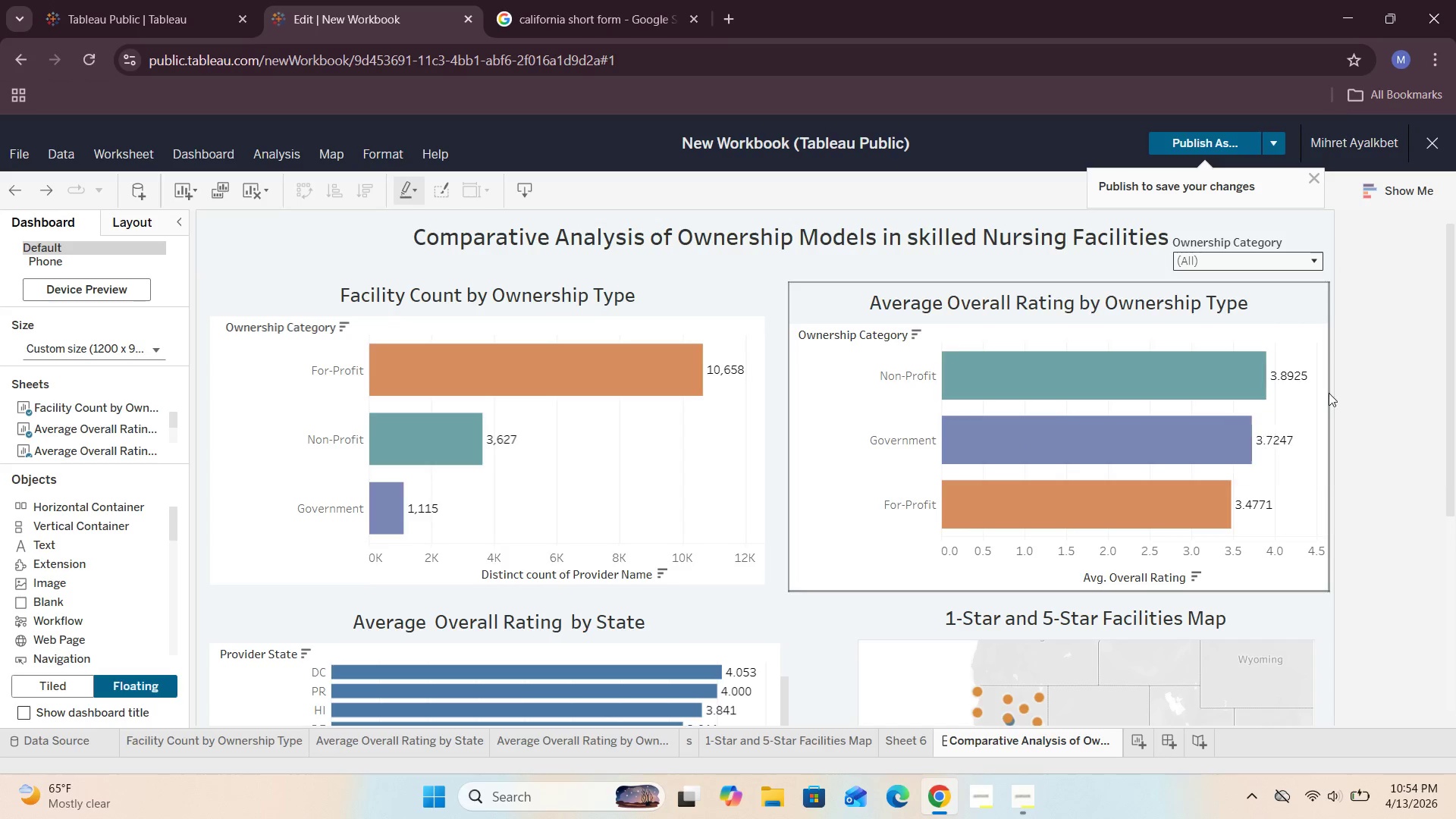 
scroll: coordinate [1367, 387], scroll_direction: down, amount: 3.0
 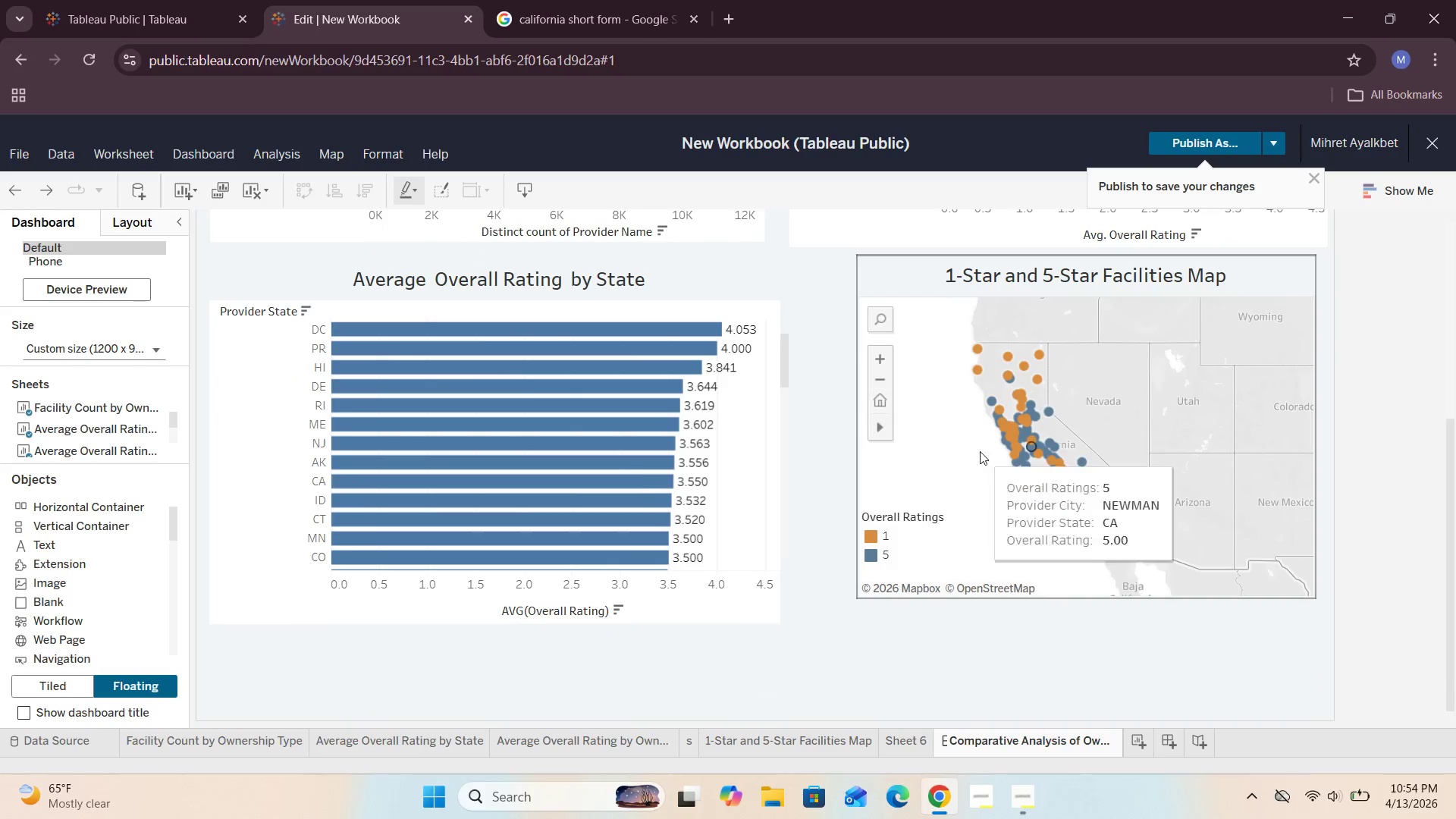 
left_click([625, 486])
 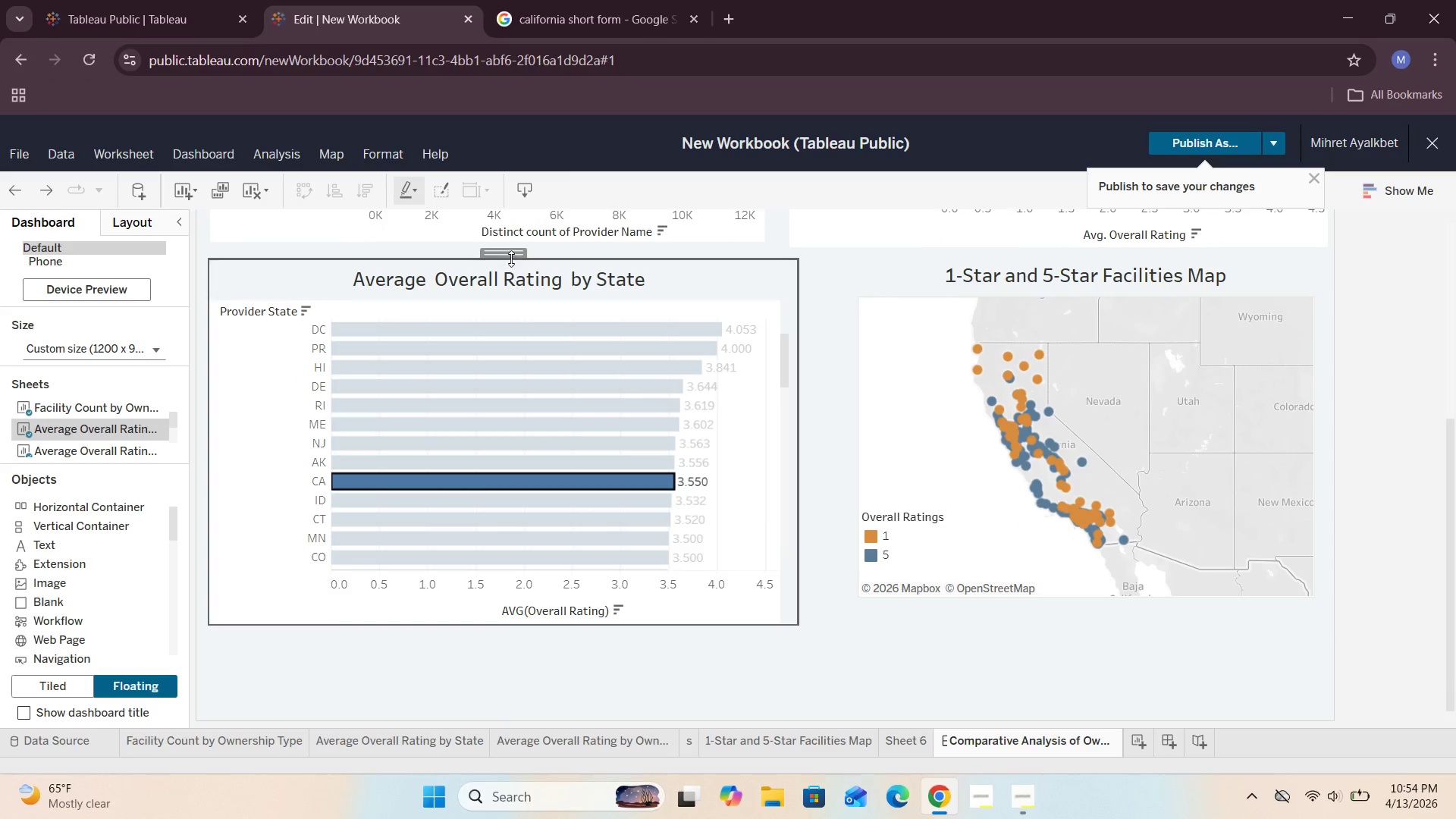 
left_click_drag(start_coordinate=[511, 255], to_coordinate=[491, 264])
 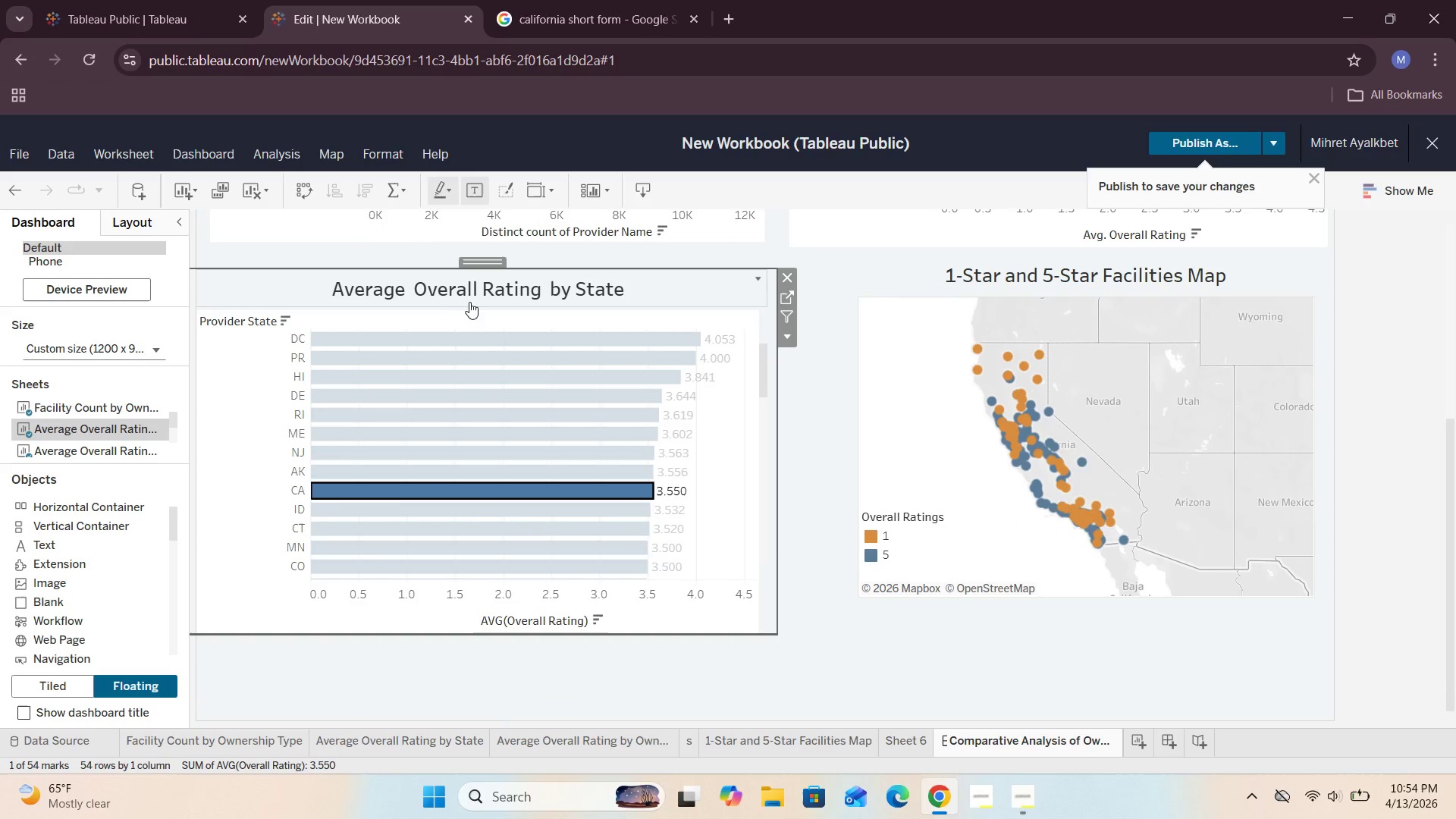 
left_click([799, 597])
 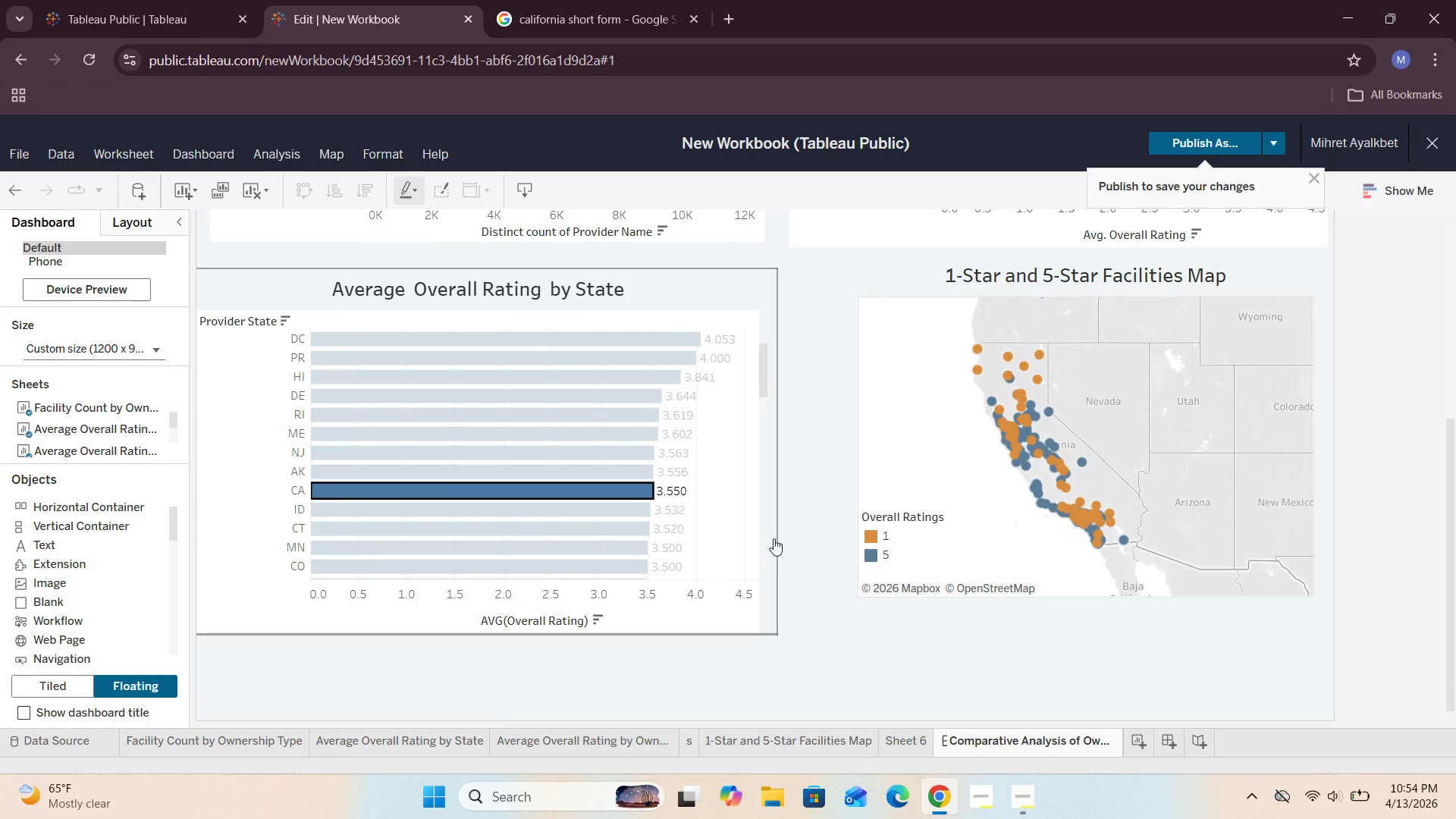 
left_click([729, 486])
 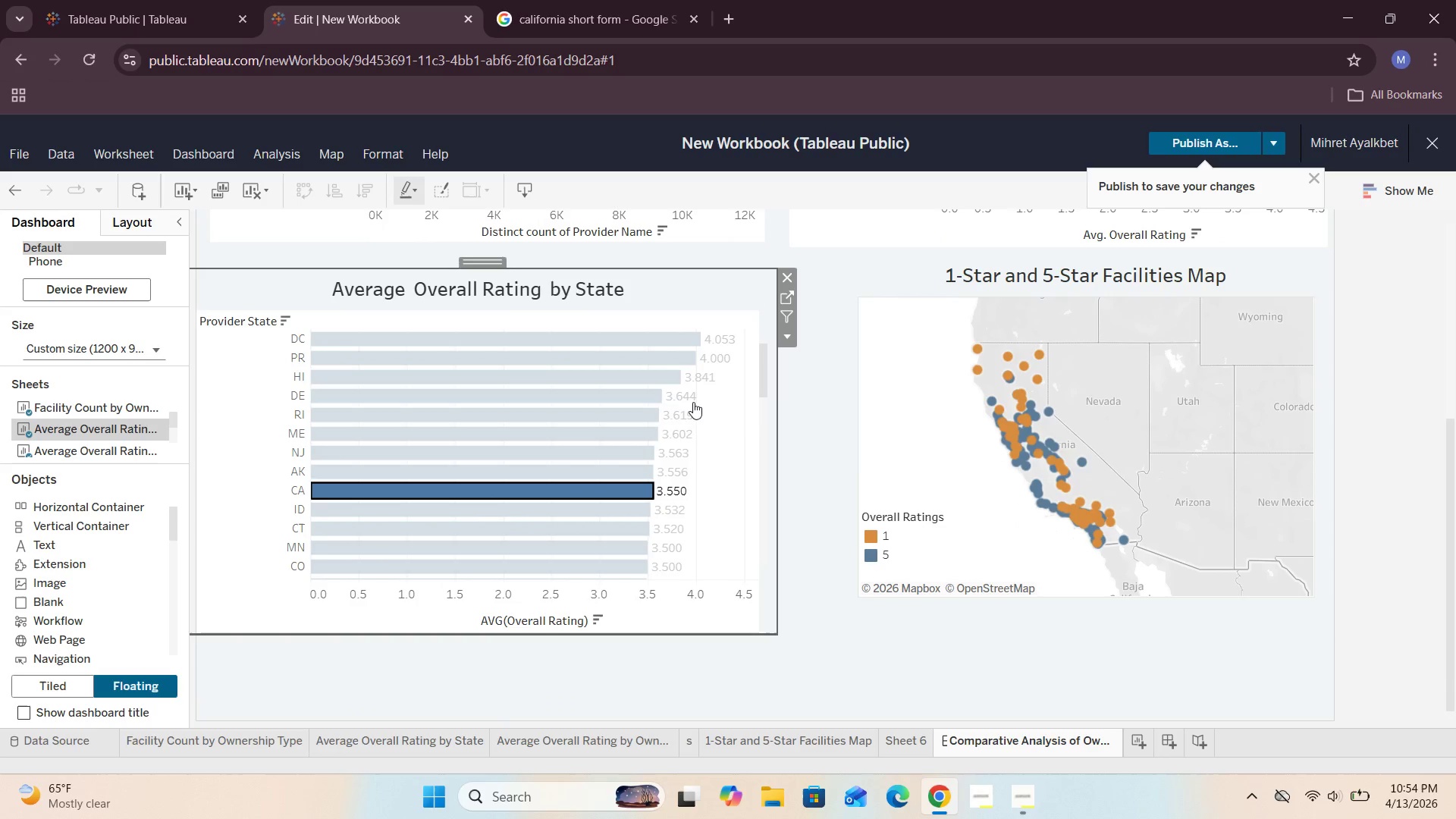 
left_click([644, 367])
 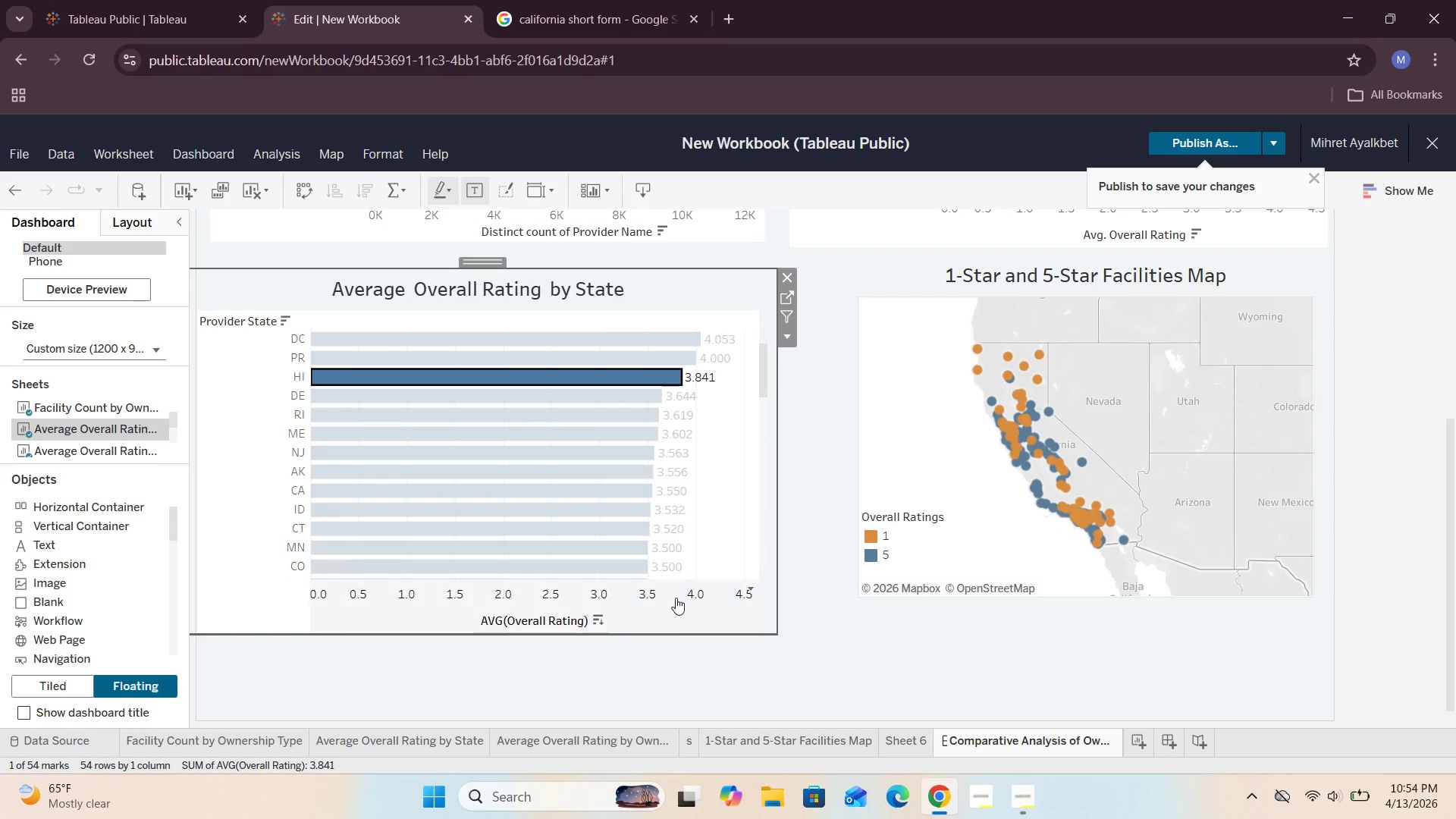 
left_click([671, 619])
 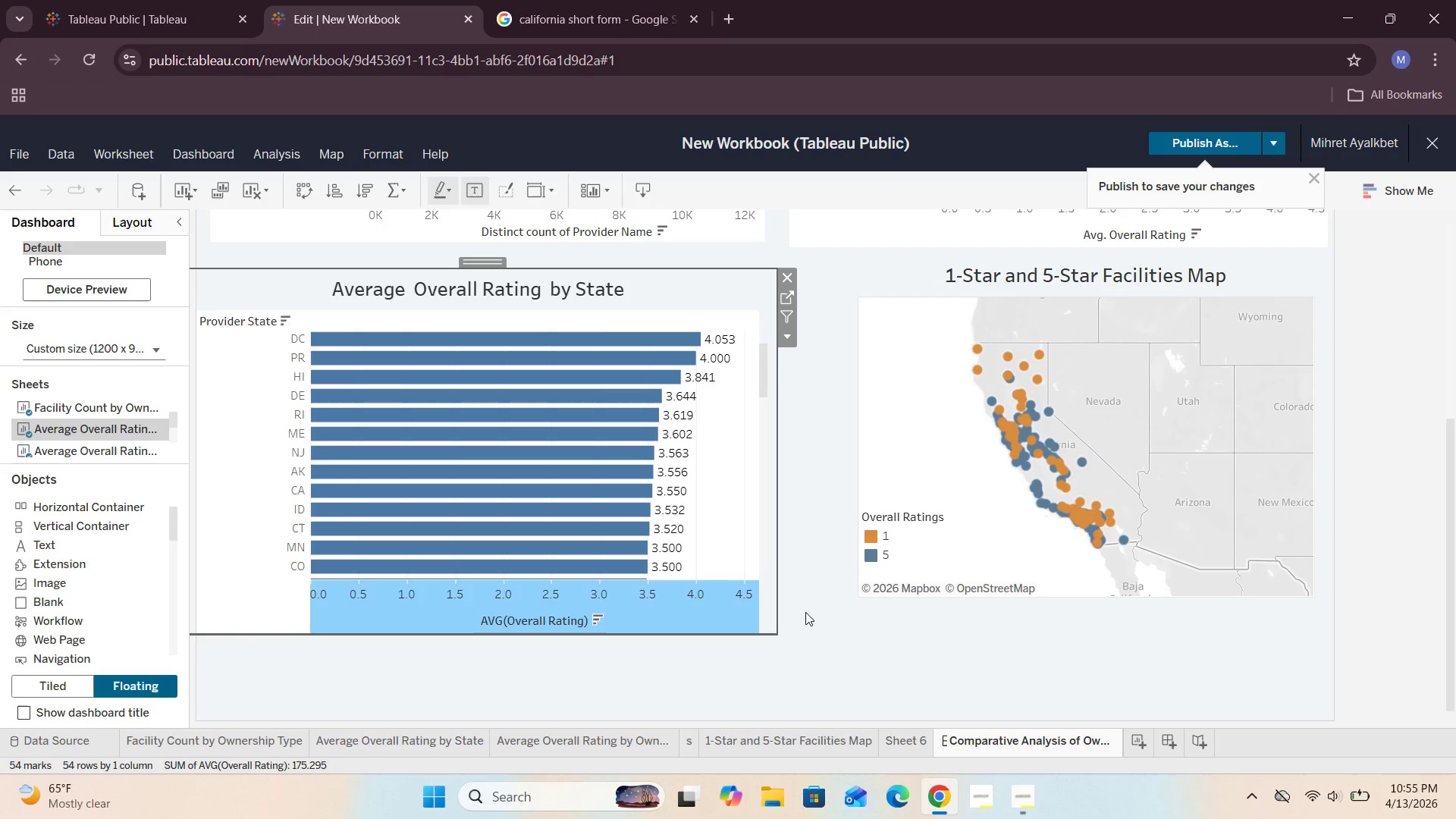 
wait(39.23)
 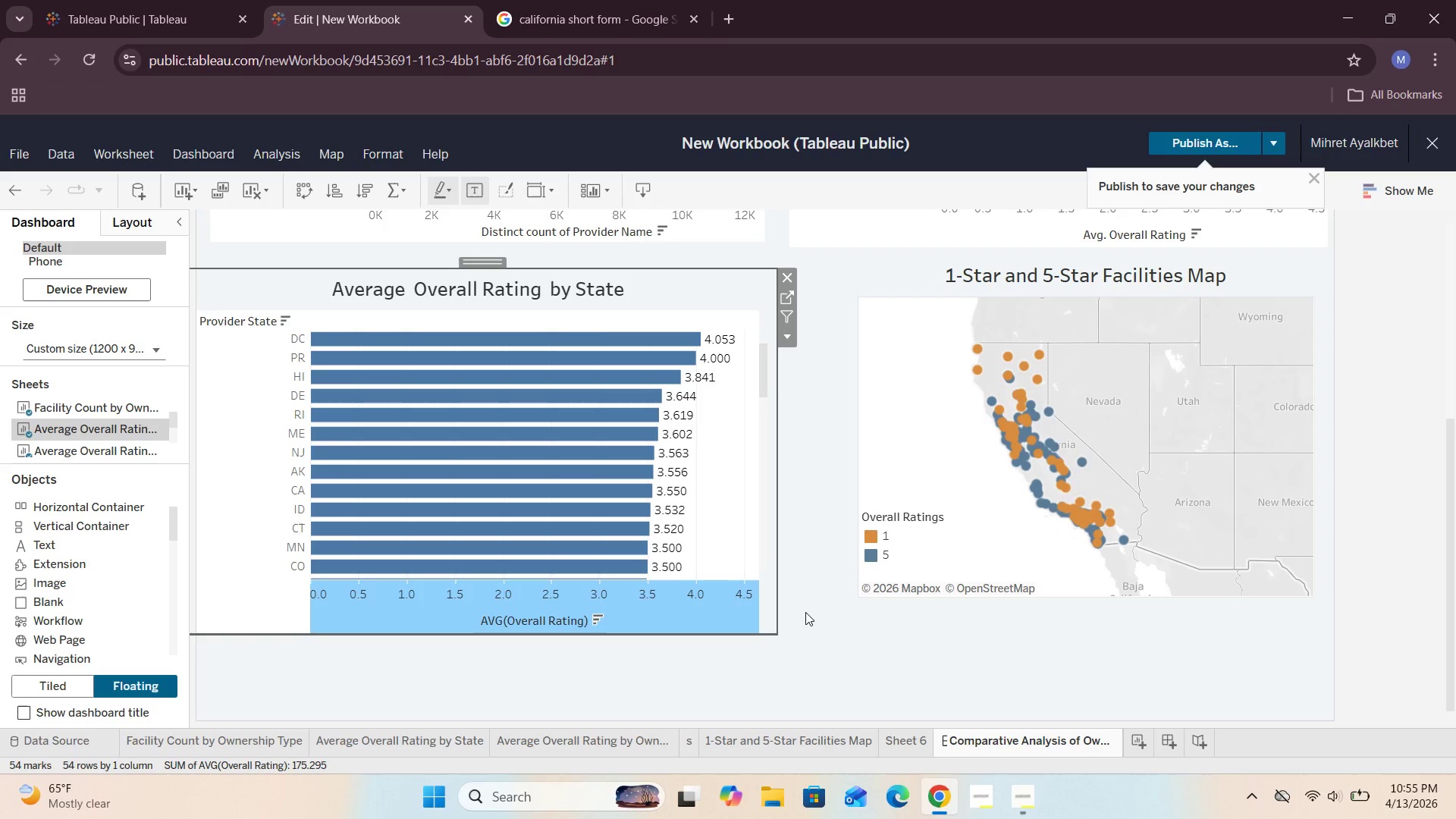 
scroll: coordinate [1191, 557], scroll_direction: up, amount: 3.0
 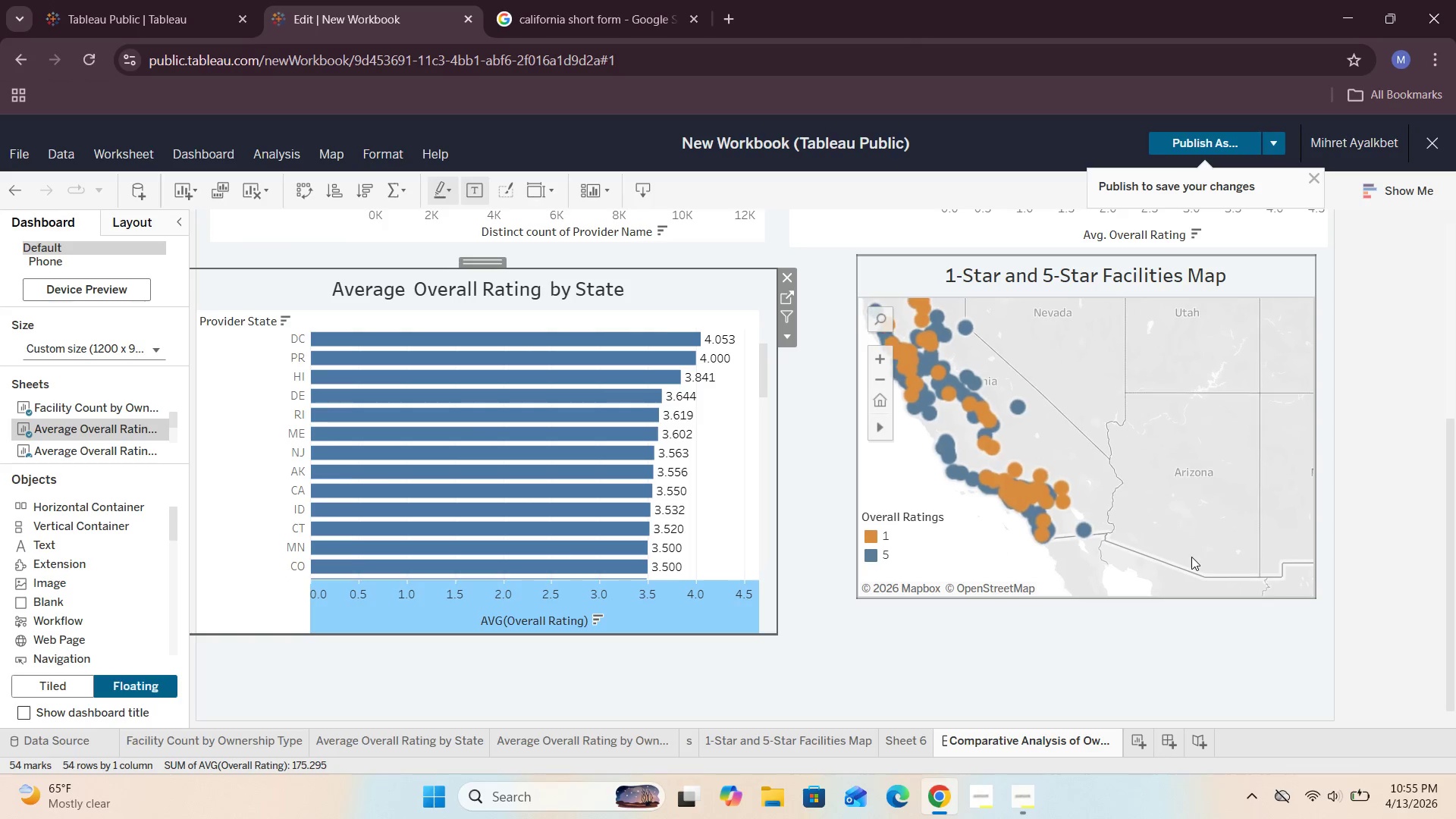 
scroll: coordinate [1192, 557], scroll_direction: down, amount: 5.0
 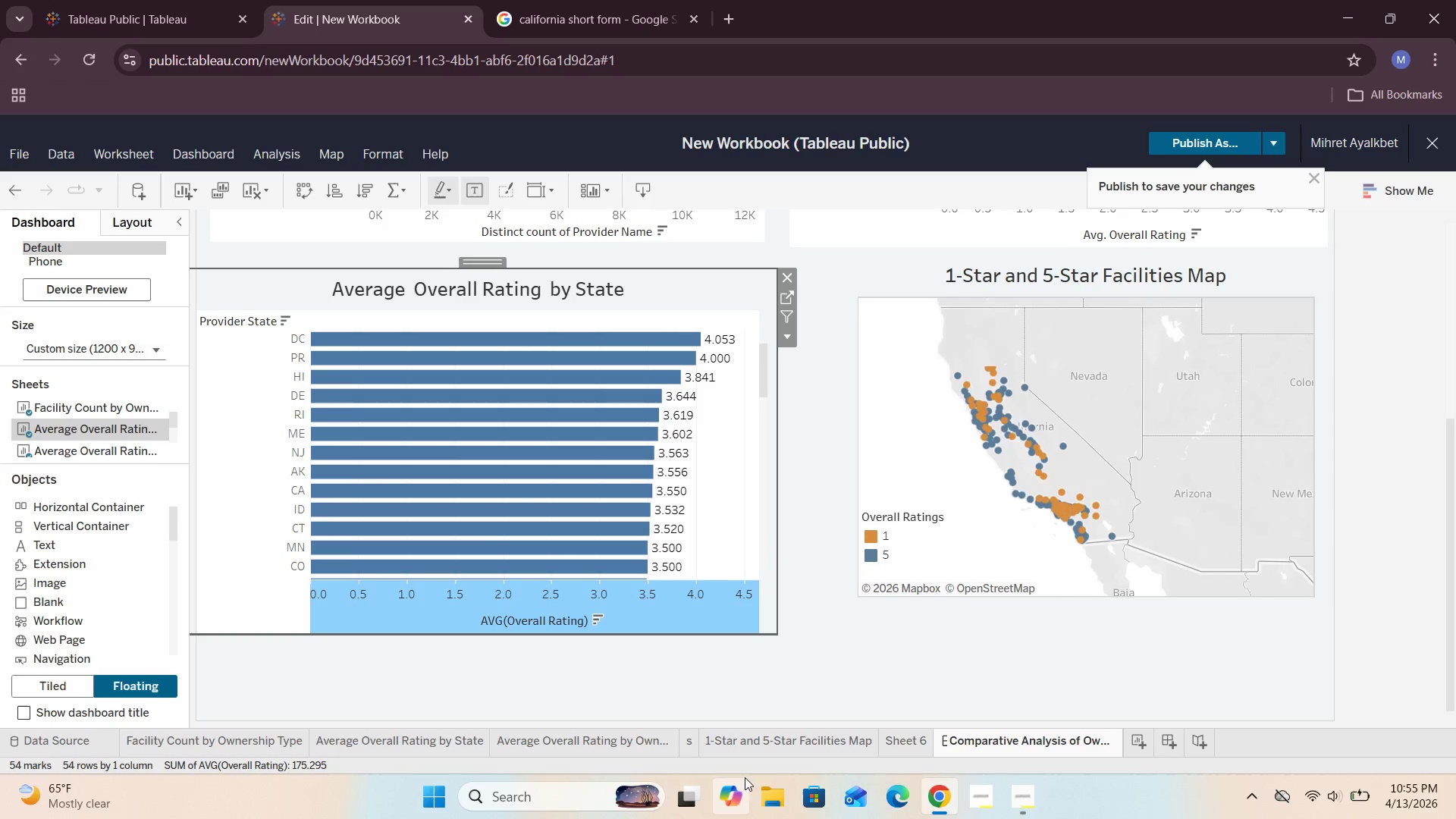 
left_click([764, 738])
 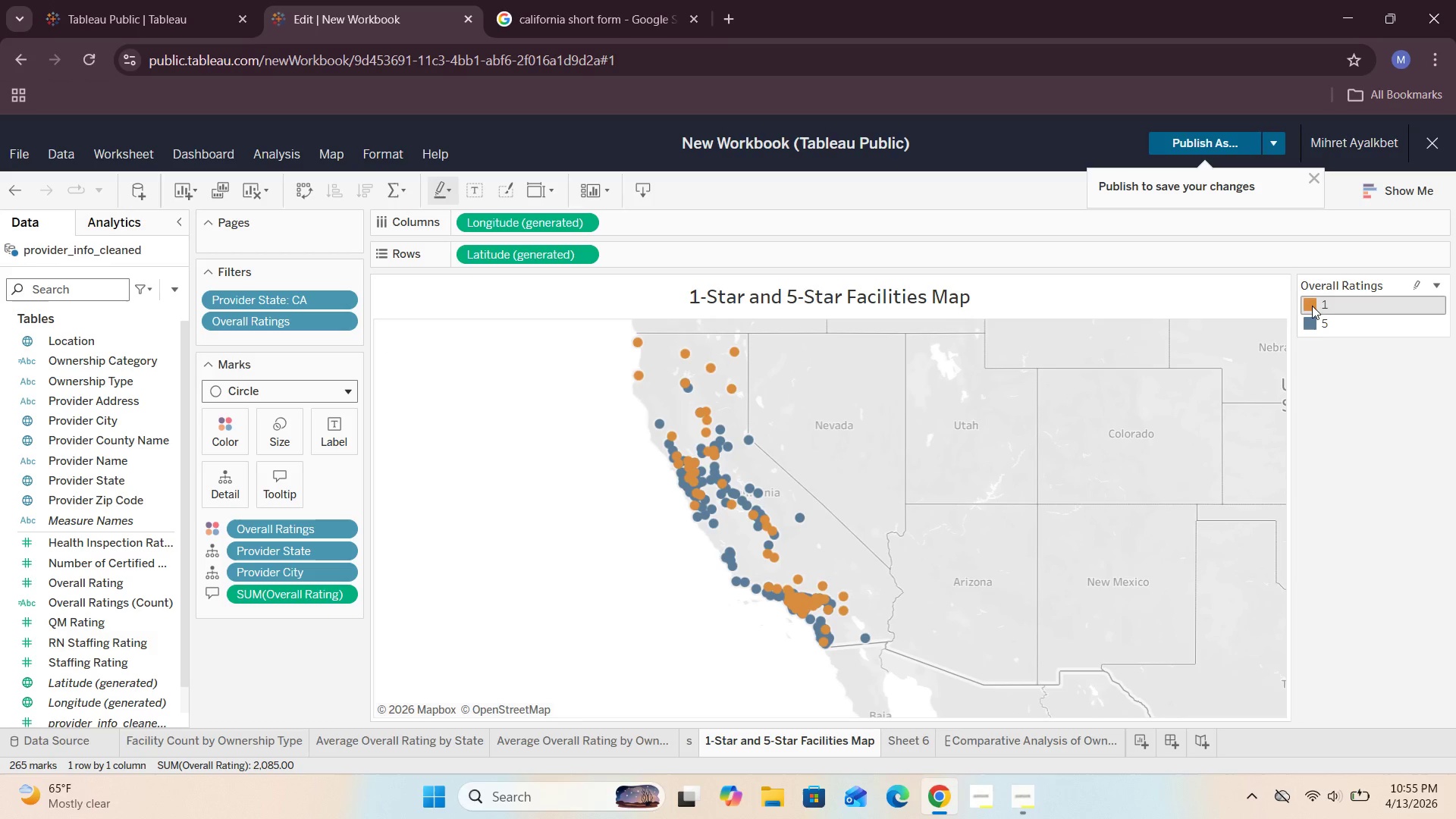 
left_click([235, 428])
 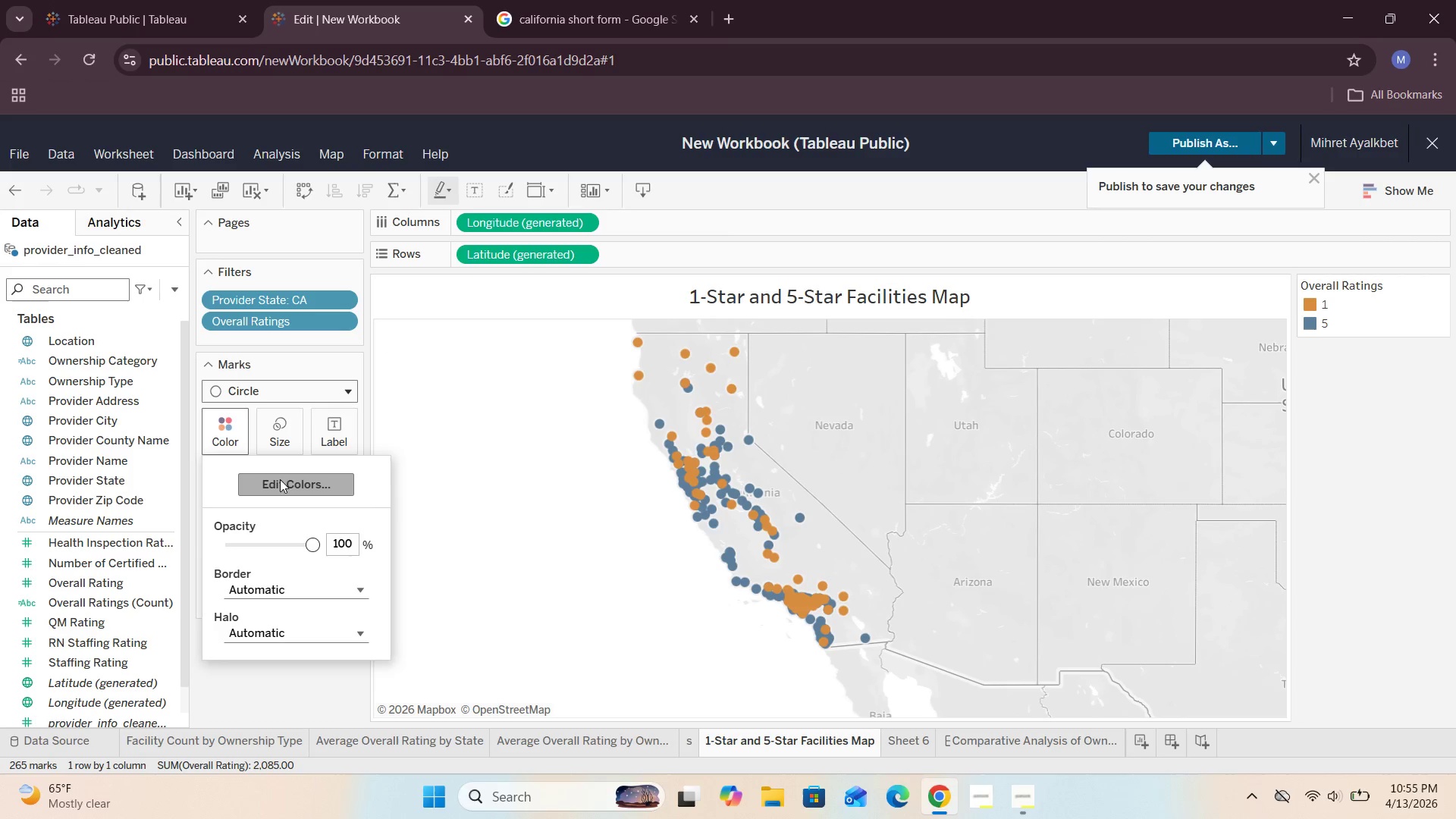 
left_click([292, 484])
 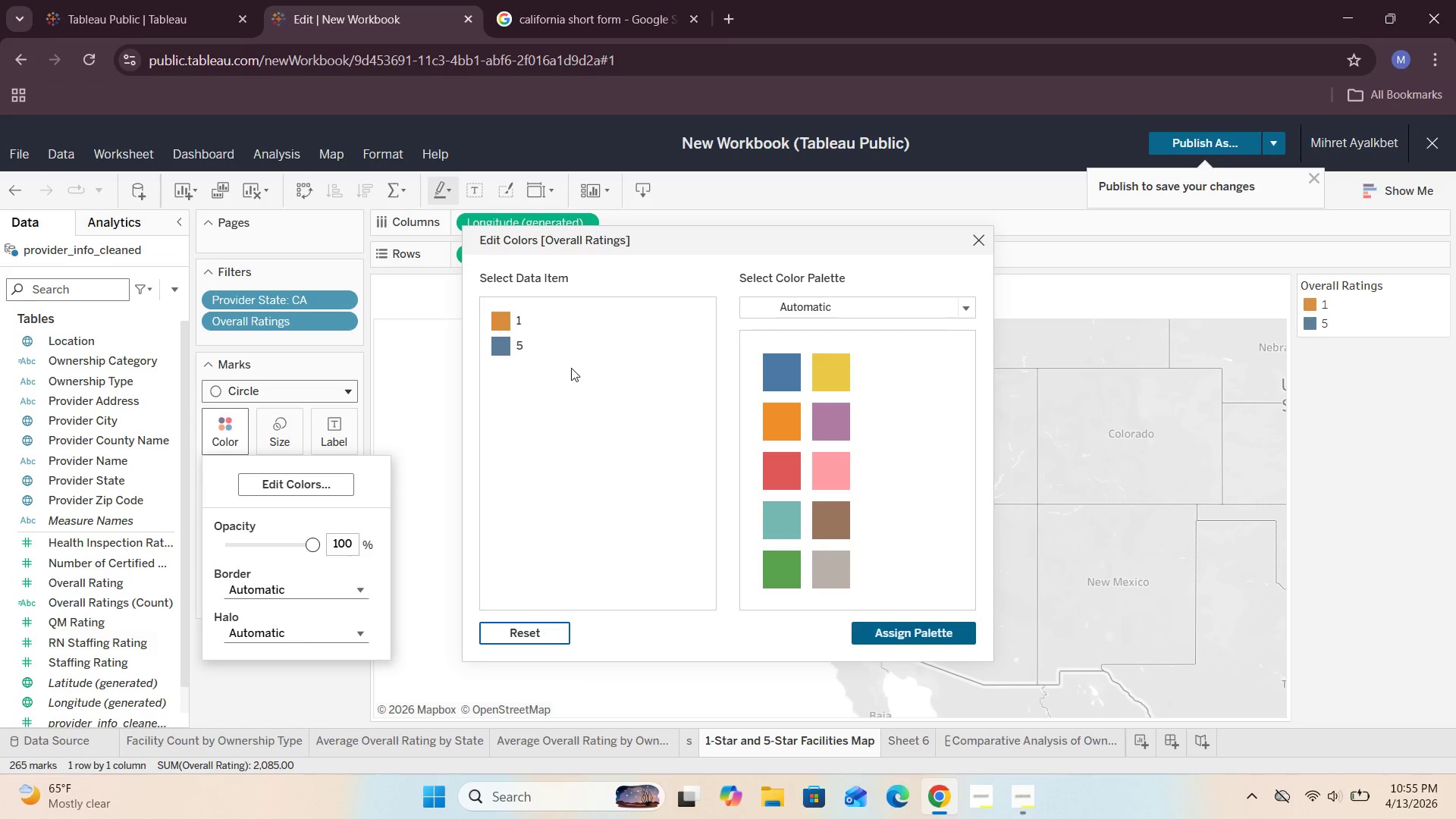 
left_click([504, 319])
 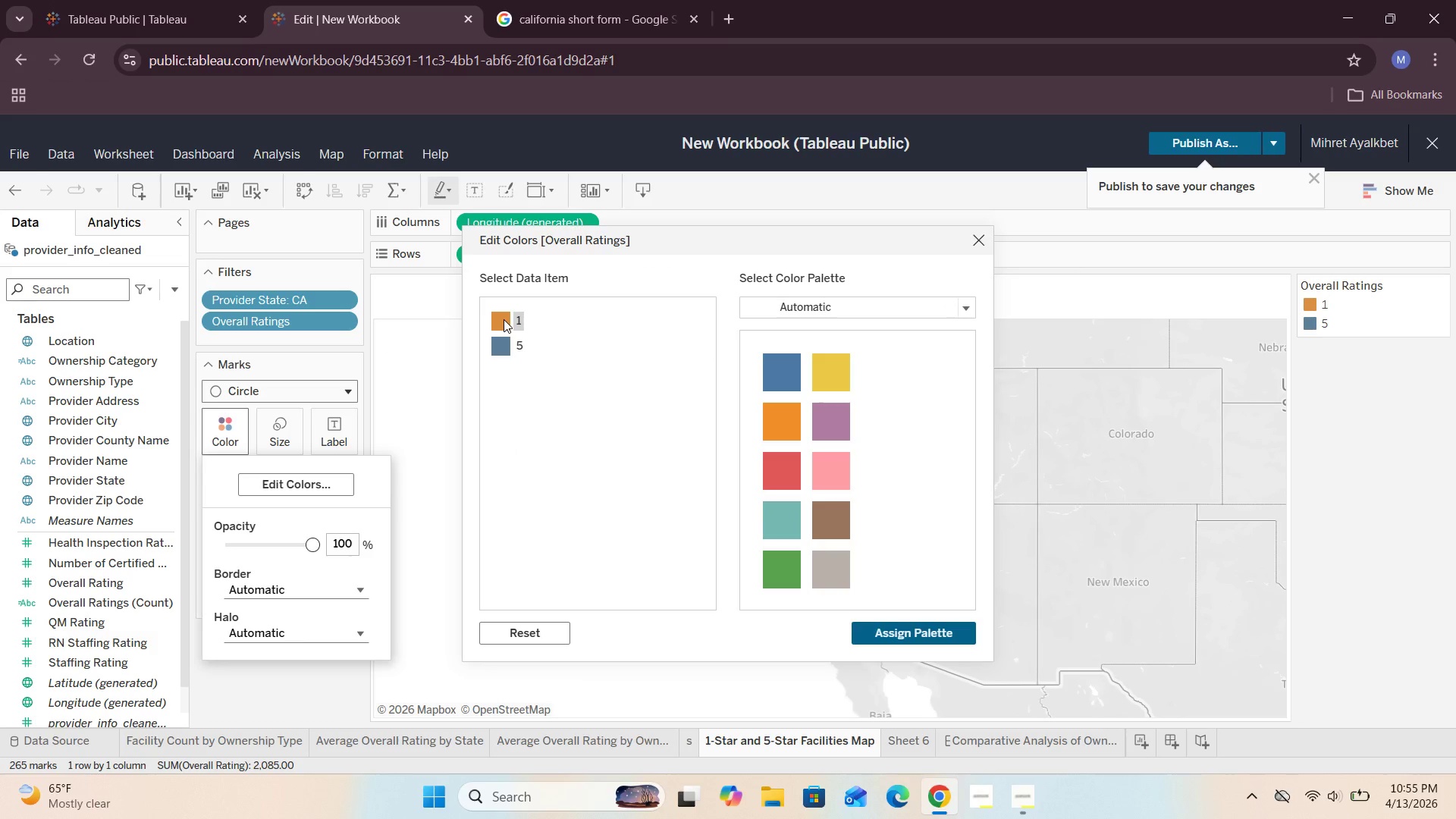 
double_click([504, 319])
 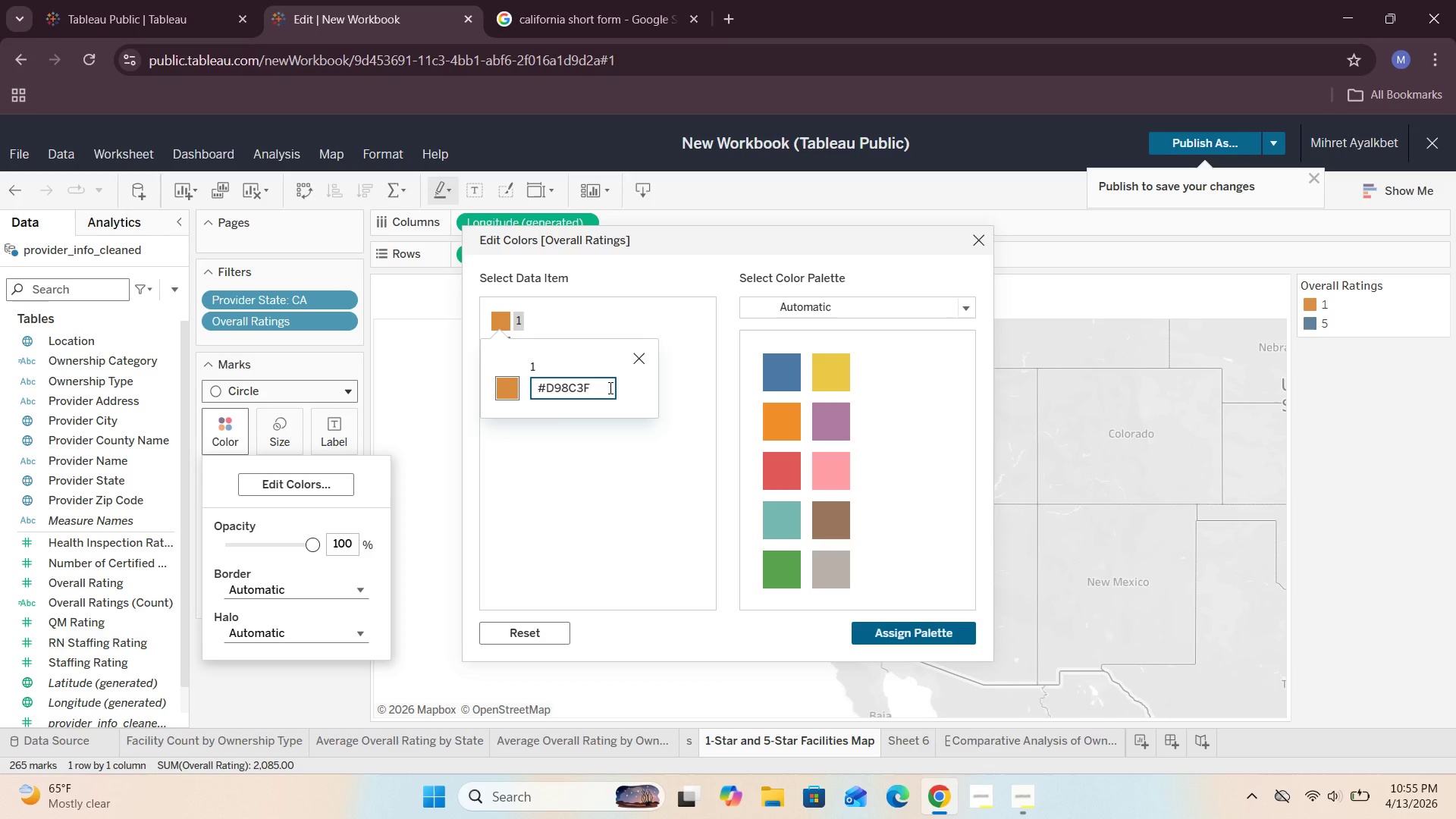 
key(Backspace)
key(Backspace)
key(Backspace)
key(Backspace)
key(Backspace)
key(Backspace)
type(E28B60)
 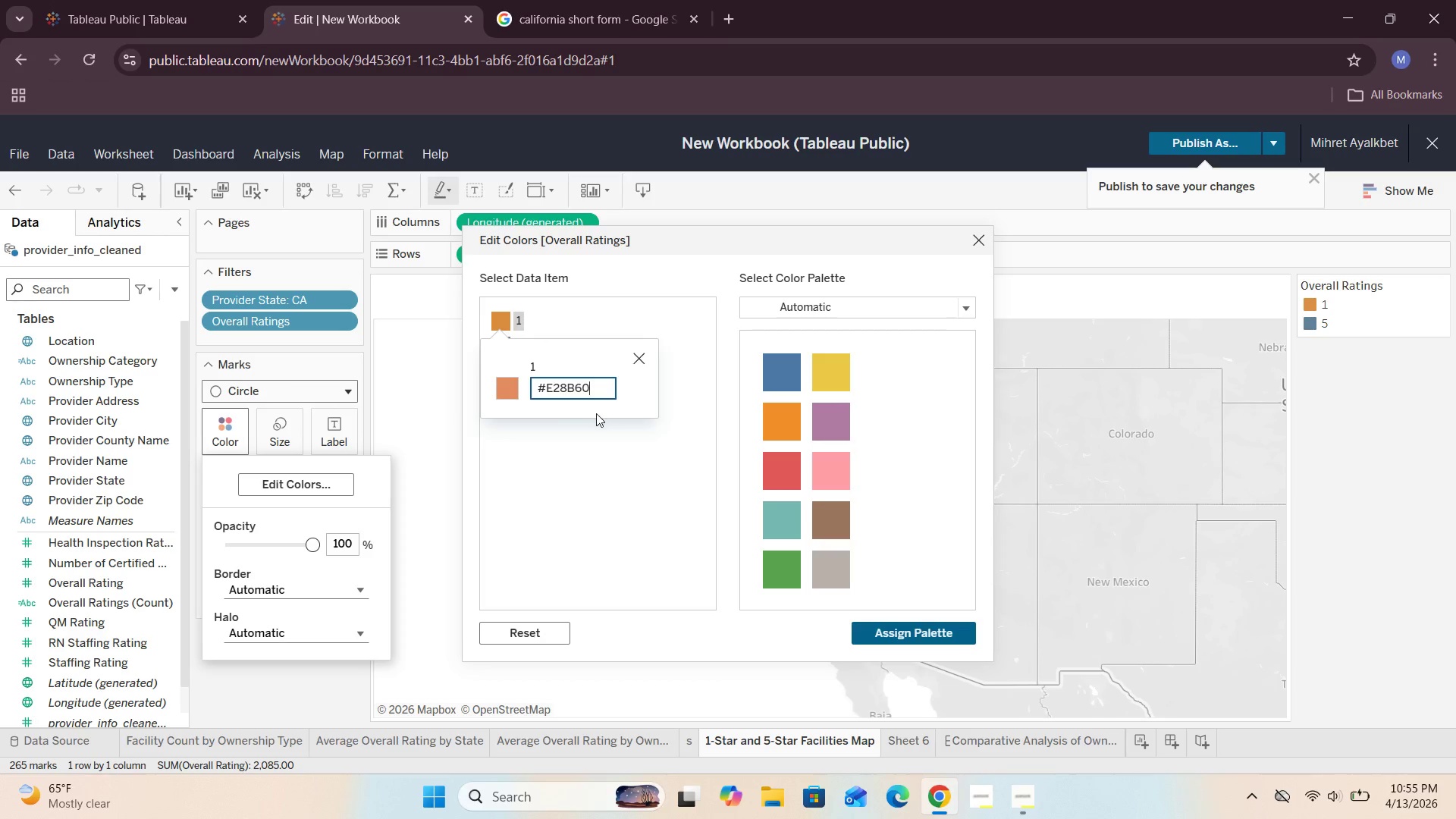 
key(Backspace)
 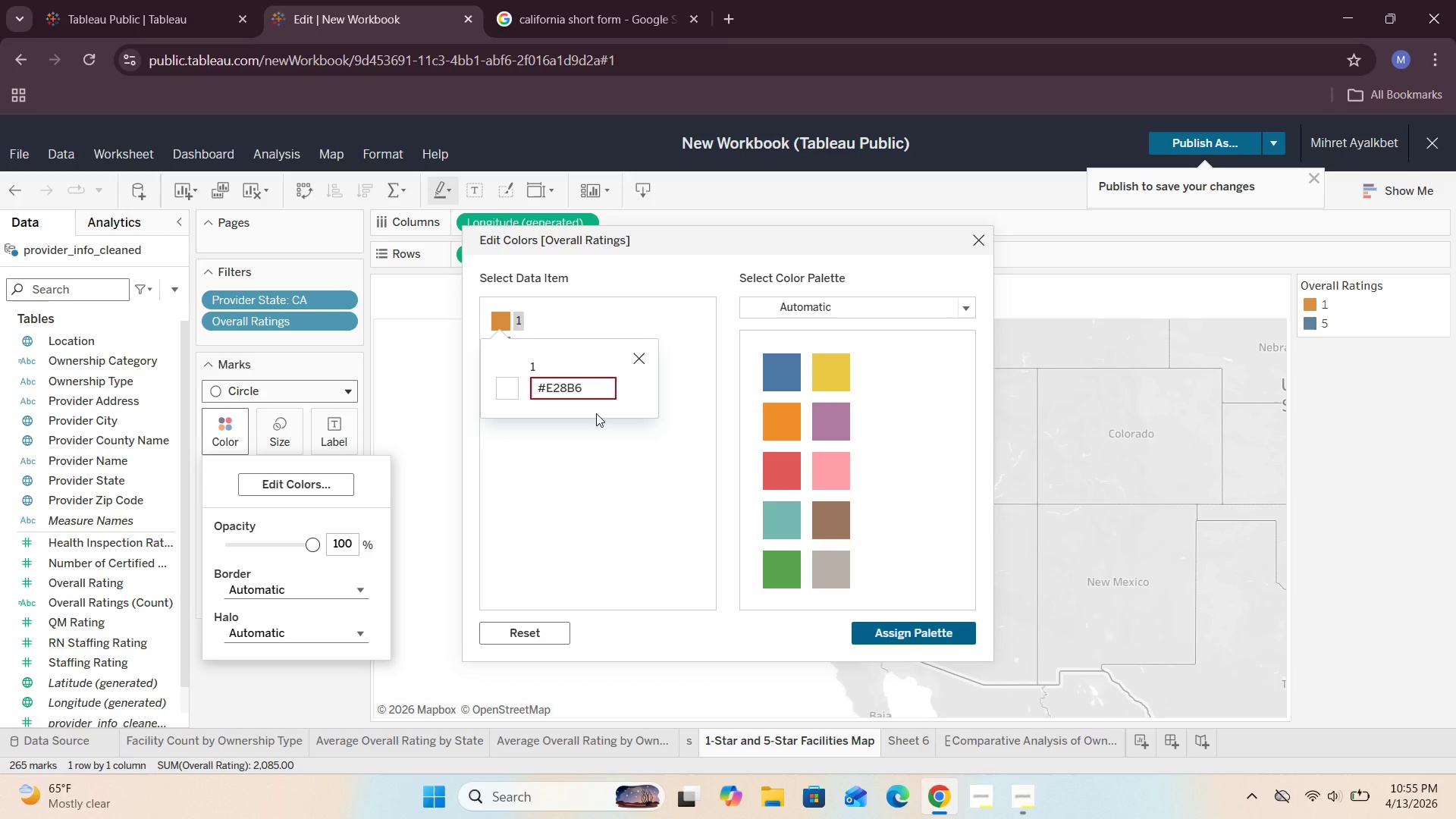 
key(D)
 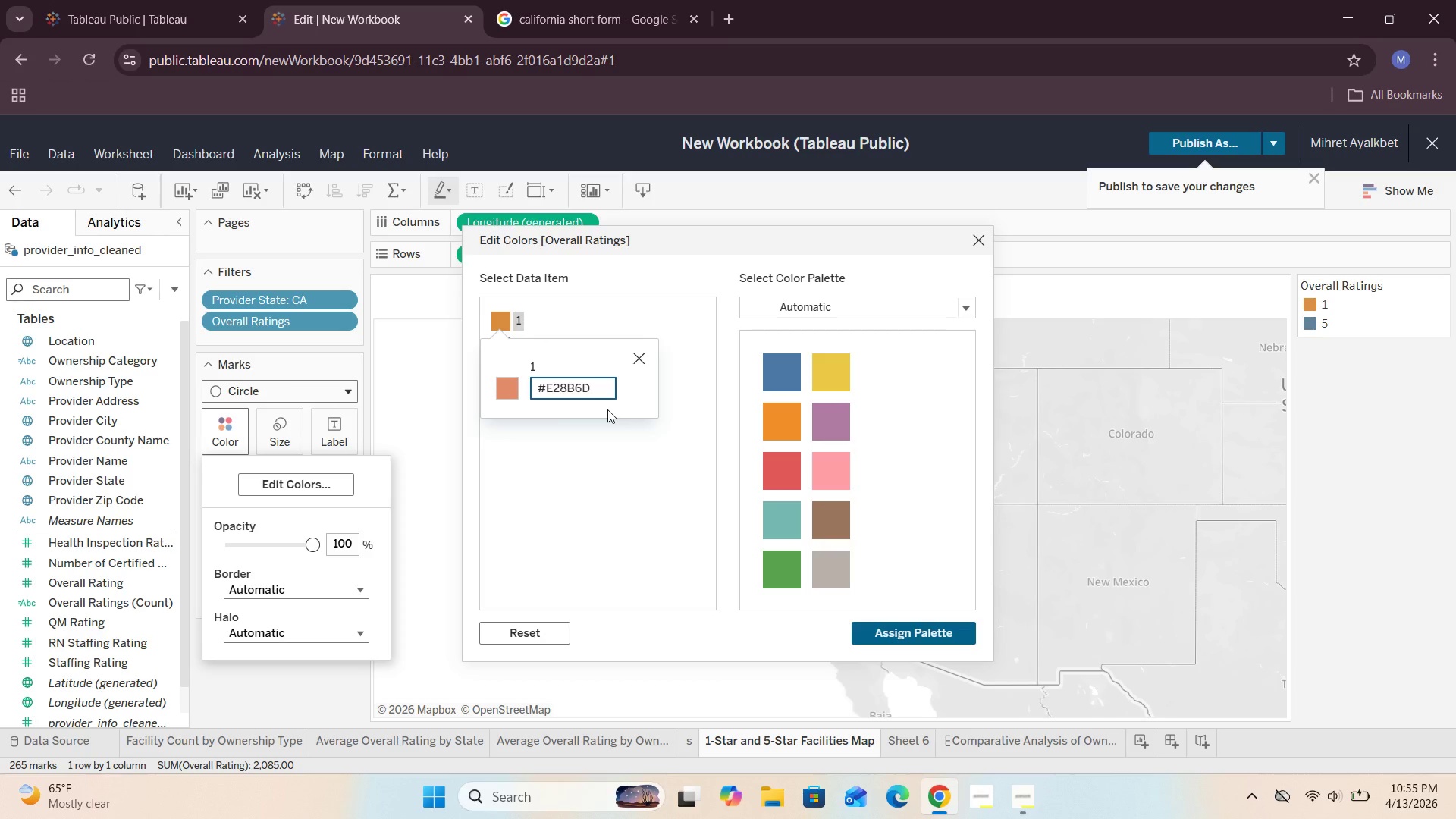 
wait(6.89)
 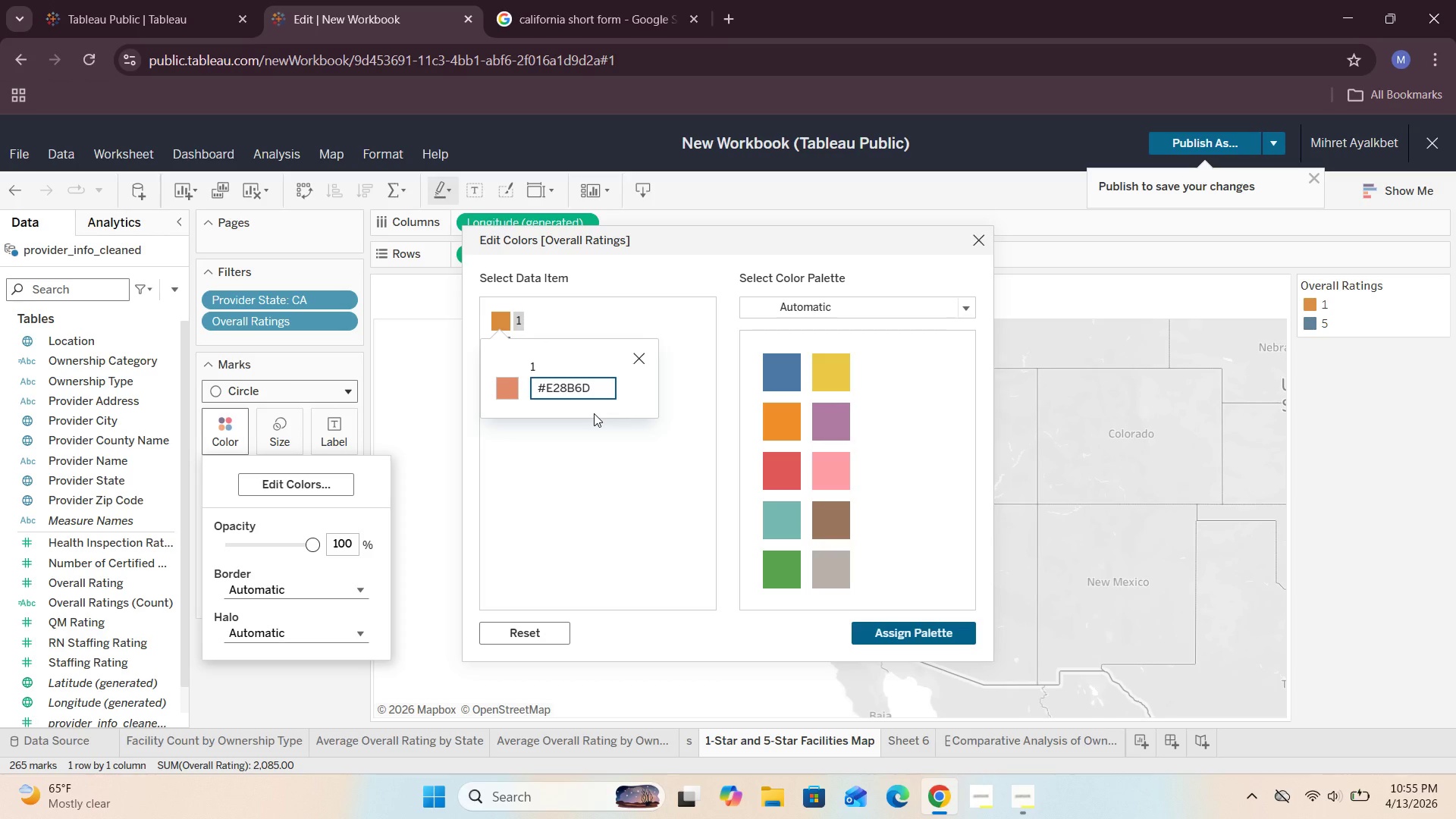 
double_click([504, 393])
 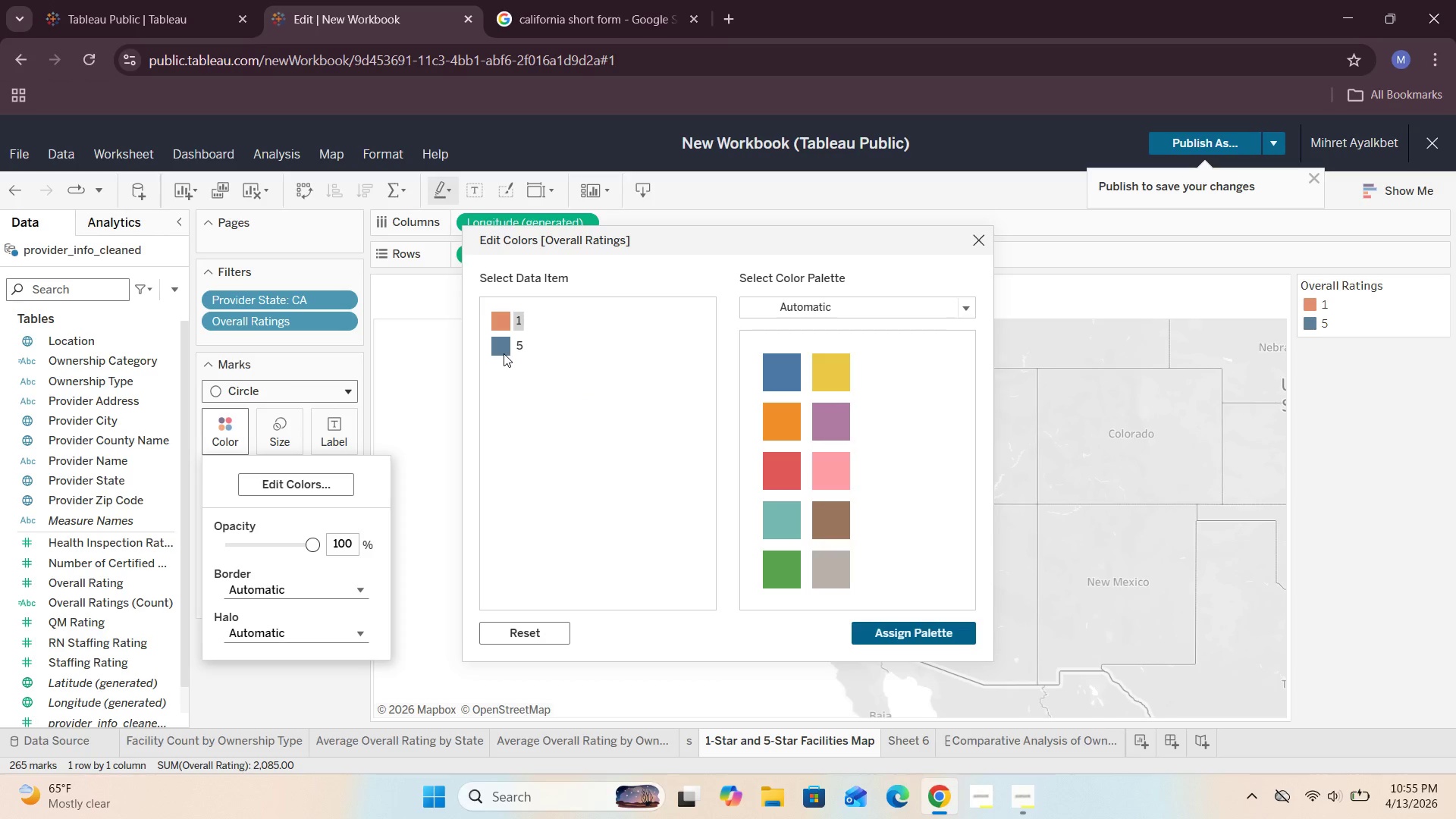 
double_click([504, 351])
 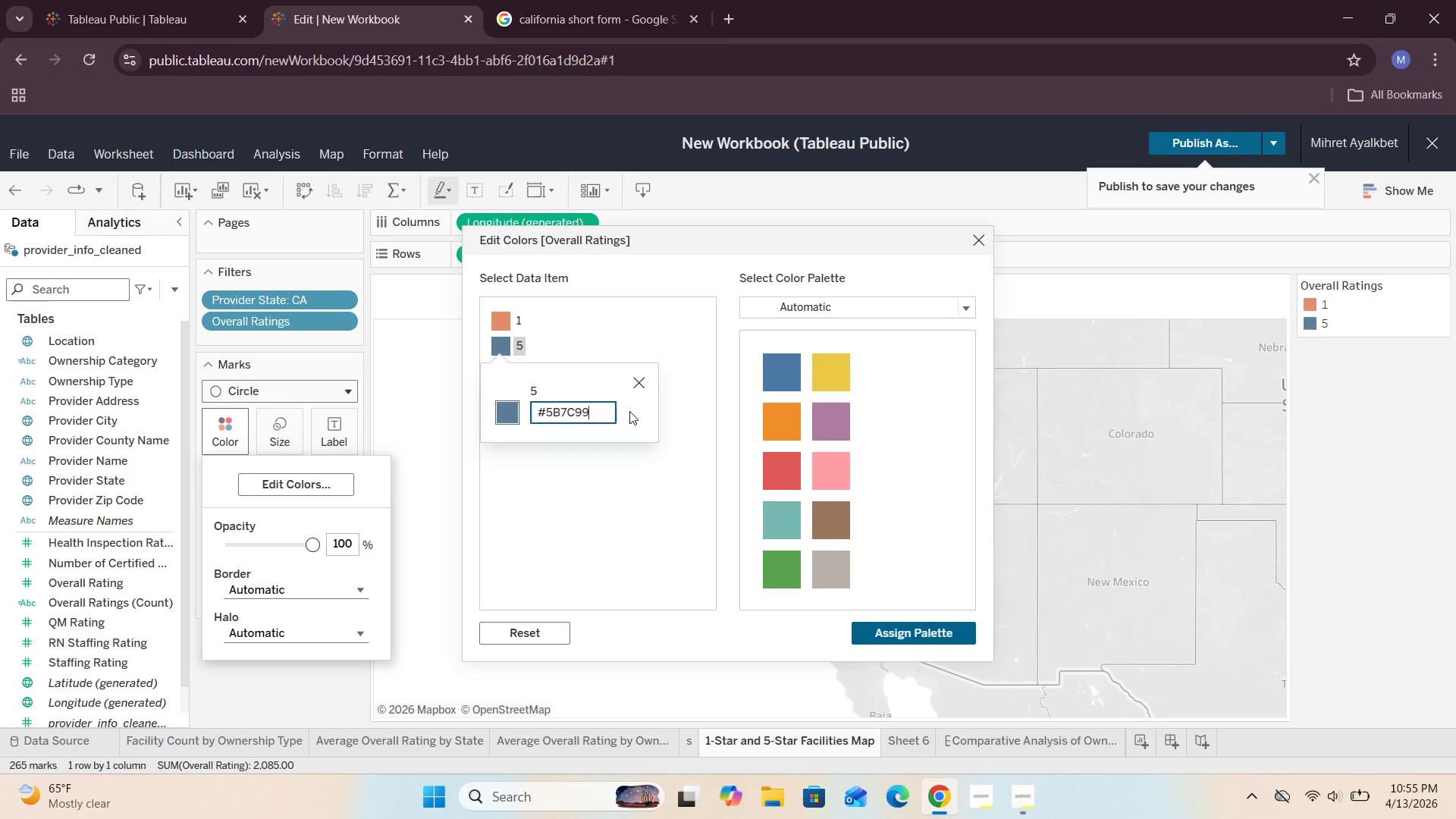 
key(Backspace)
 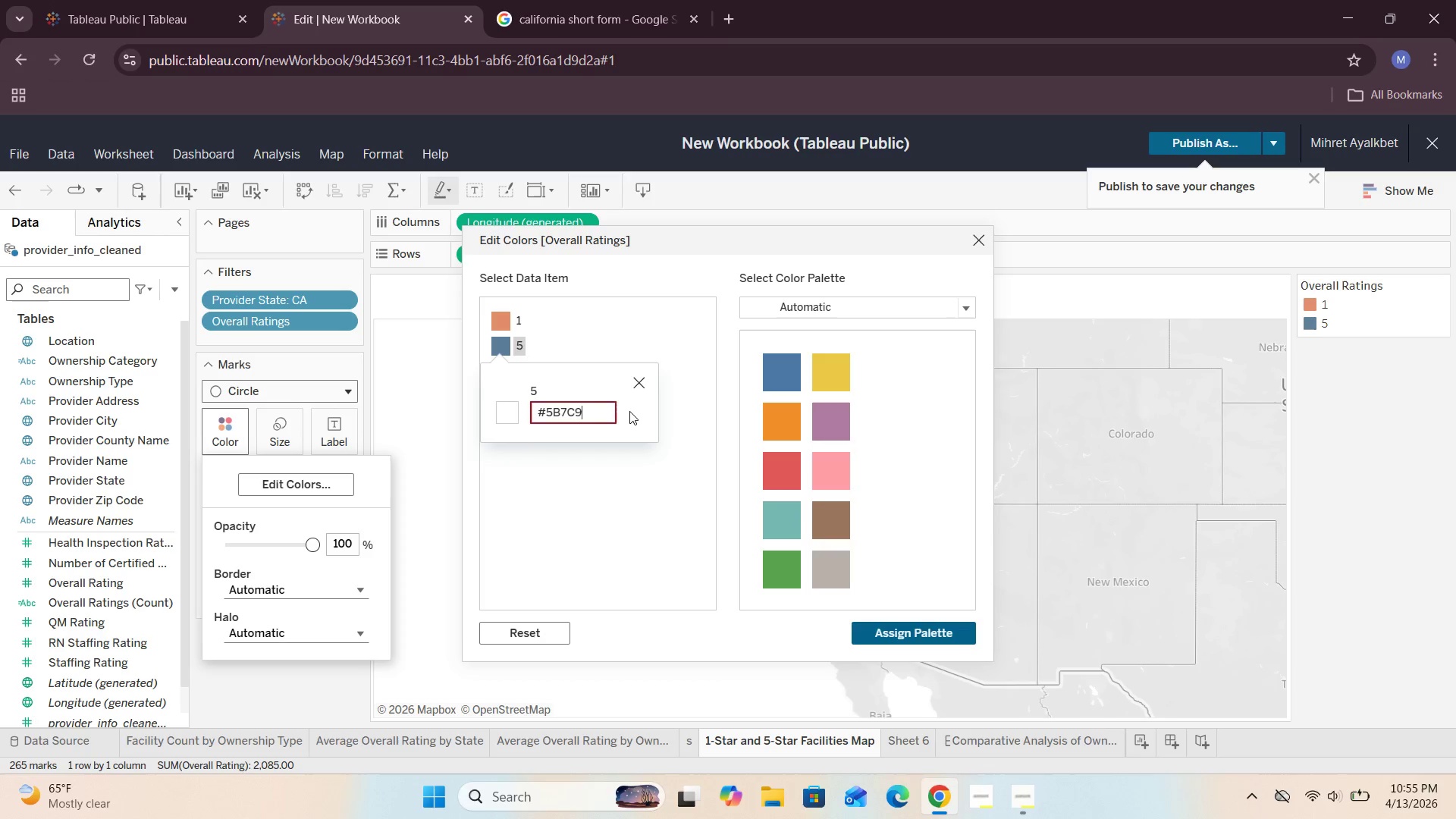 
key(Backspace)
 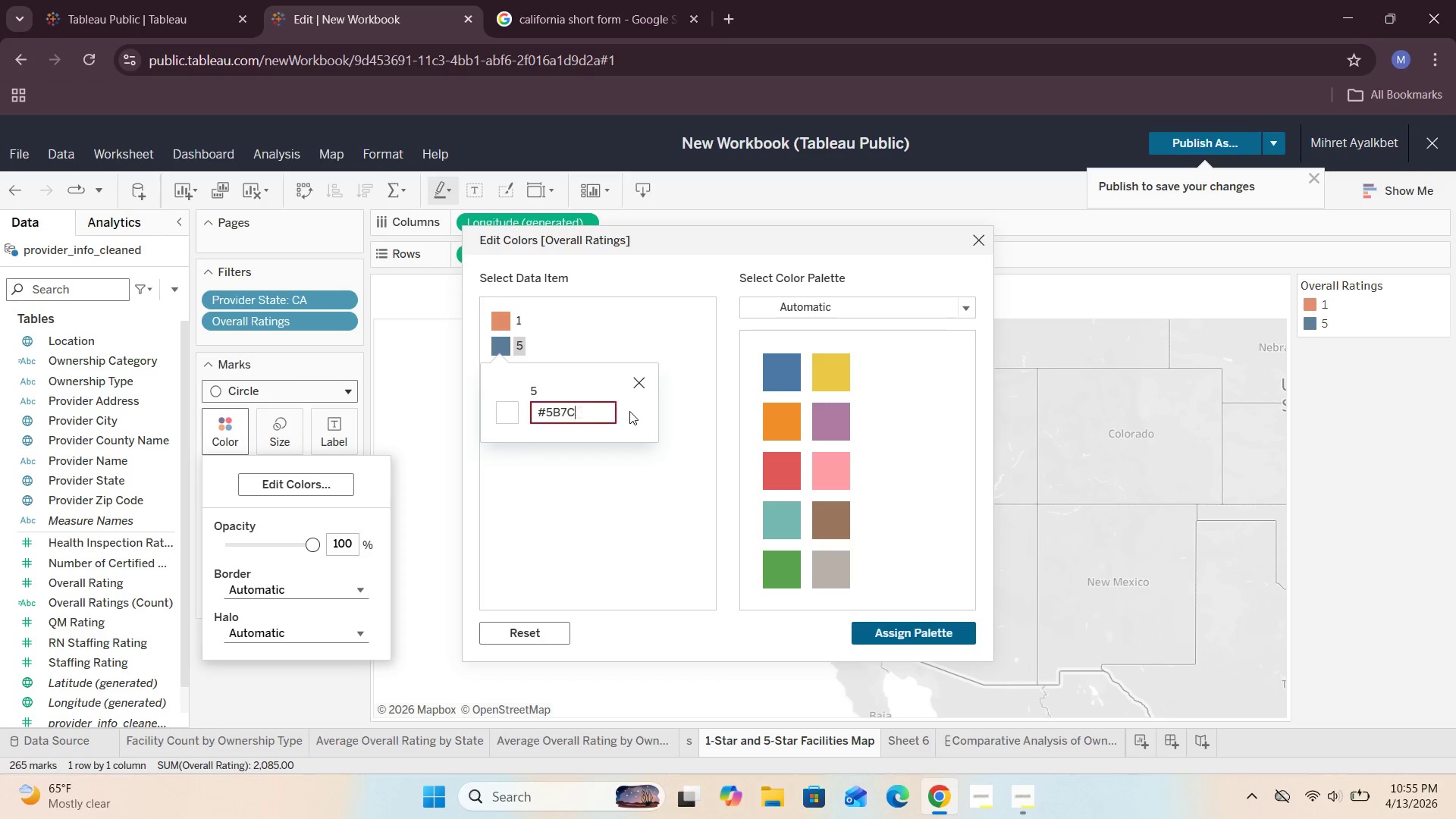 
key(Backspace)
 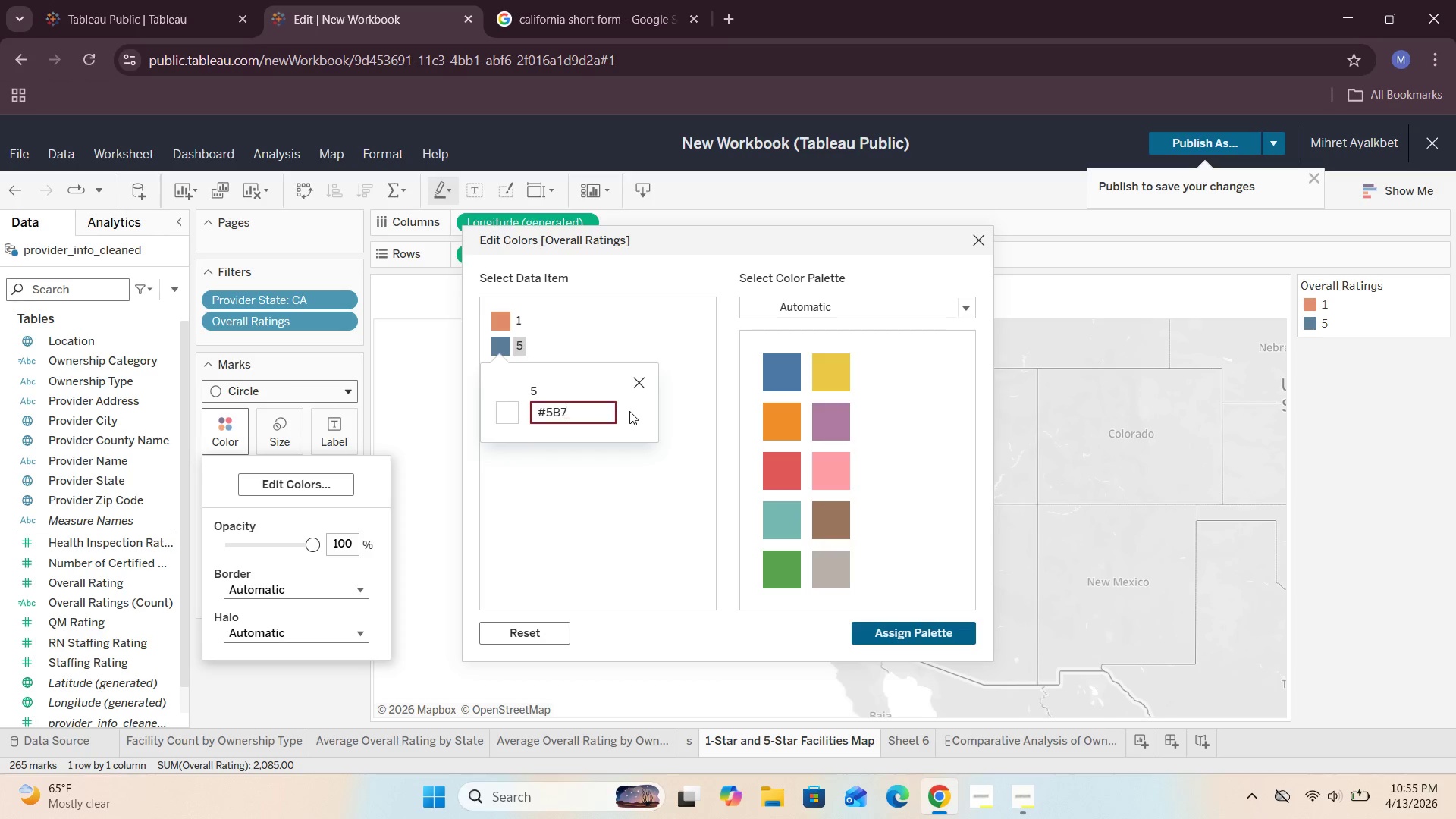 
key(Backspace)
 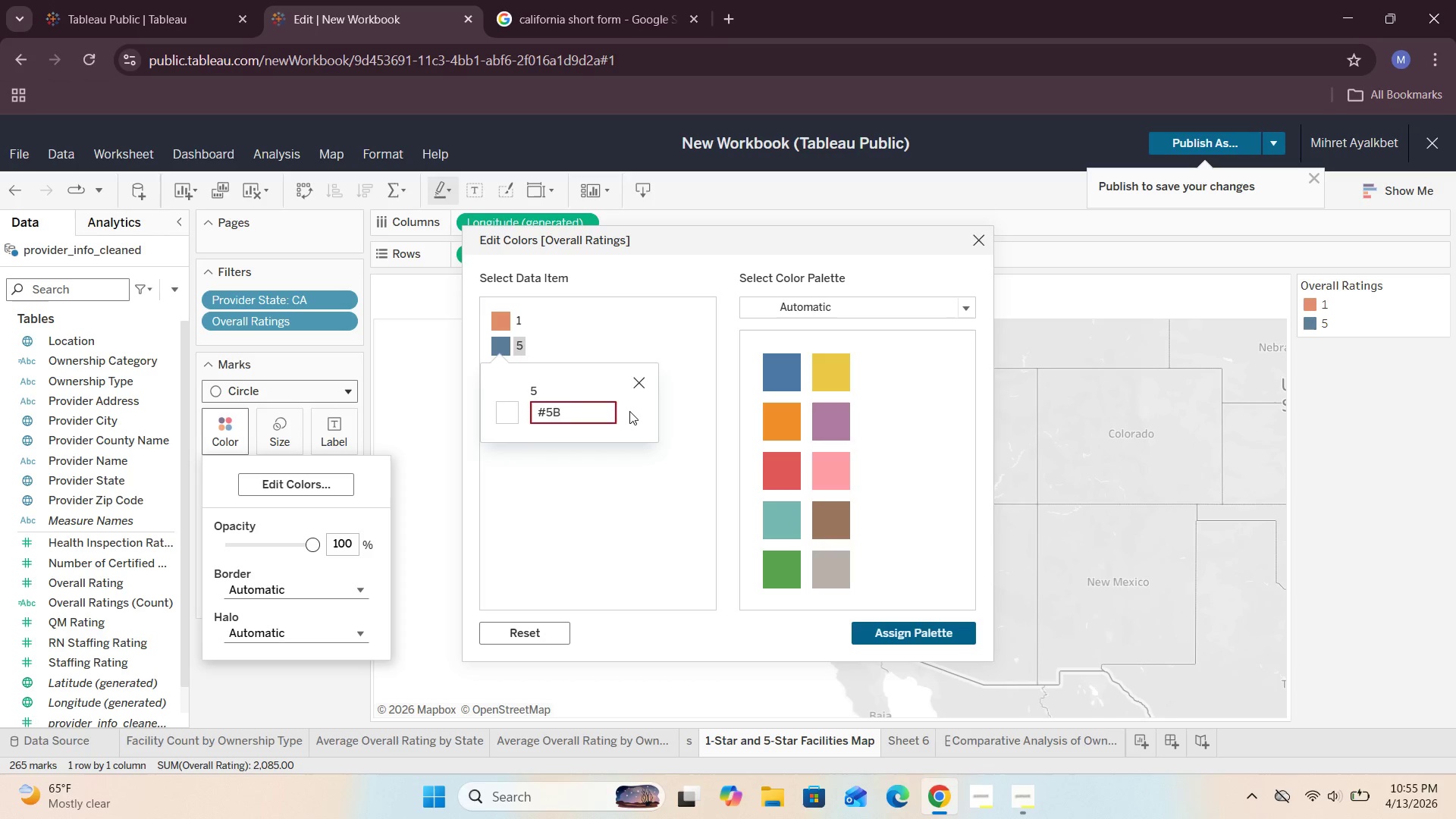 
key(Backspace)
 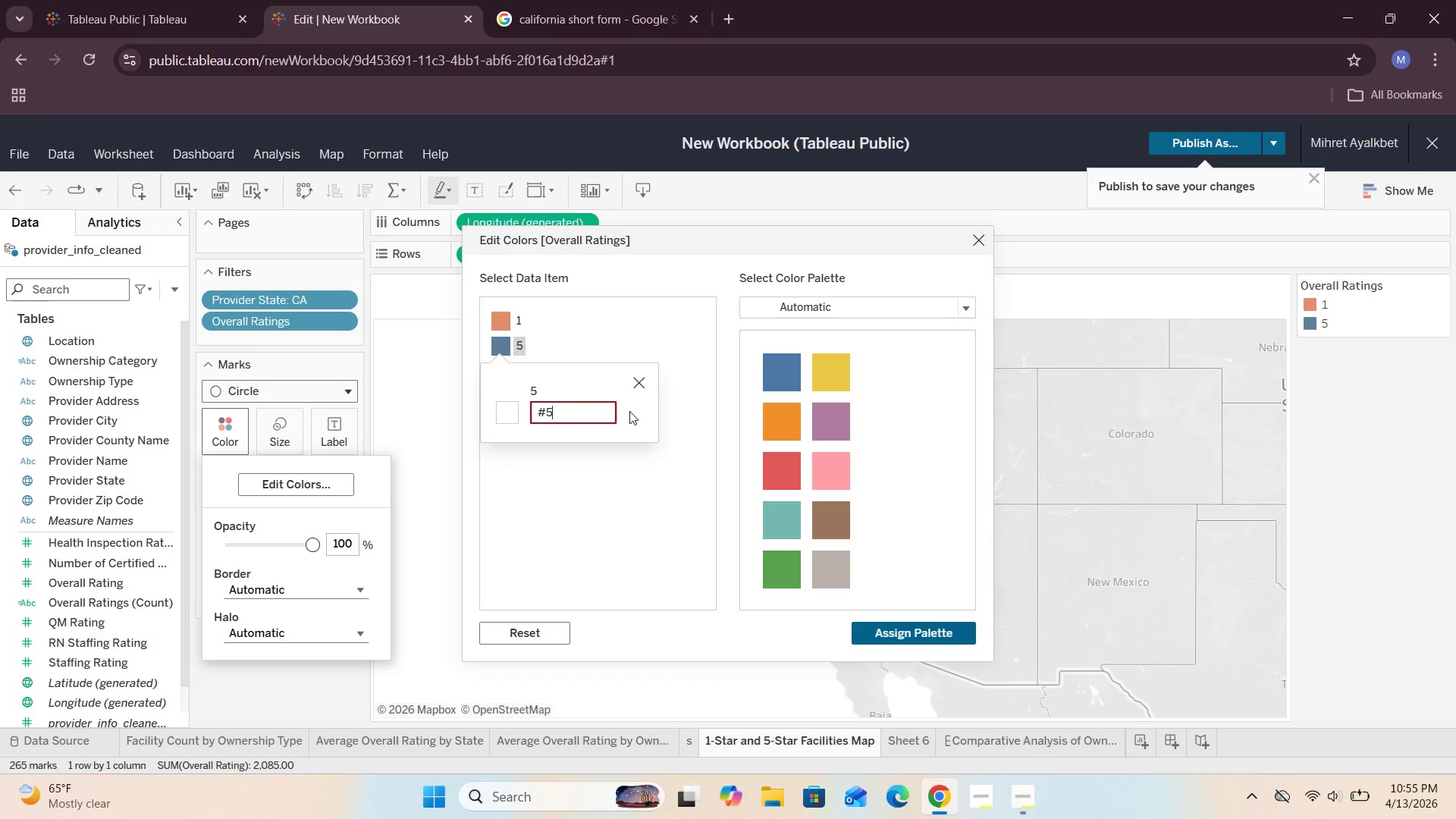 
key(F)
 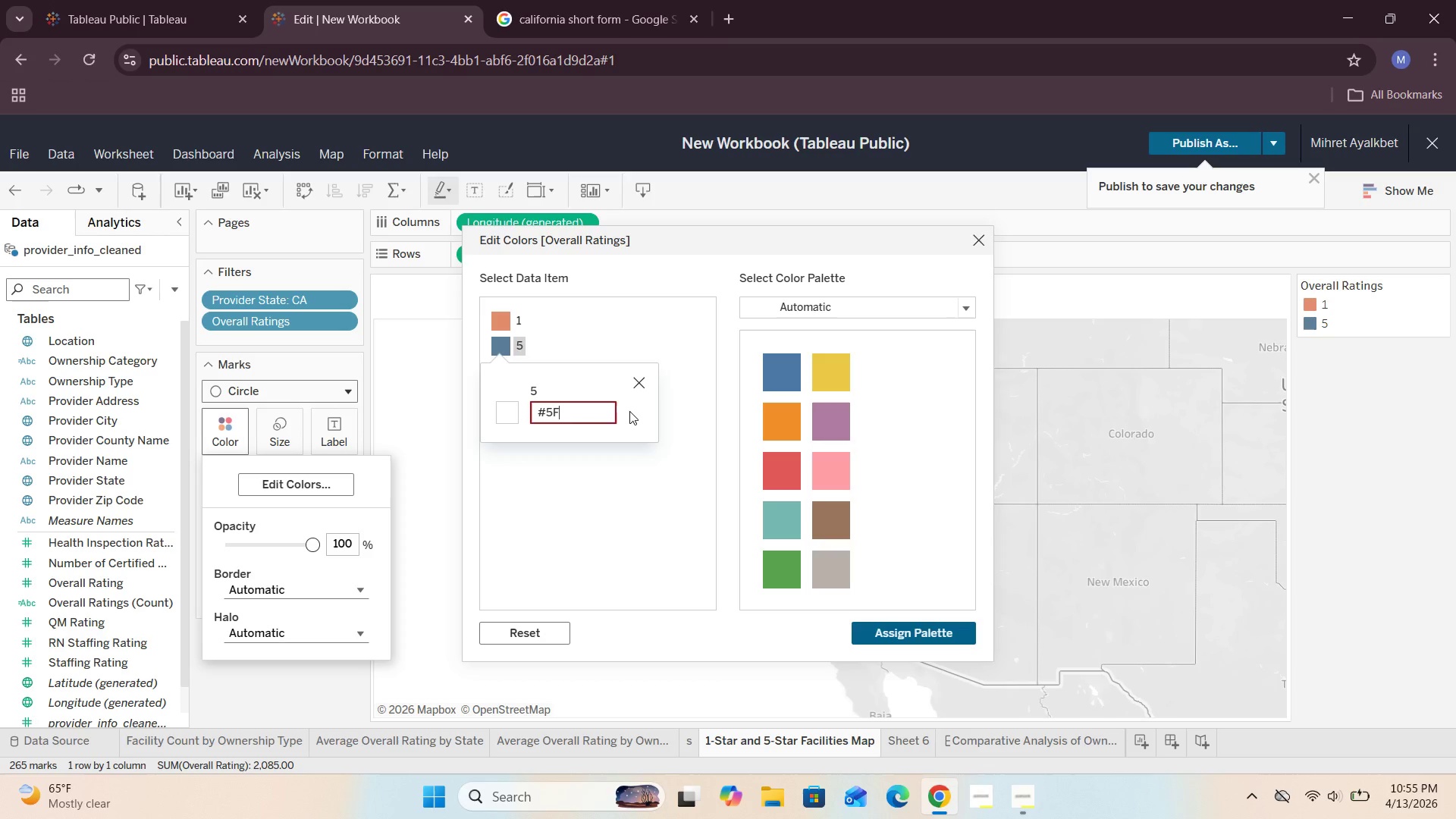 
type(8F7B)
 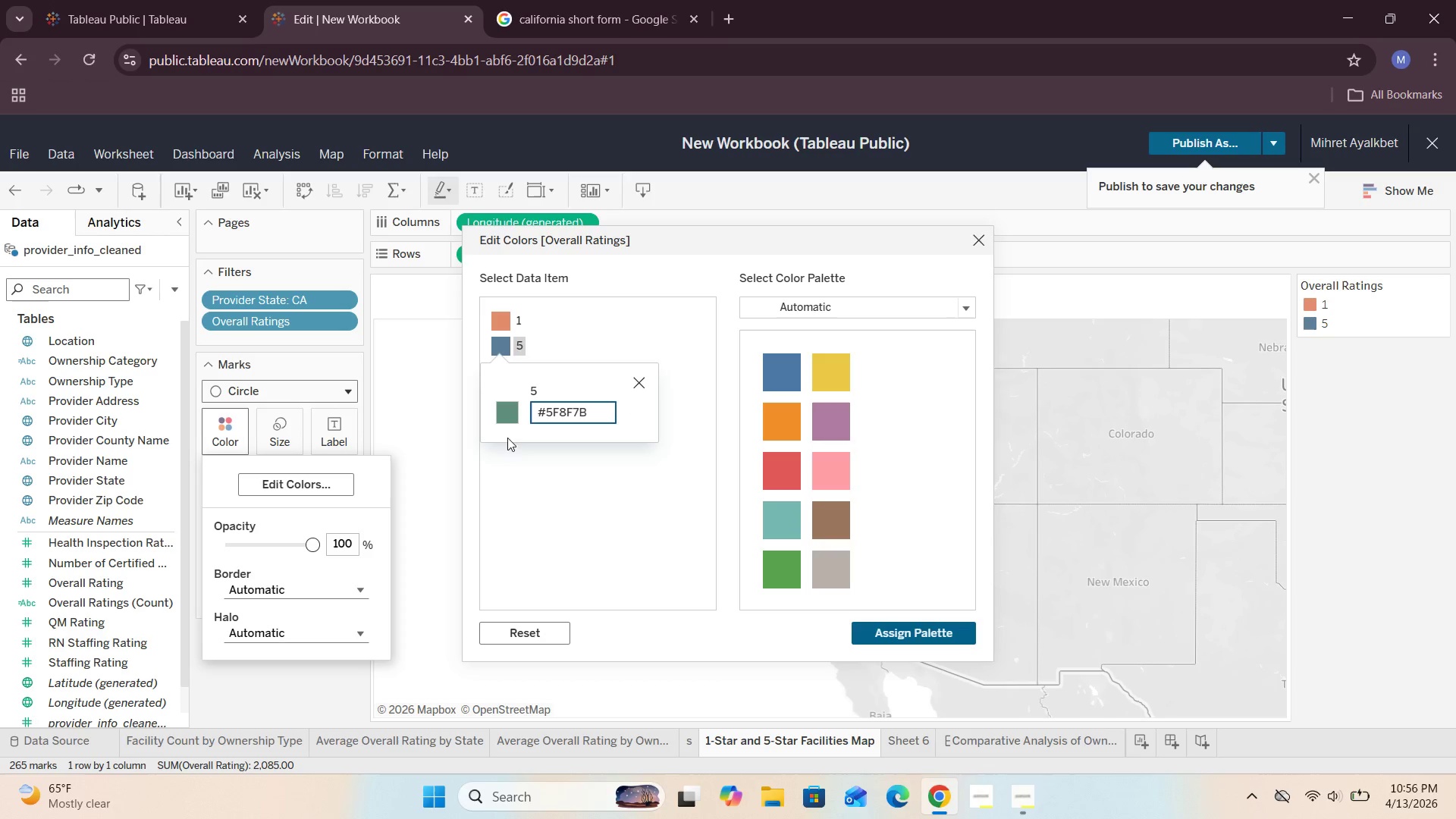 
double_click([505, 416])
 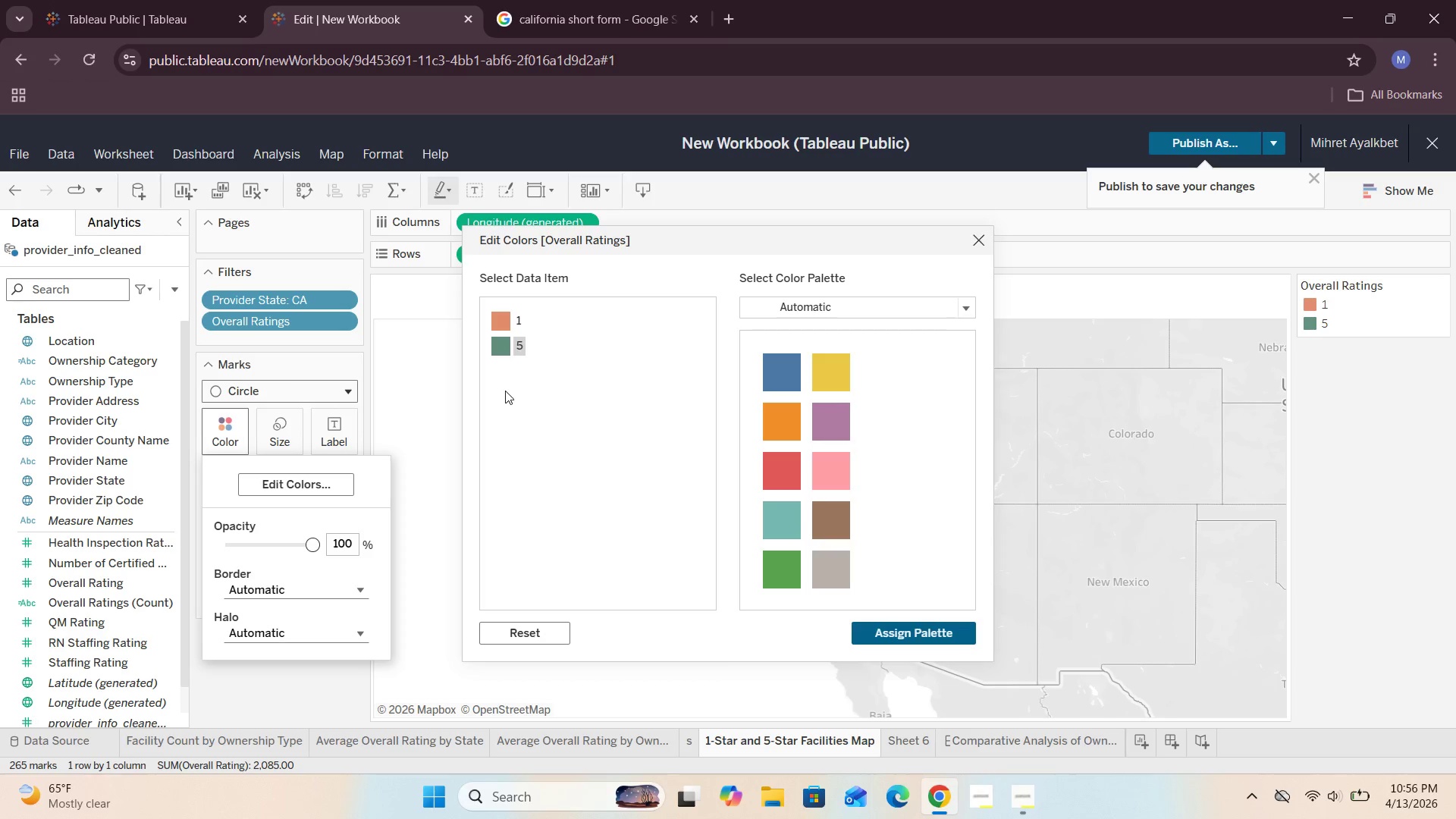 
double_click([501, 350])
 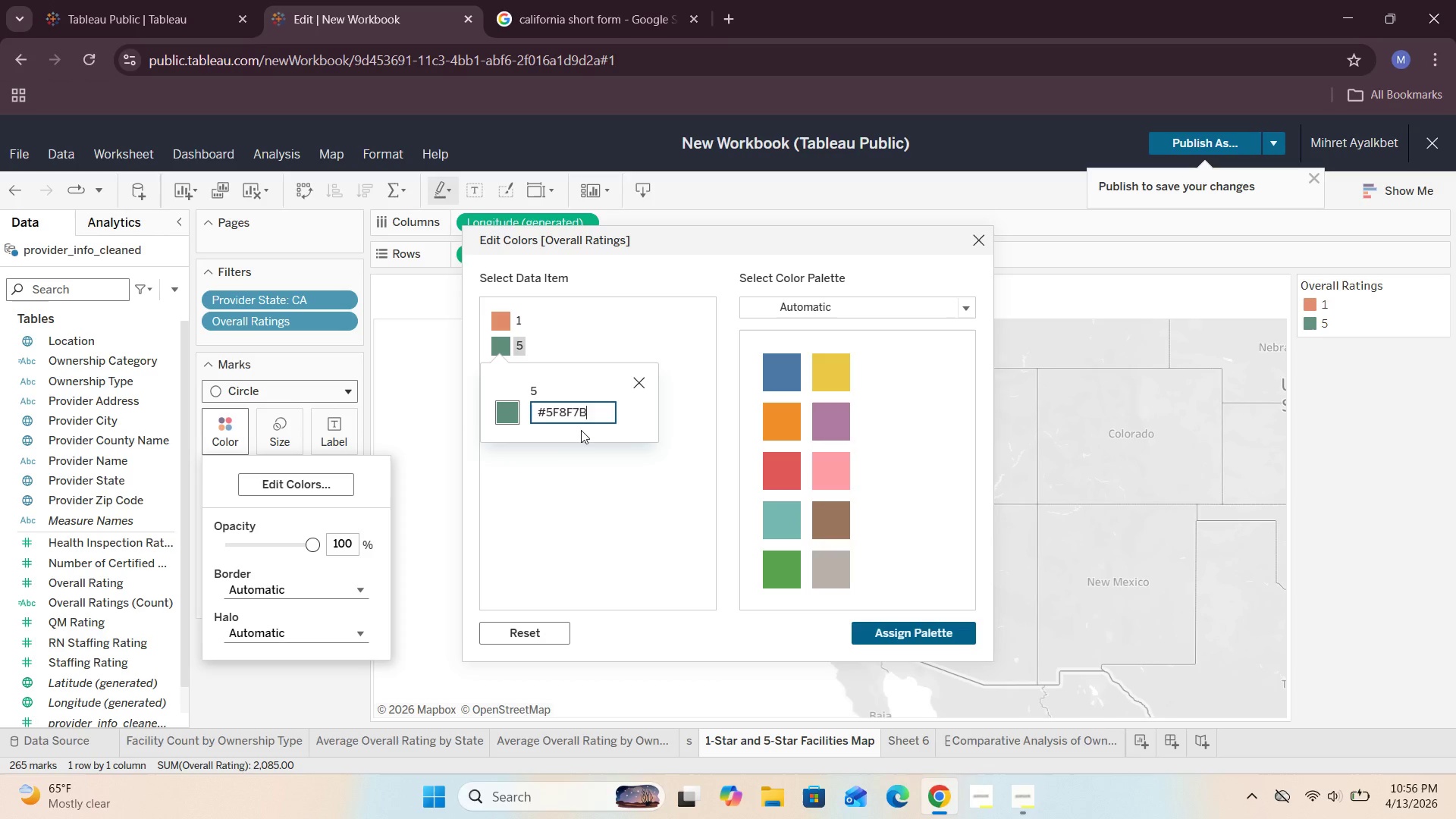 
left_click([576, 461])
 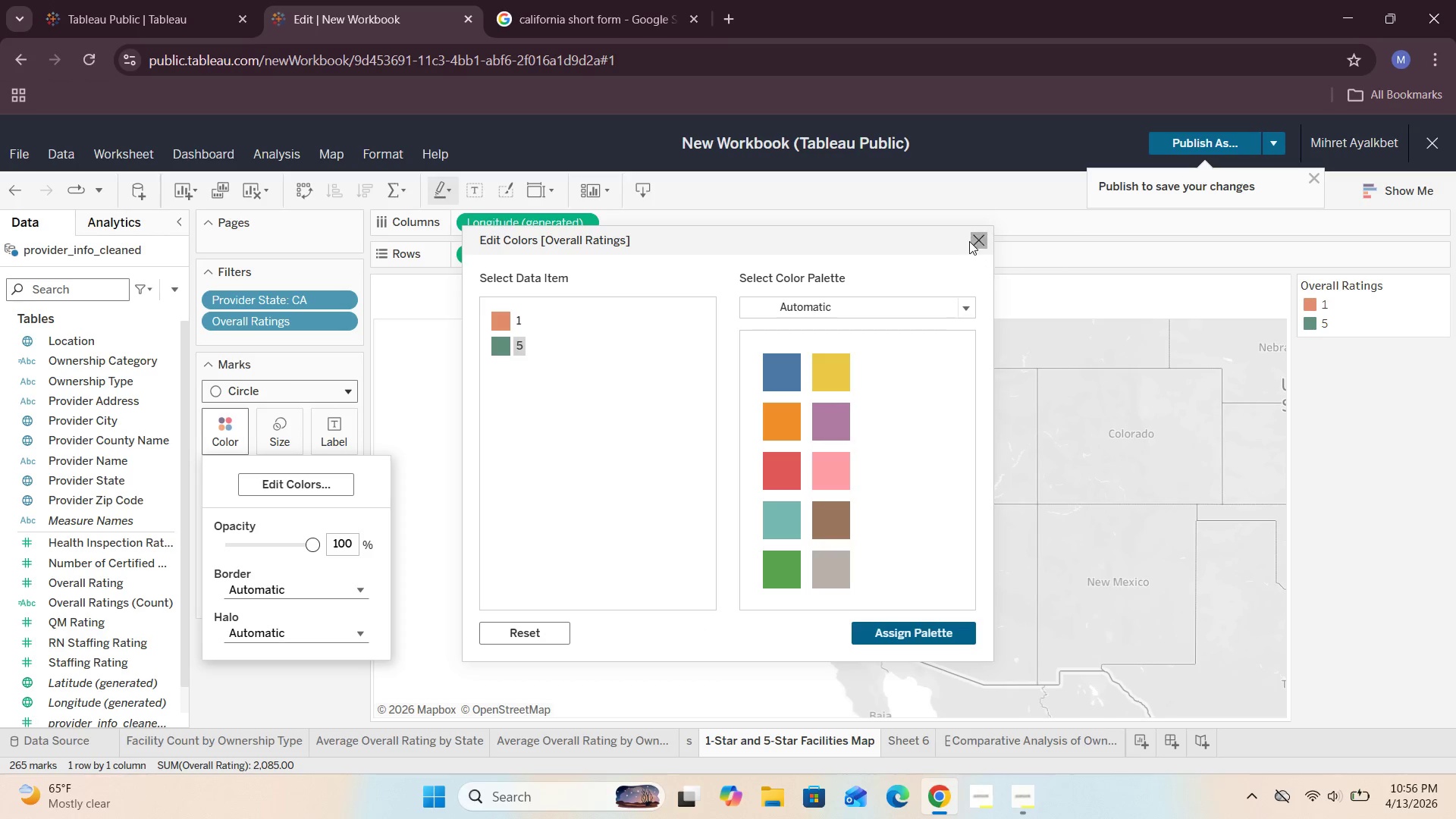 
left_click([977, 234])
 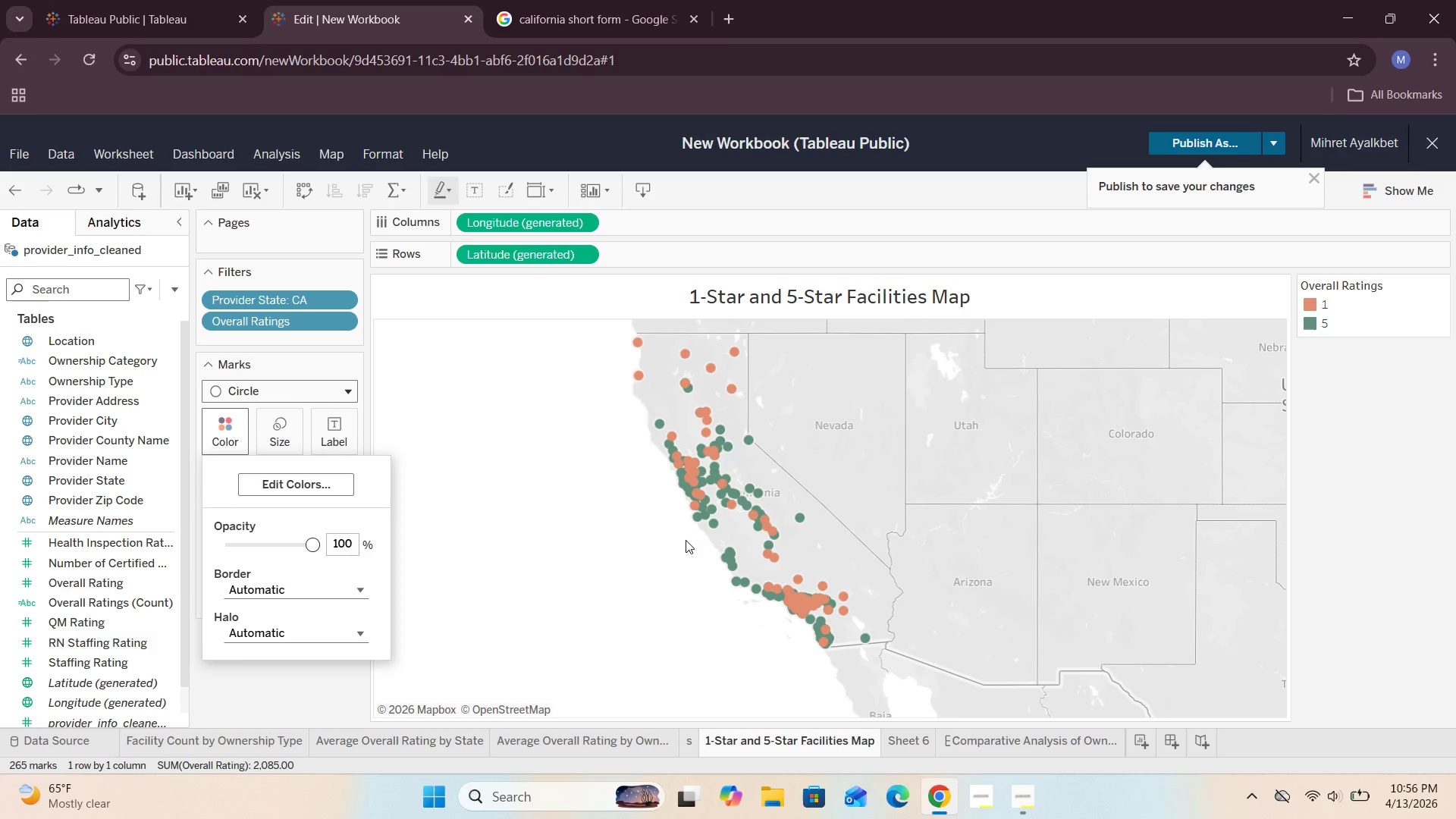 
left_click([467, 524])
 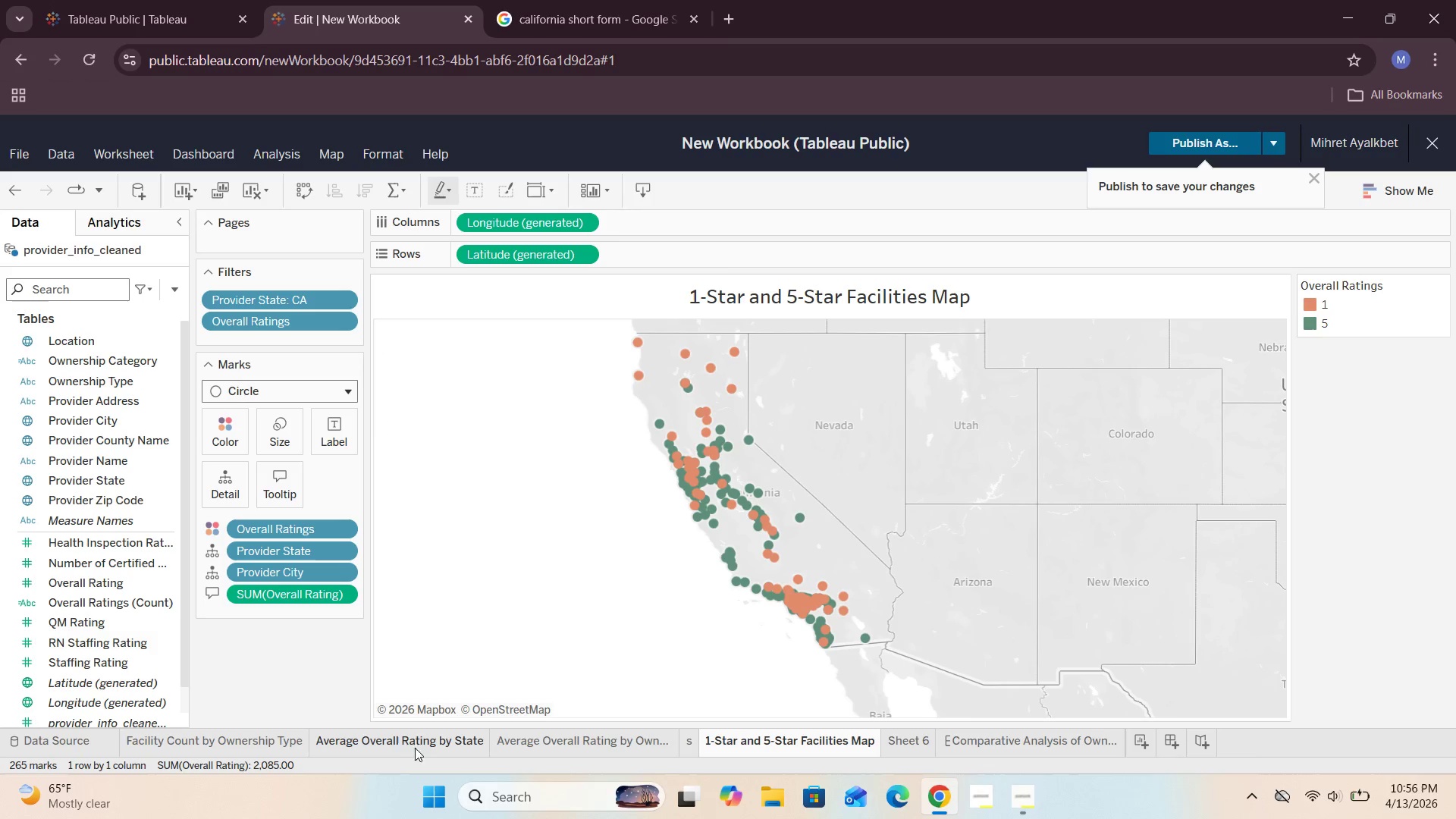 
left_click([399, 746])
 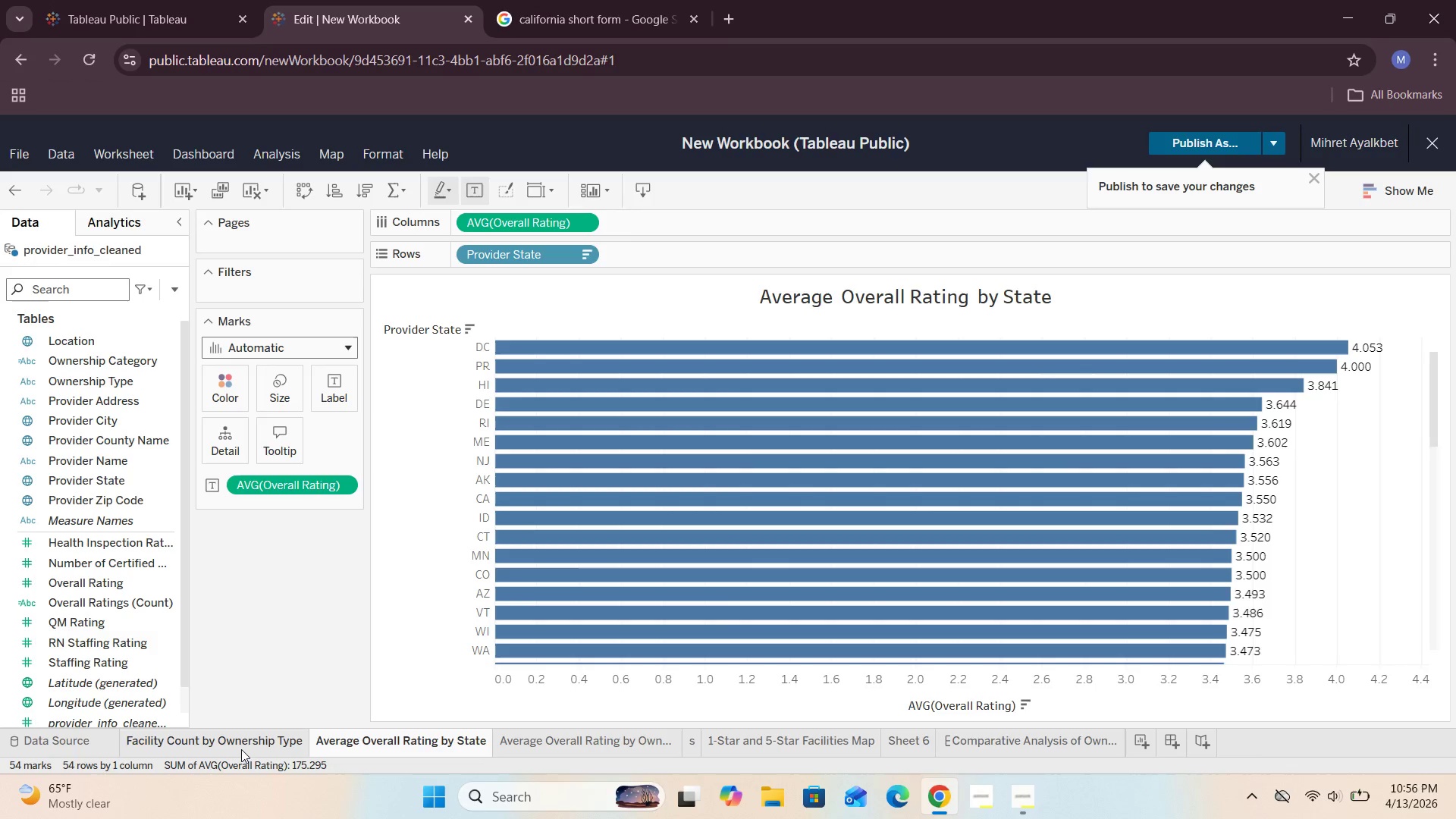 
left_click([238, 744])
 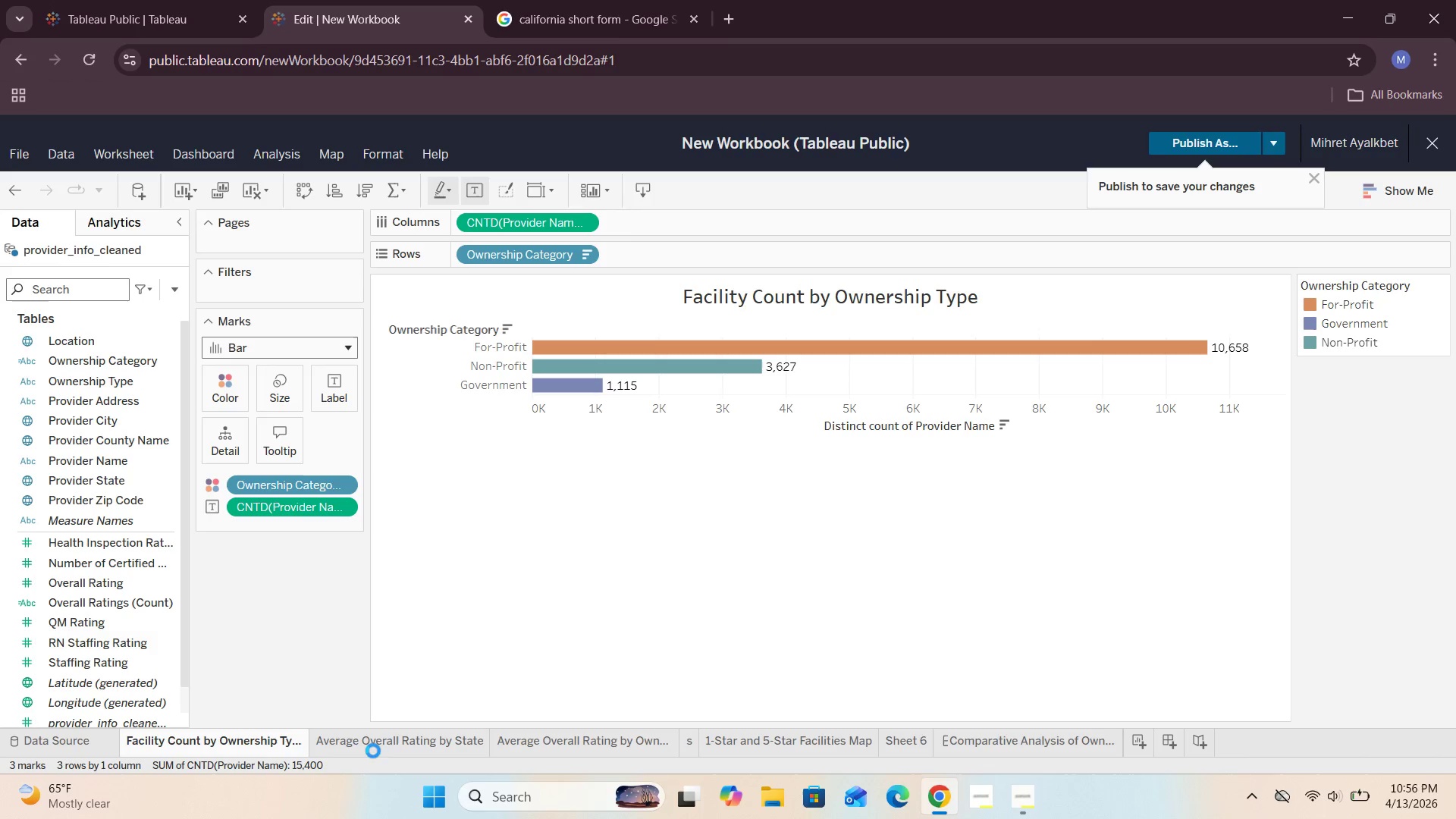 
left_click([395, 742])
 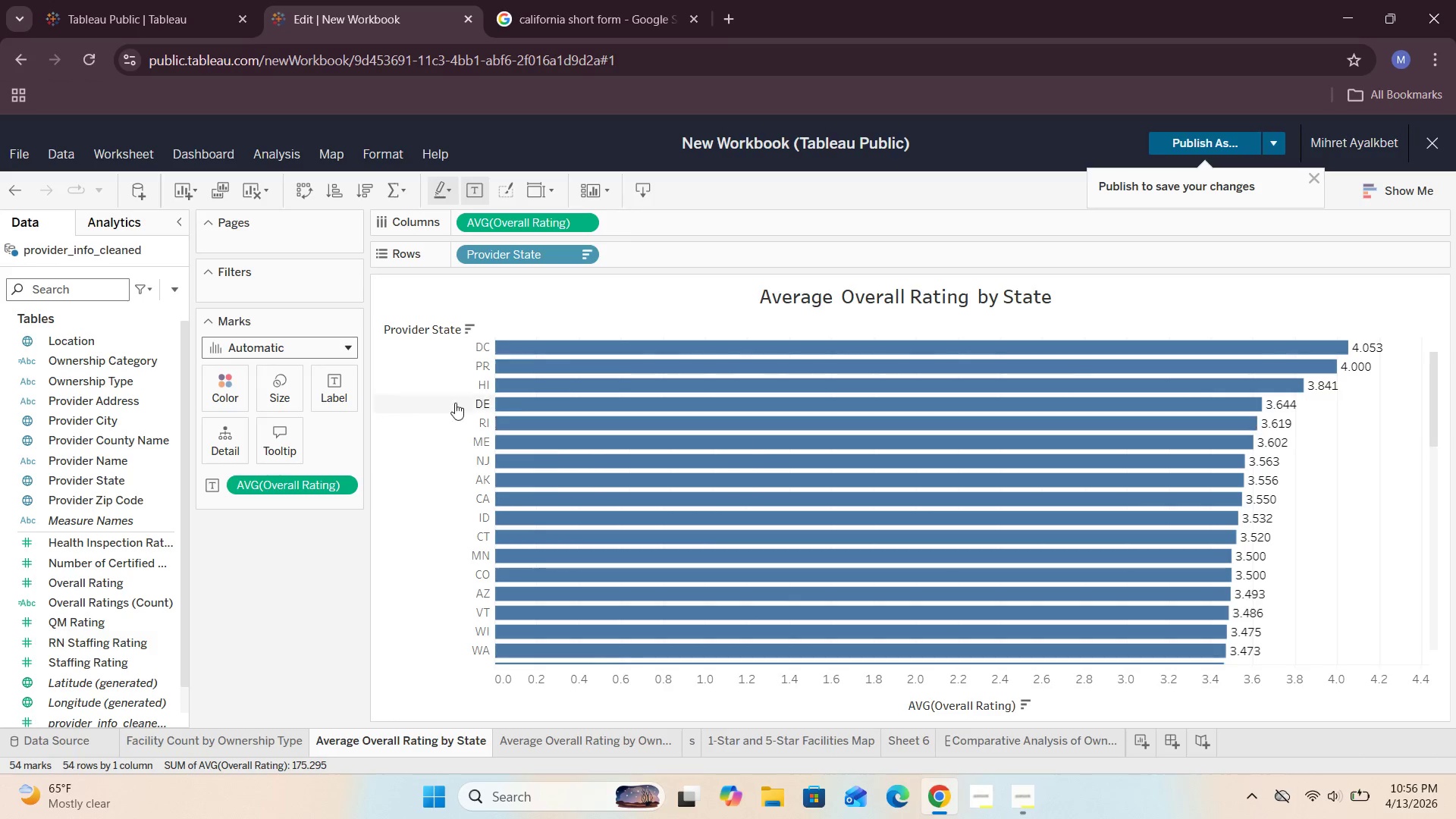 
left_click([235, 397])
 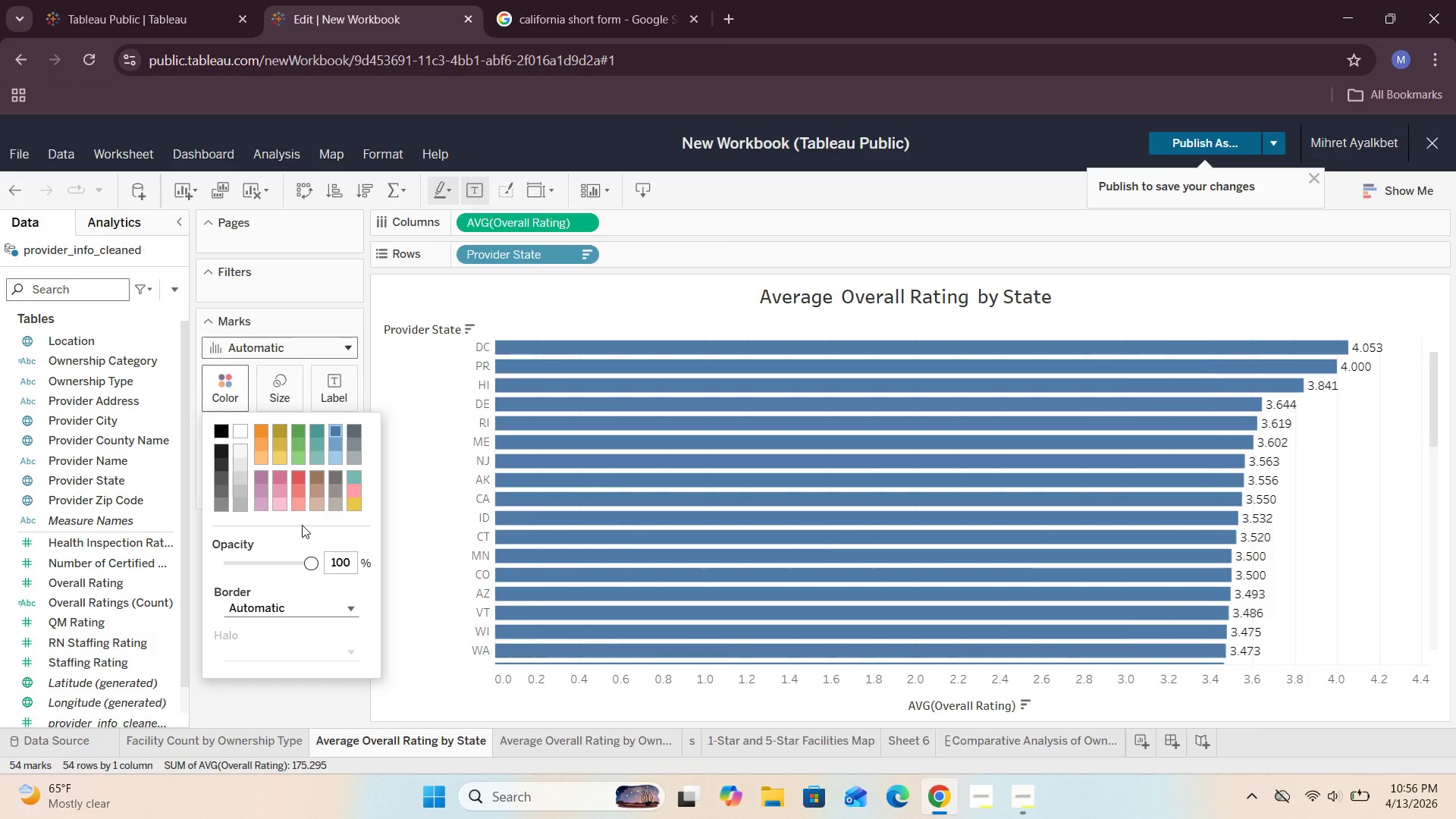 
wait(9.22)
 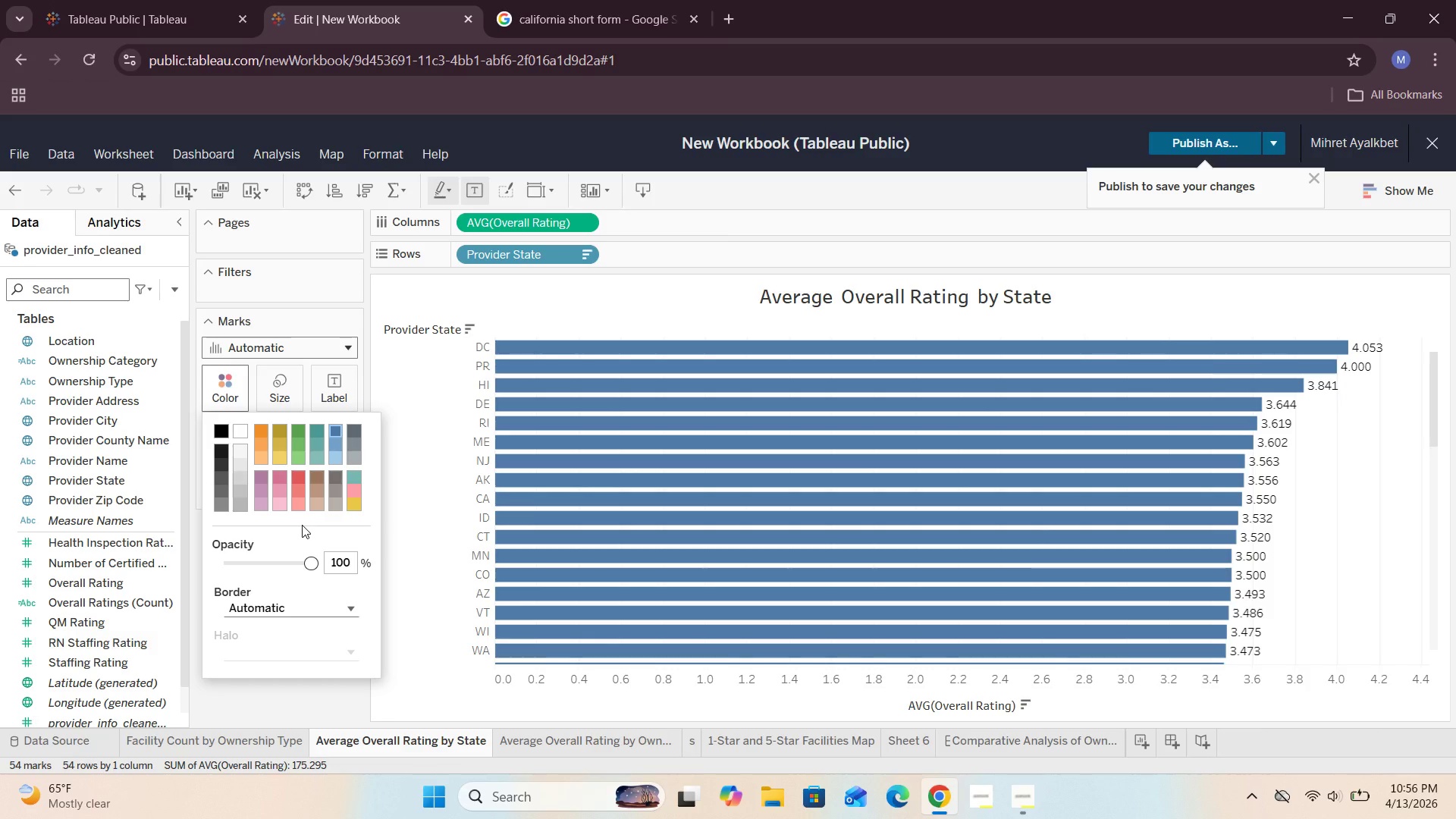 
left_click([223, 389])
 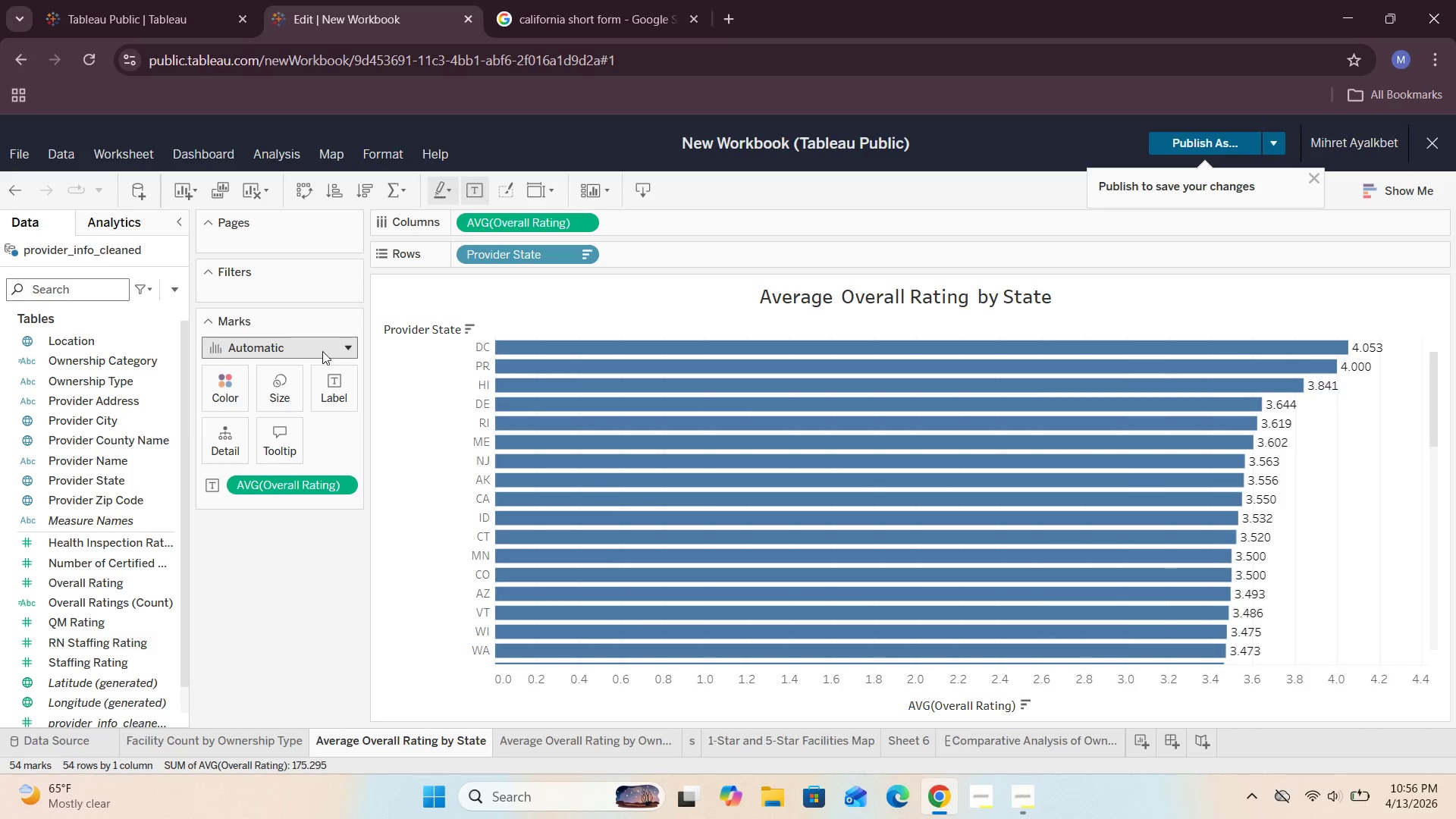 
left_click([351, 347])
 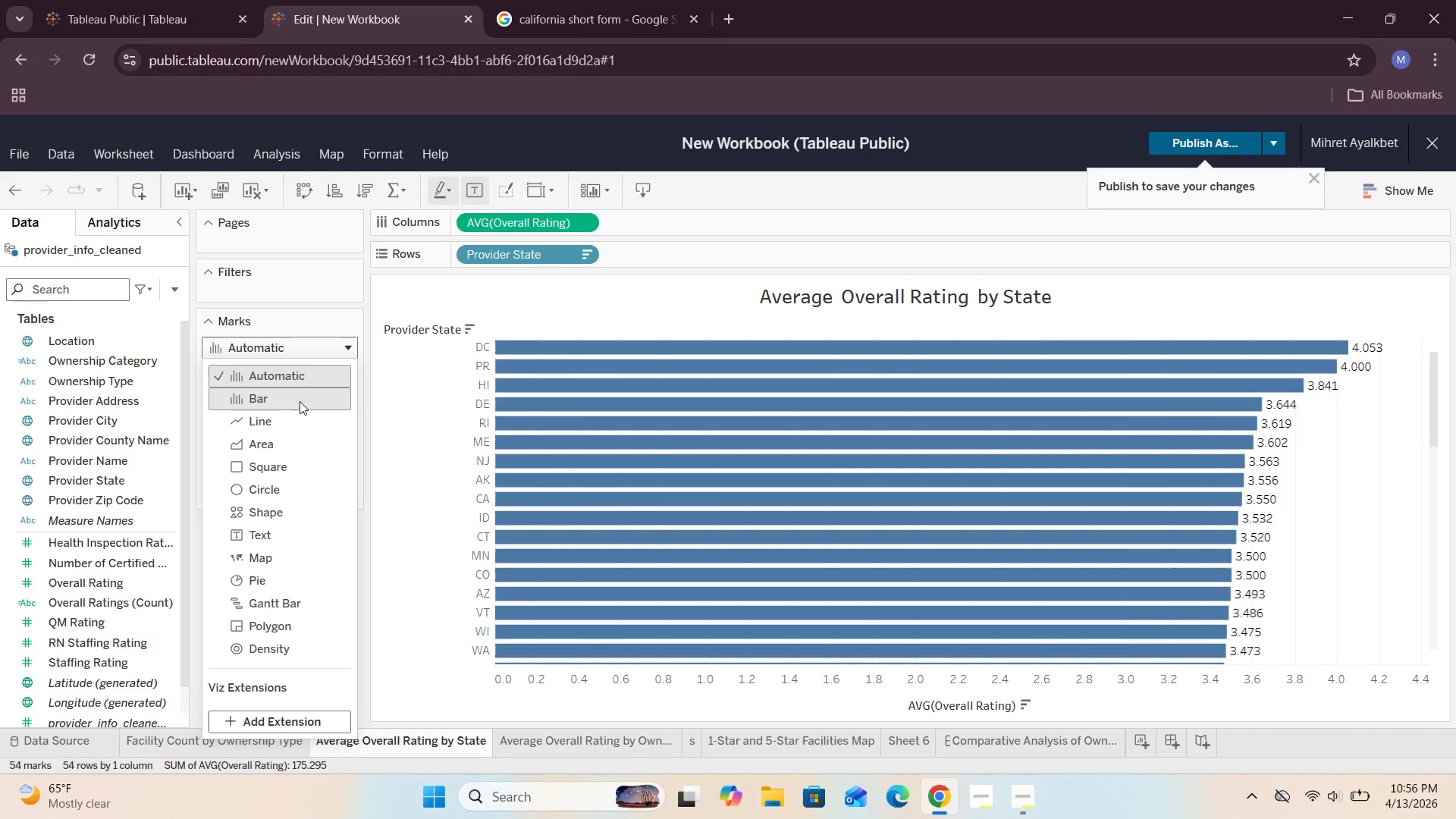 
left_click([300, 401])
 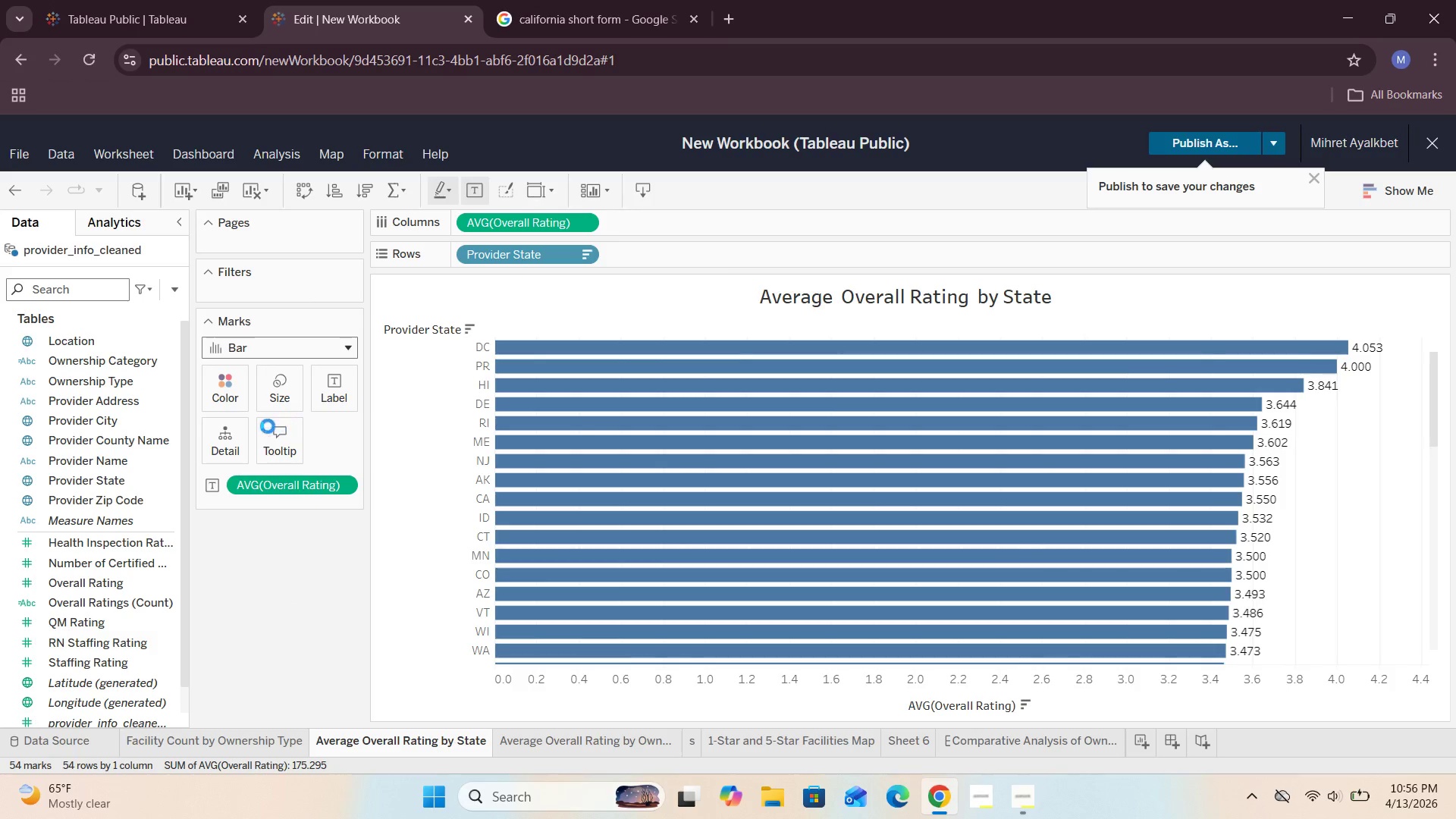 
left_click([228, 397])
 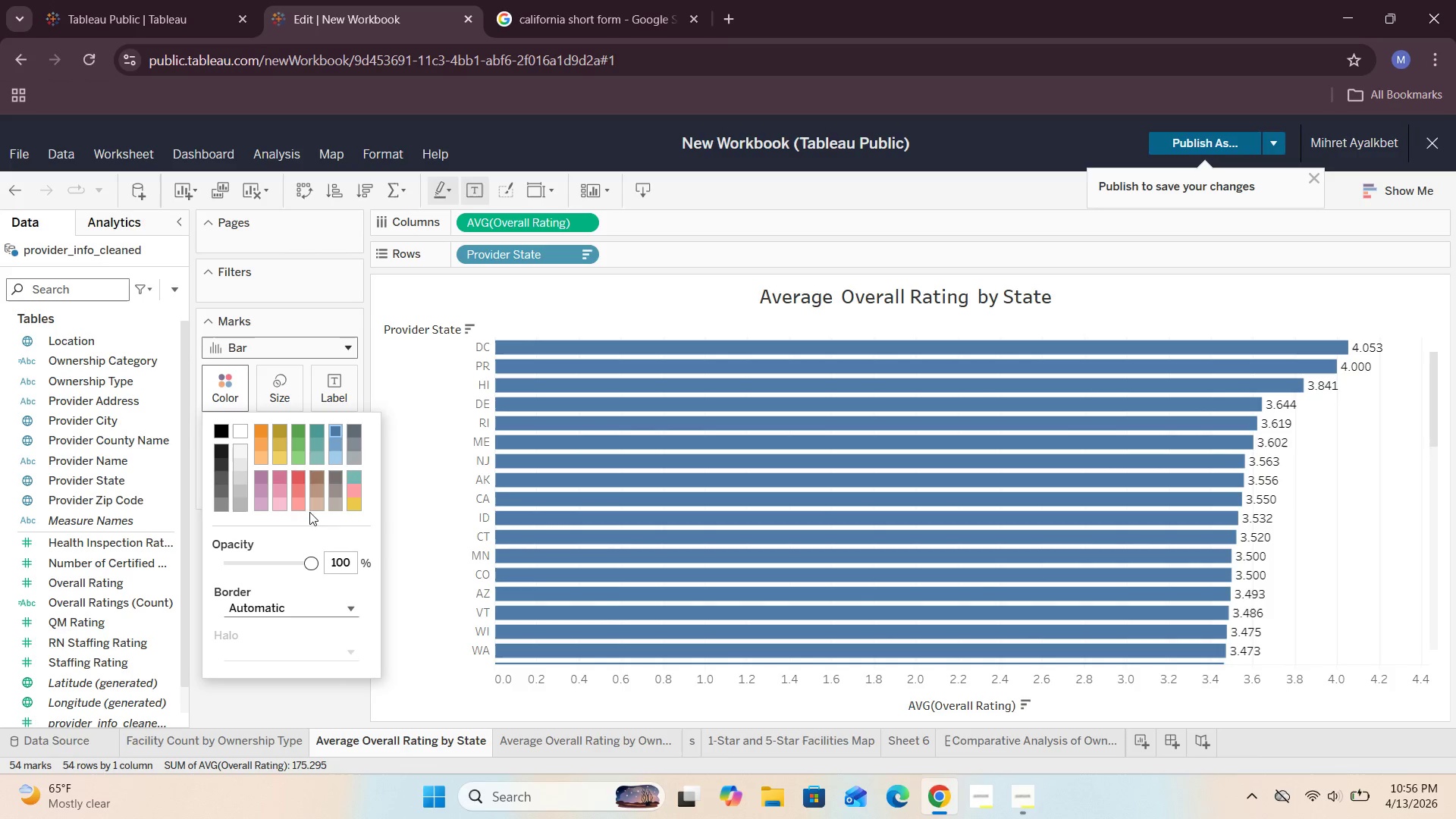 
left_click([1000, 736])
 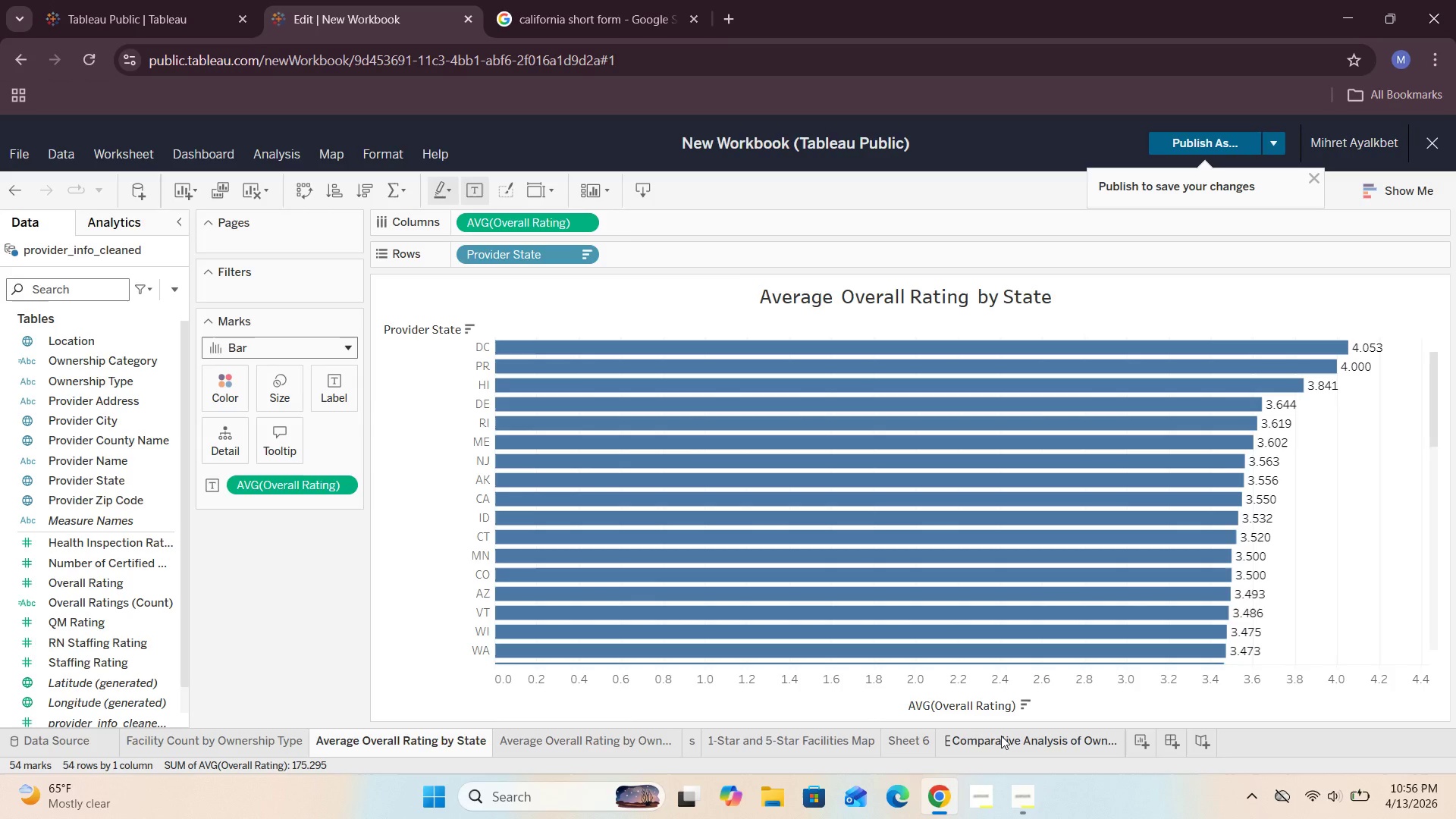 
left_click([1001, 736])
 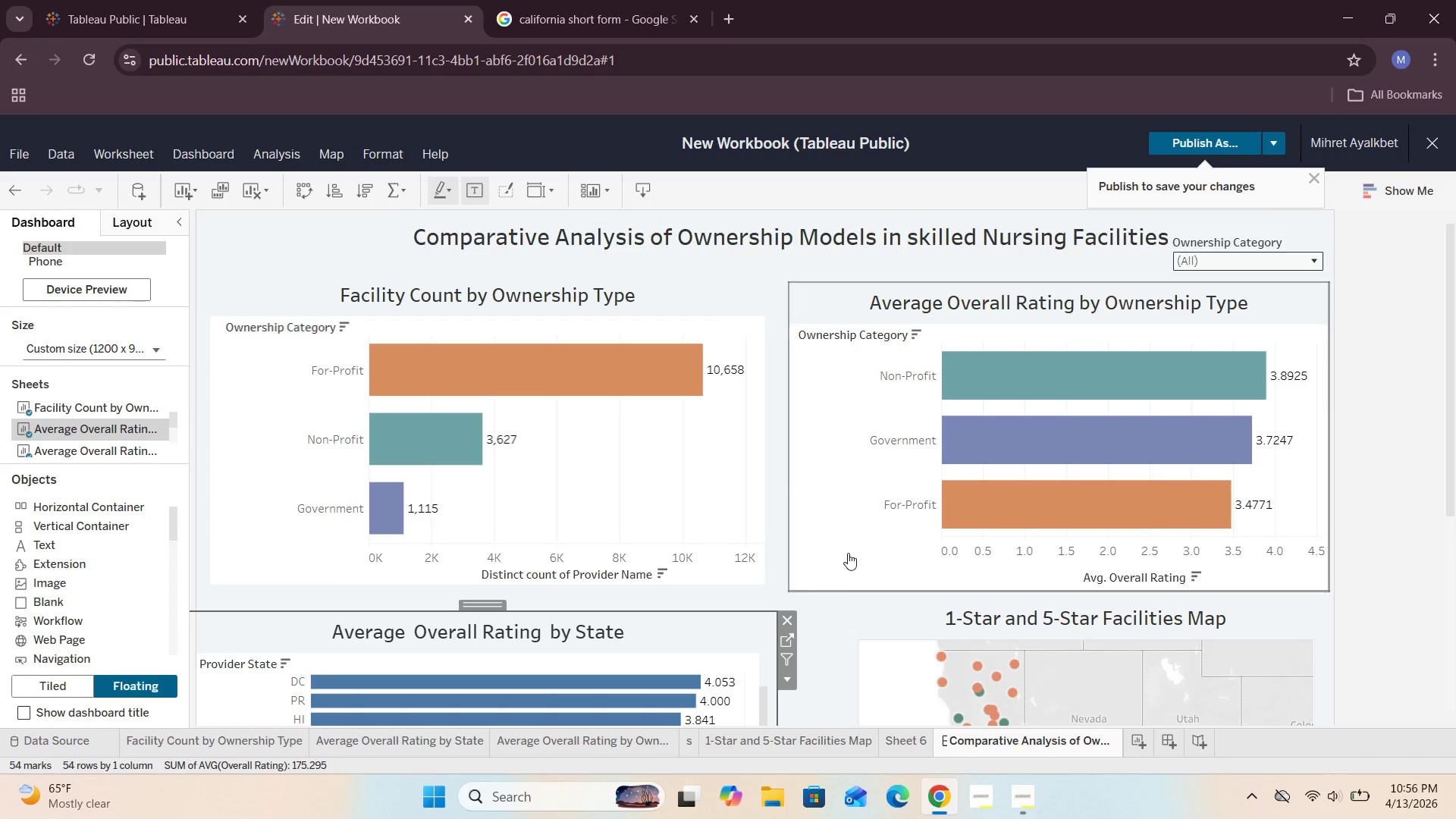 
scroll: coordinate [818, 637], scroll_direction: down, amount: 3.0
 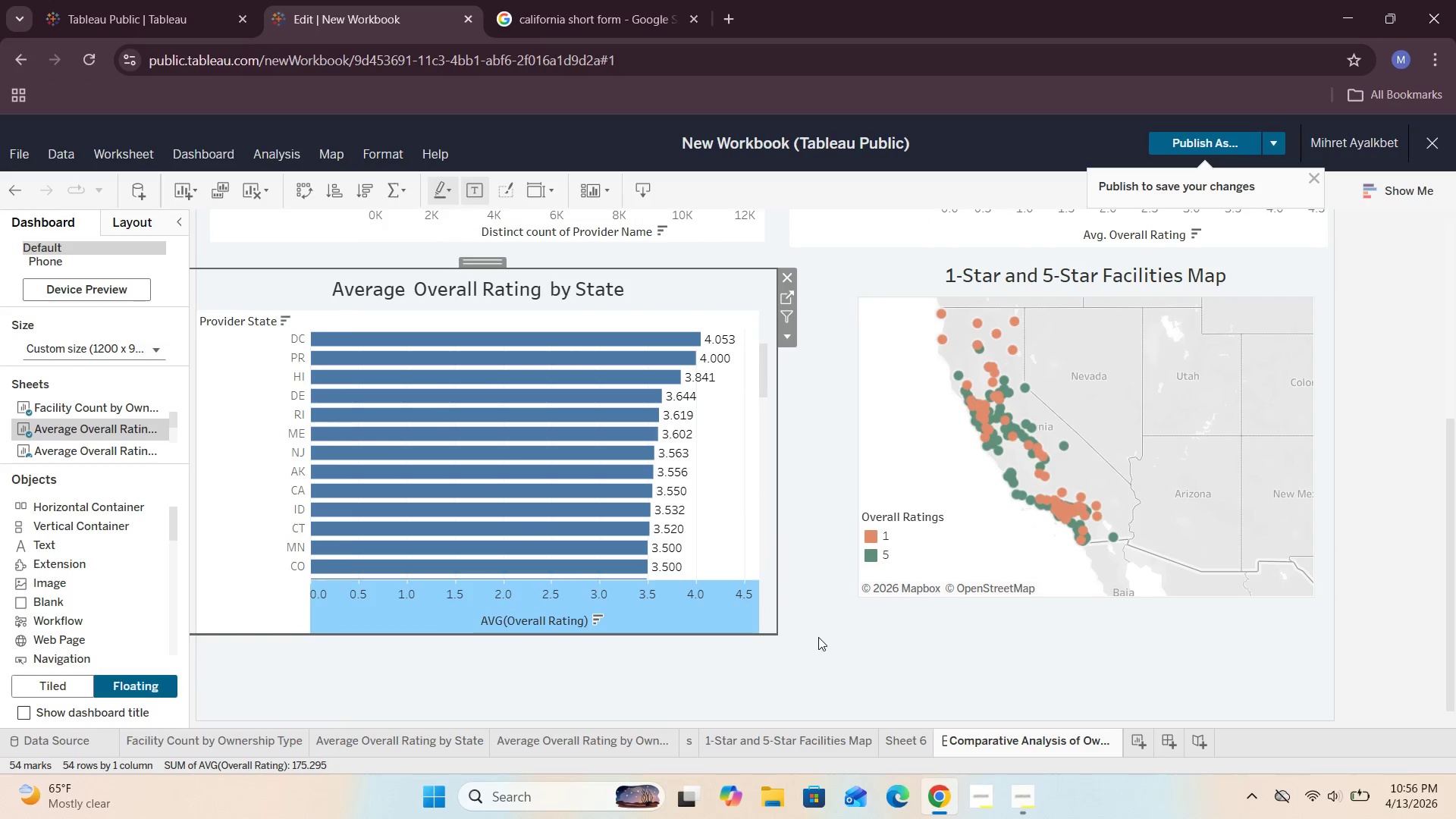 
scroll: coordinate [818, 637], scroll_direction: up, amount: 4.0
 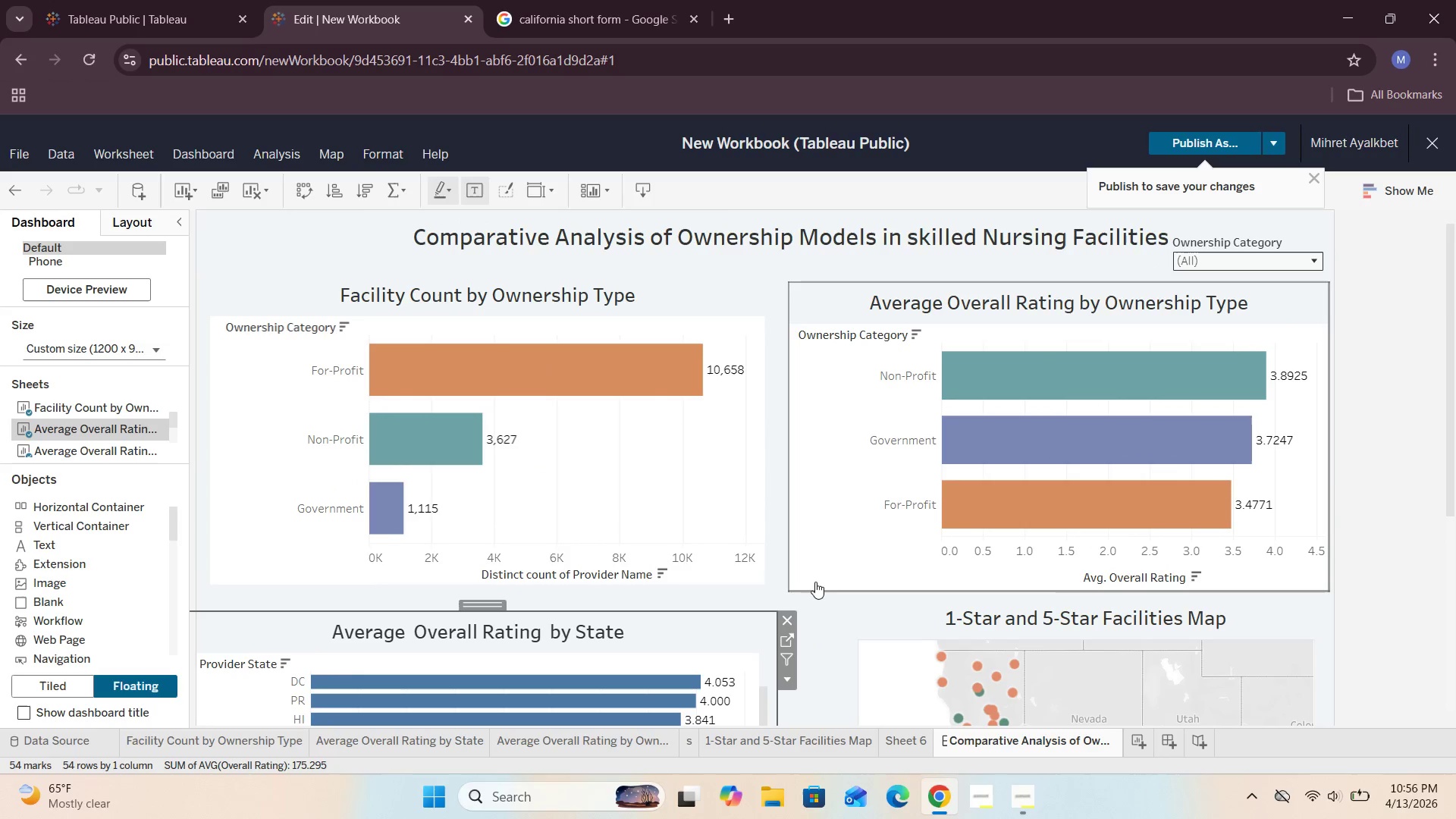 
left_click([813, 576])
 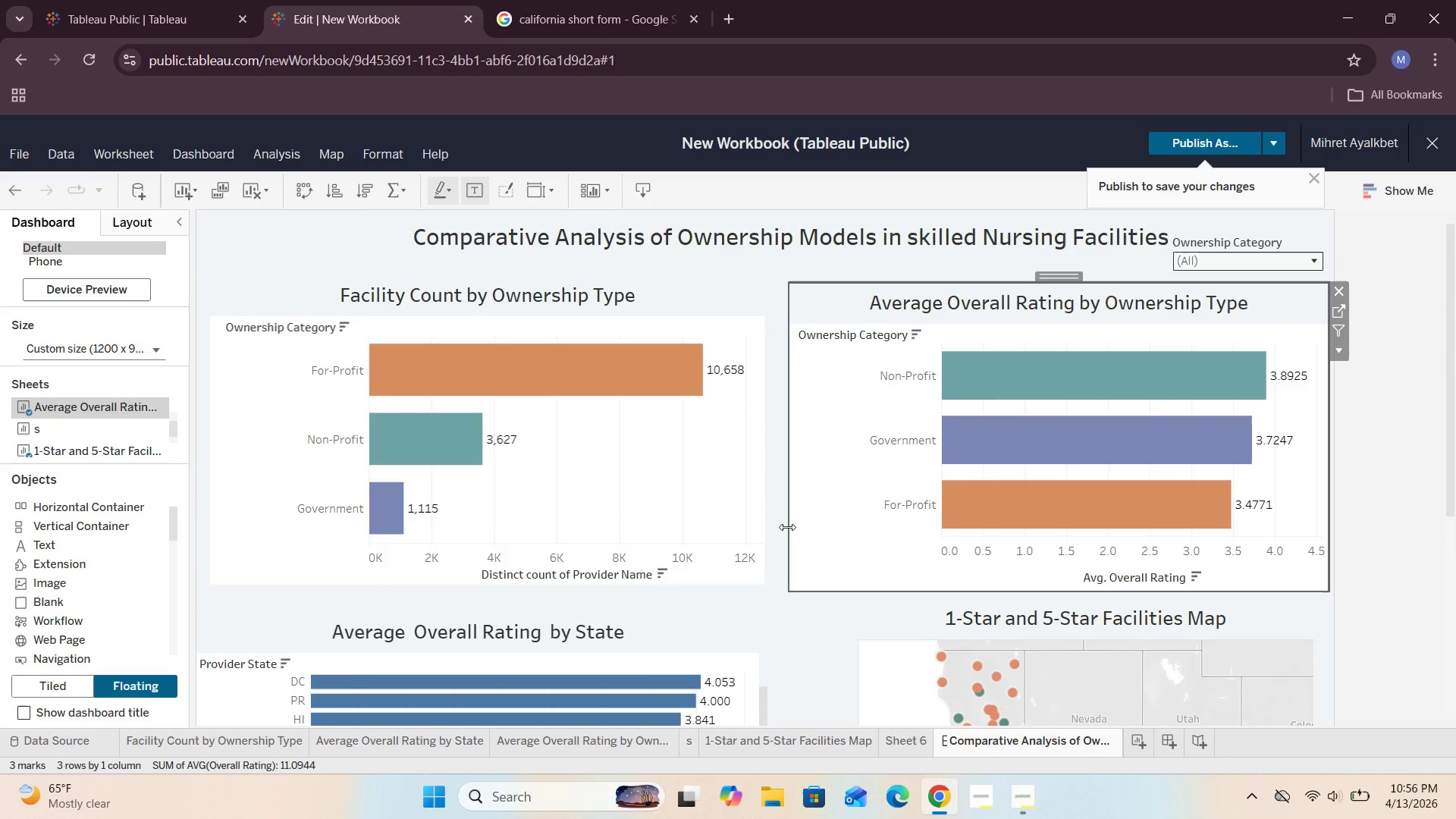 
left_click_drag(start_coordinate=[788, 527], to_coordinate=[849, 538])
 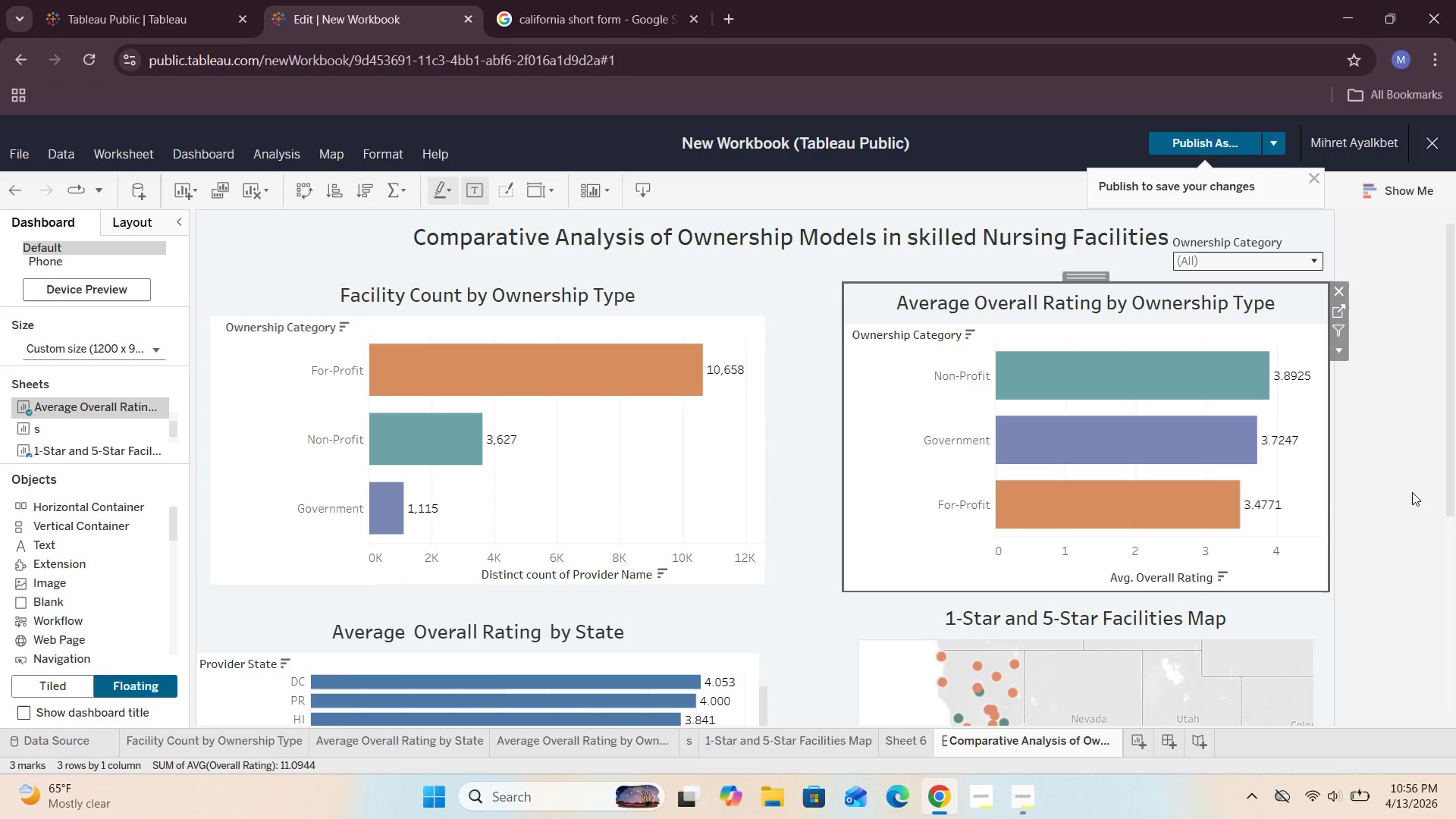 
left_click([1405, 480])
 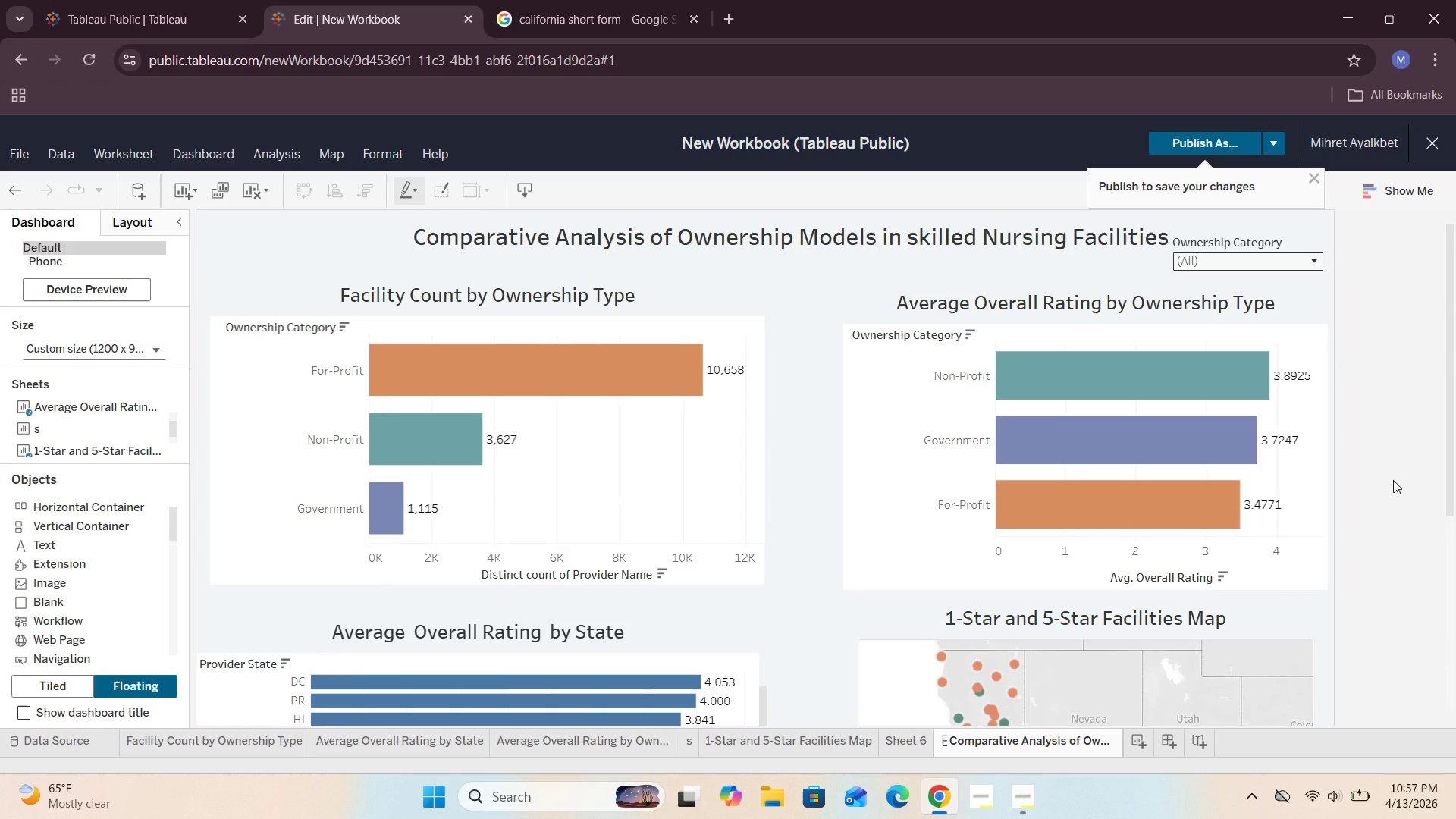 
wait(5.19)
 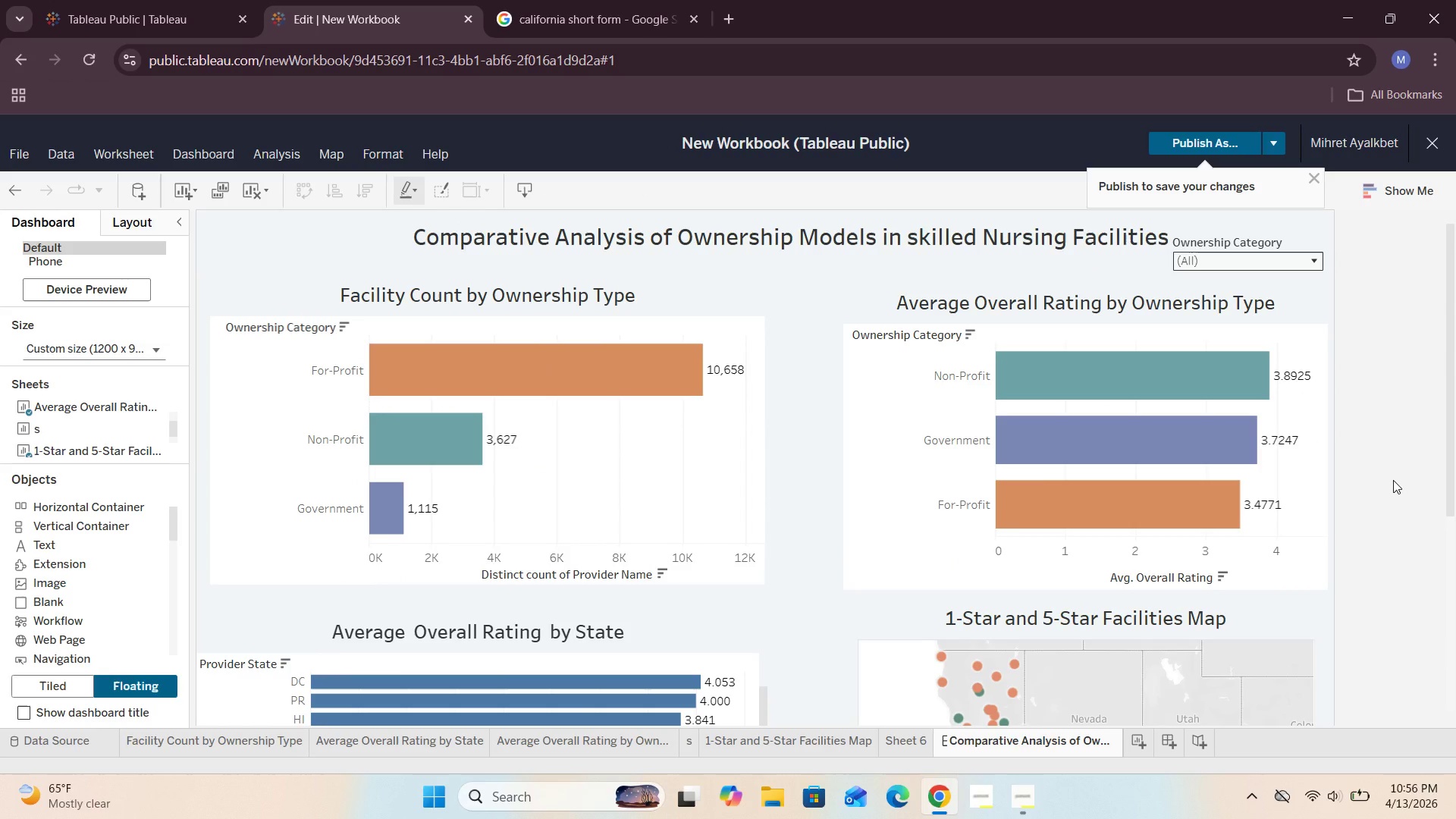 
left_click([725, 438])
 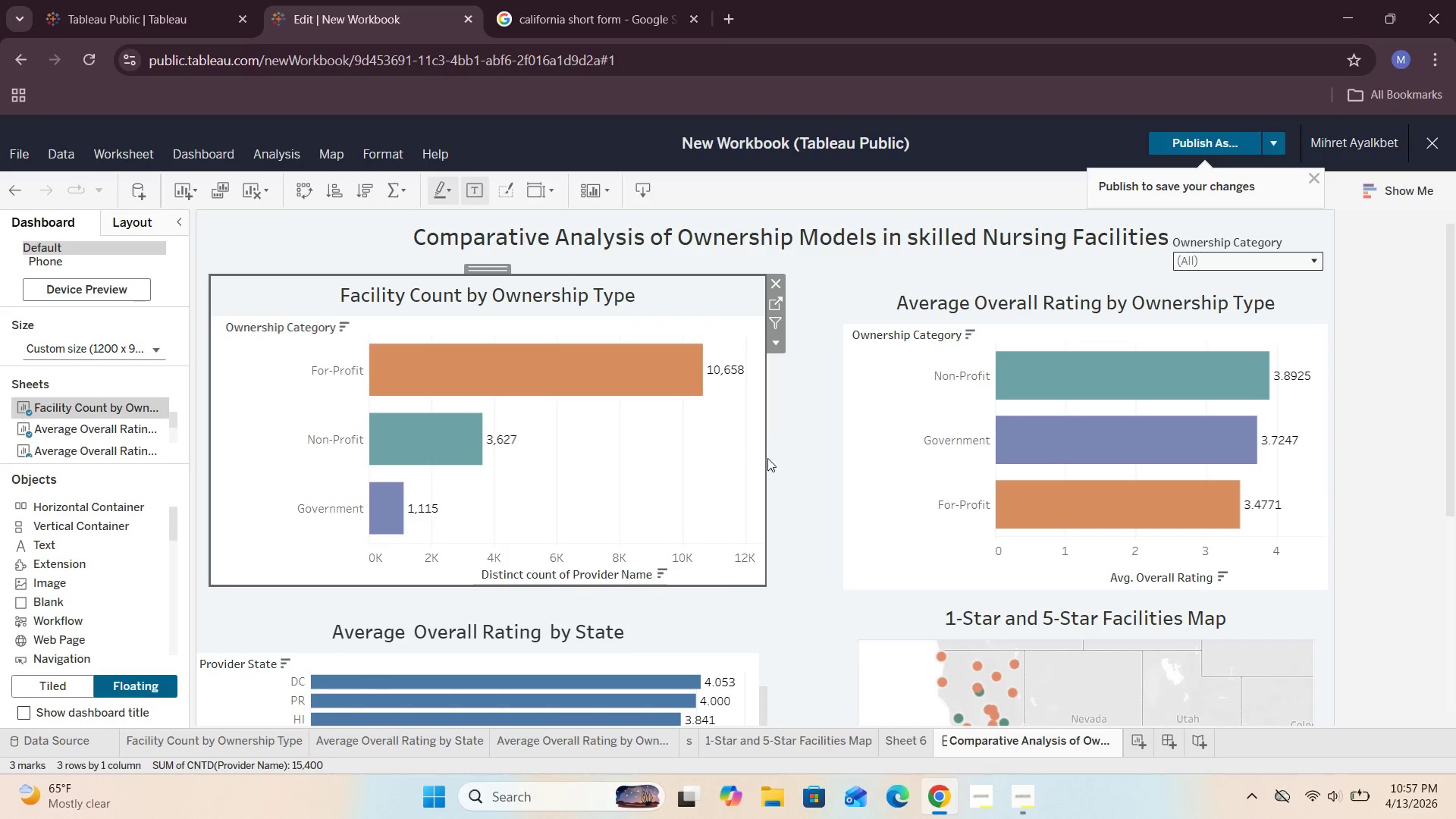 
left_click([787, 460])
 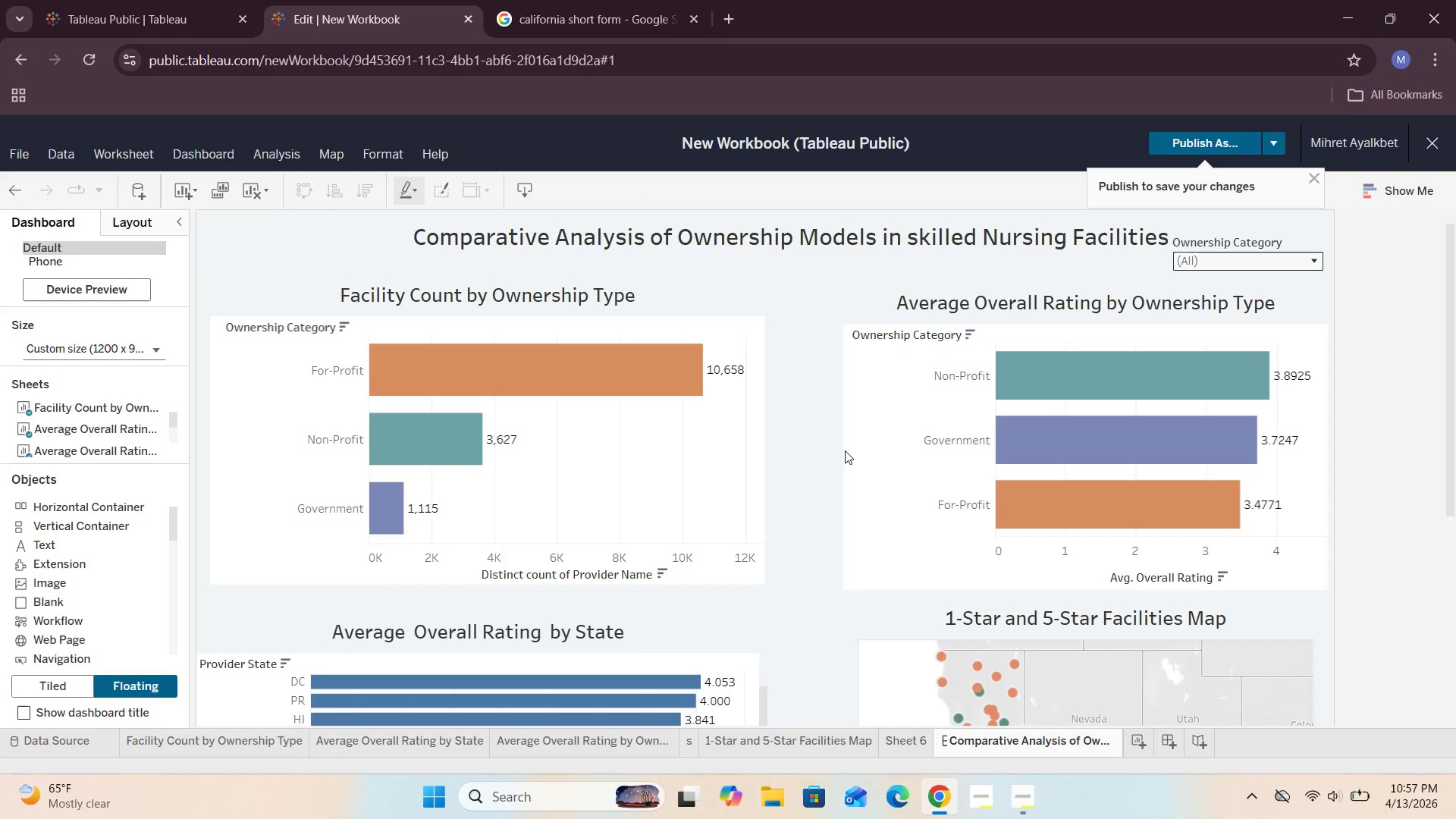 
double_click([868, 449])
 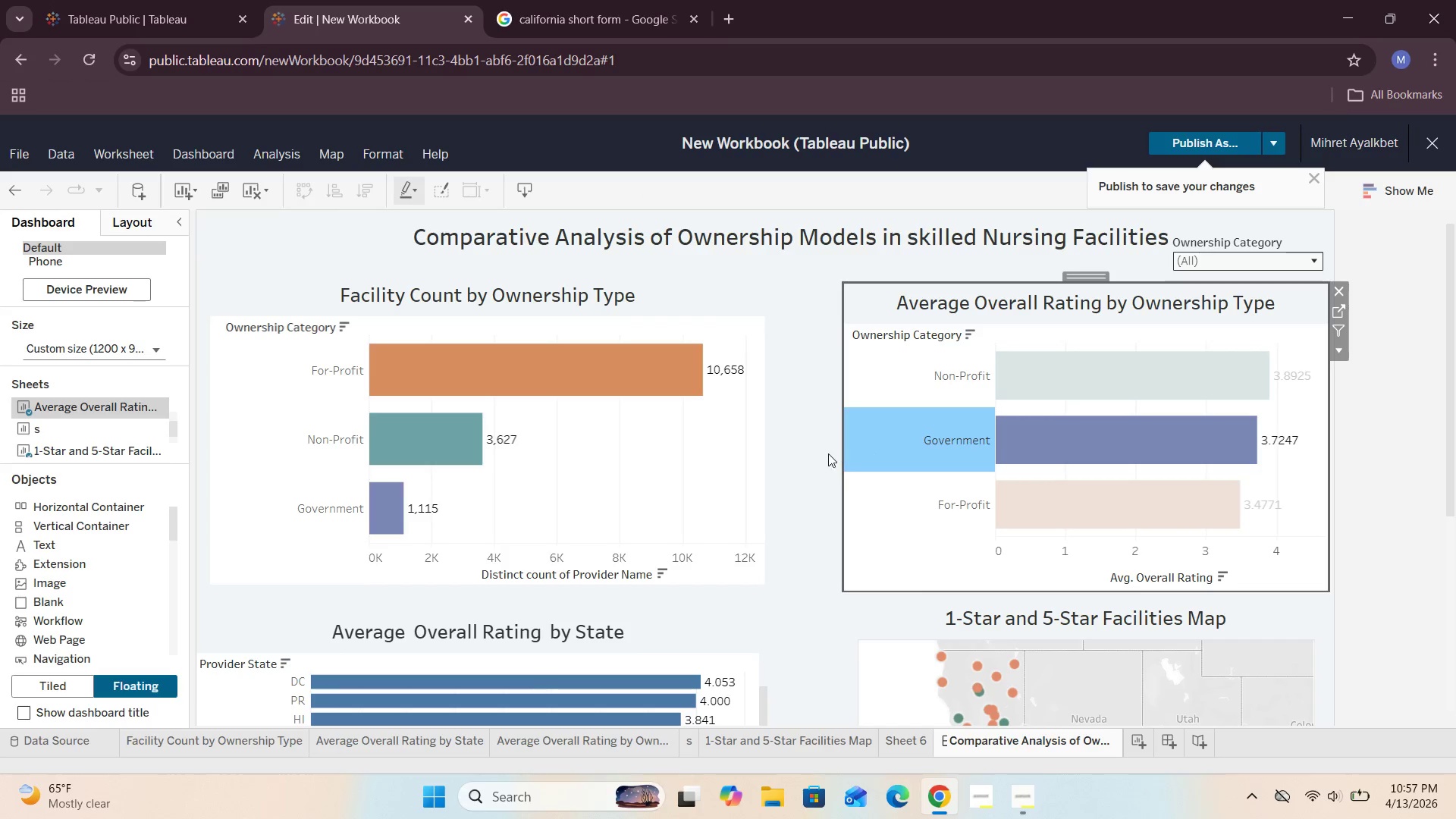 
left_click([814, 456])
 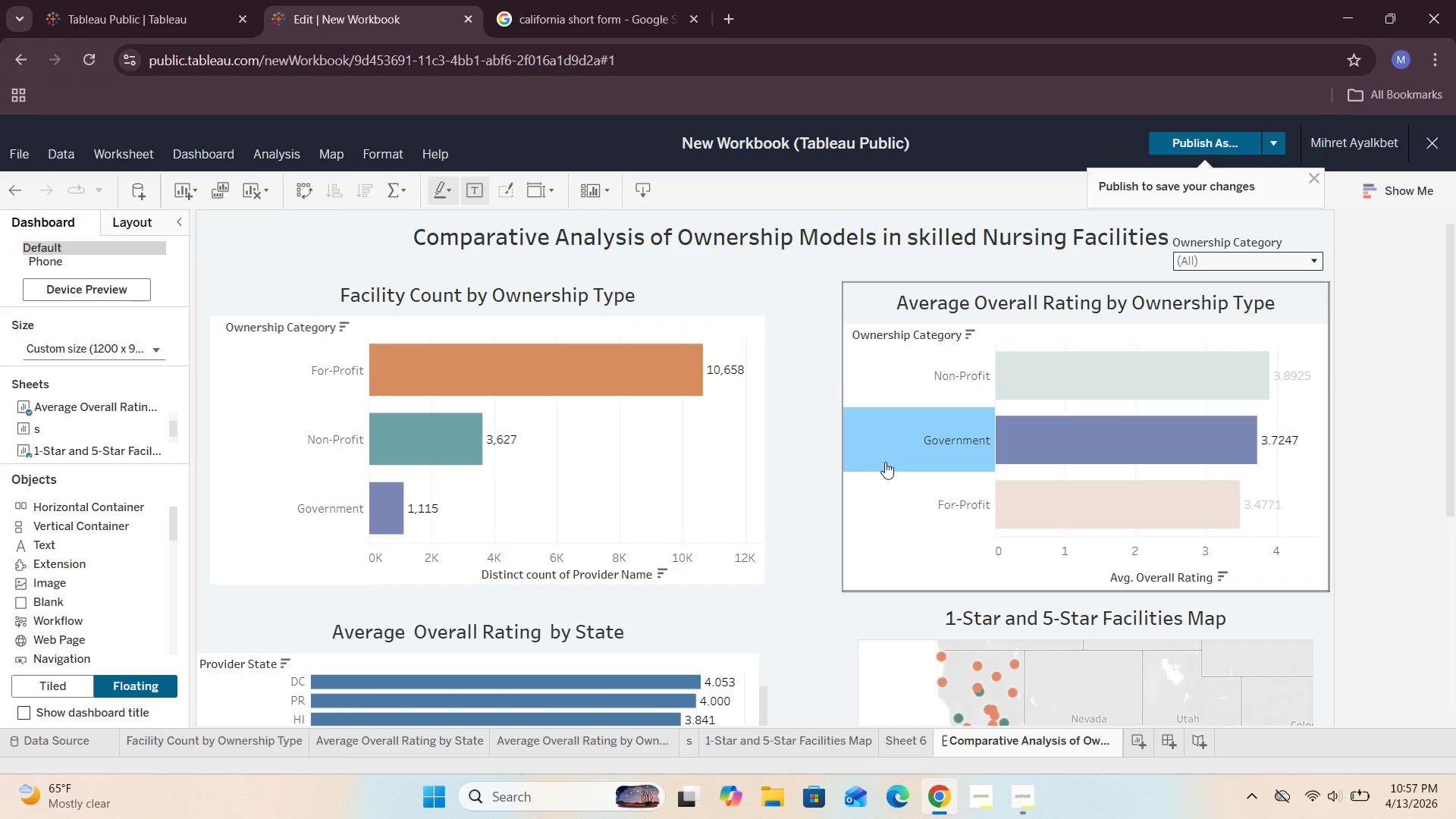 
left_click([896, 457])
 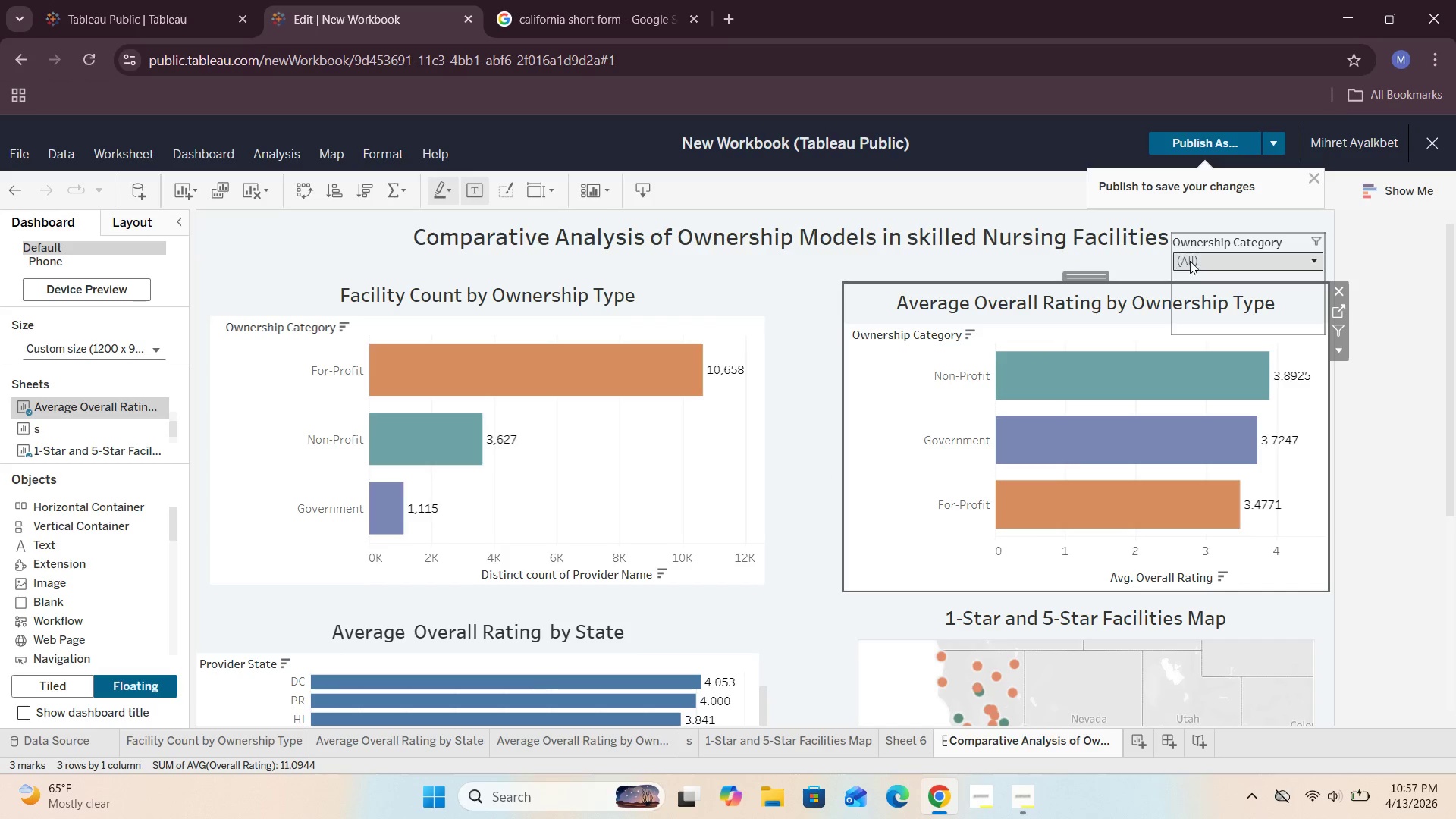 
left_click([785, 350])
 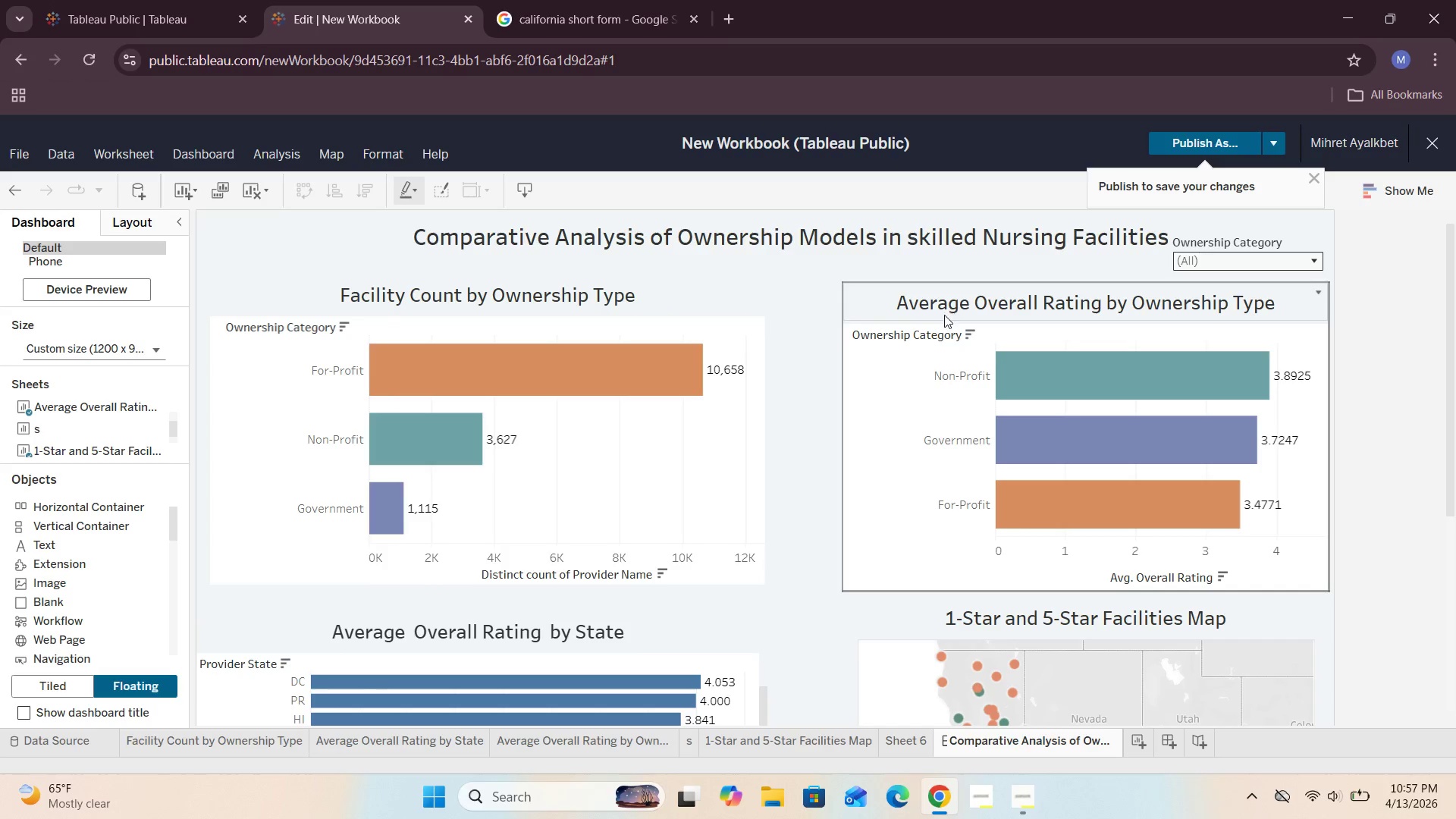 
left_click([815, 371])
 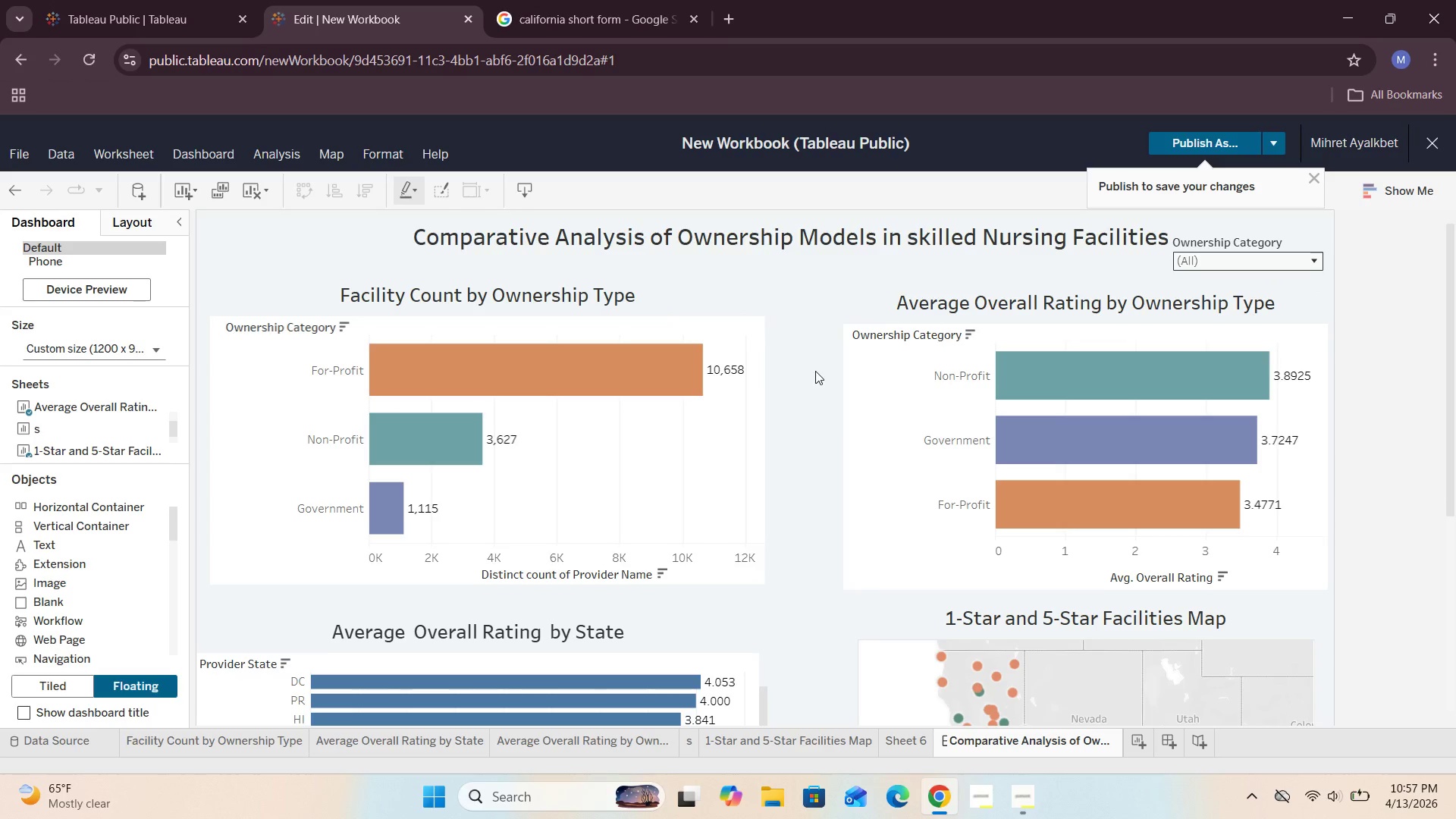 
scroll: coordinate [815, 371], scroll_direction: down, amount: 7.0
 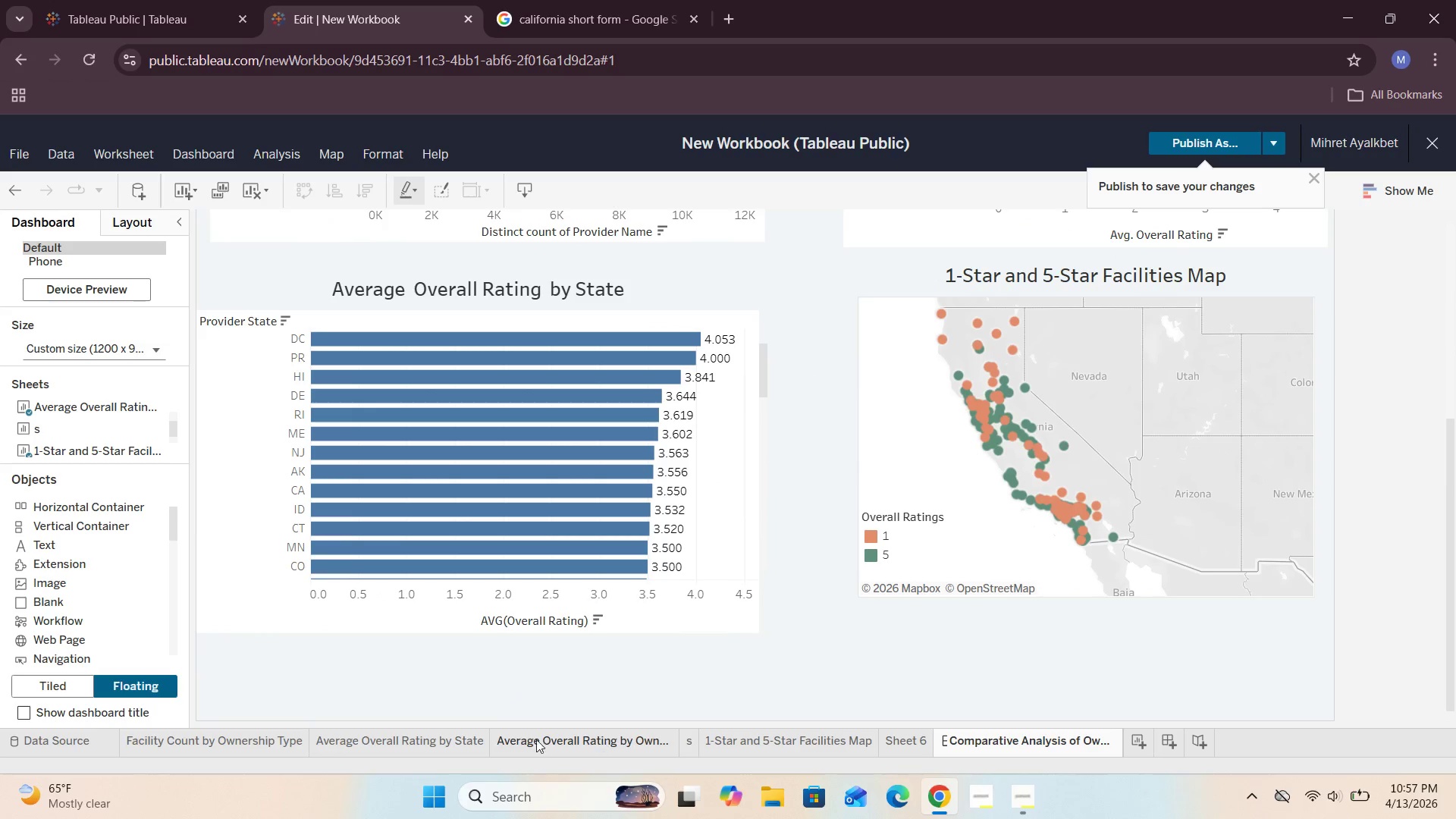 
left_click([255, 732])
 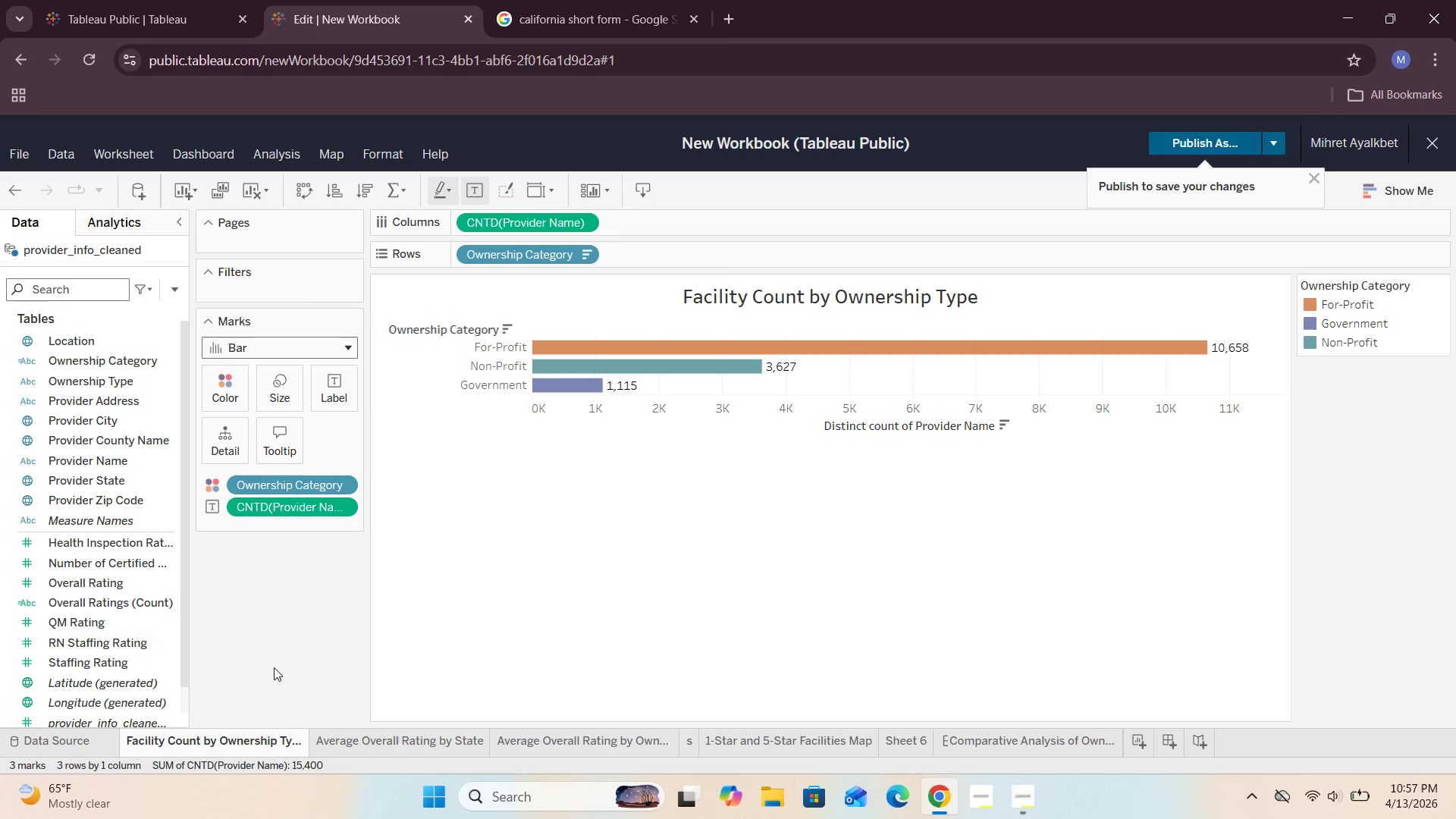 
wait(5.84)
 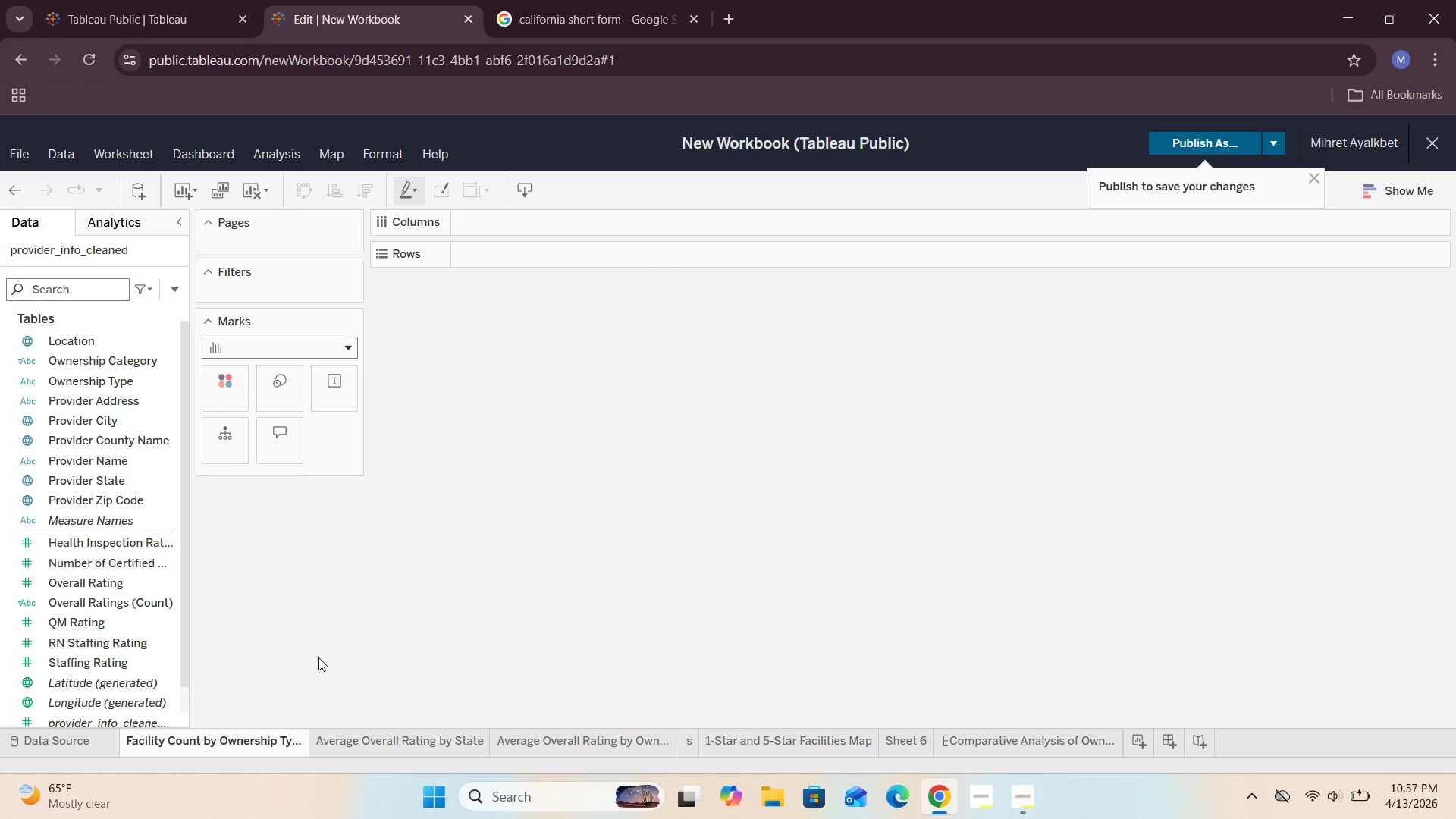 
left_click([425, 739])
 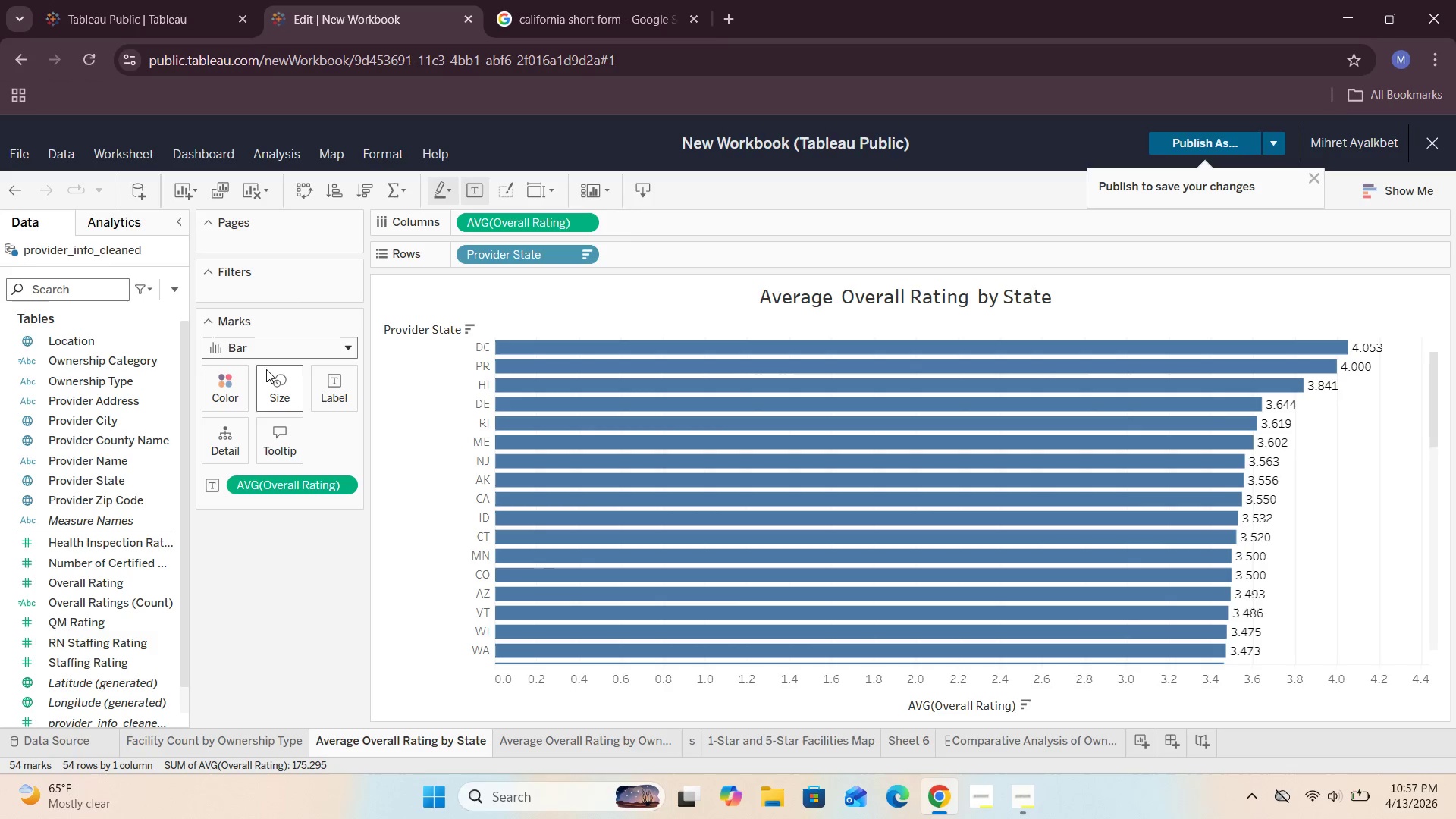 
left_click([233, 388])
 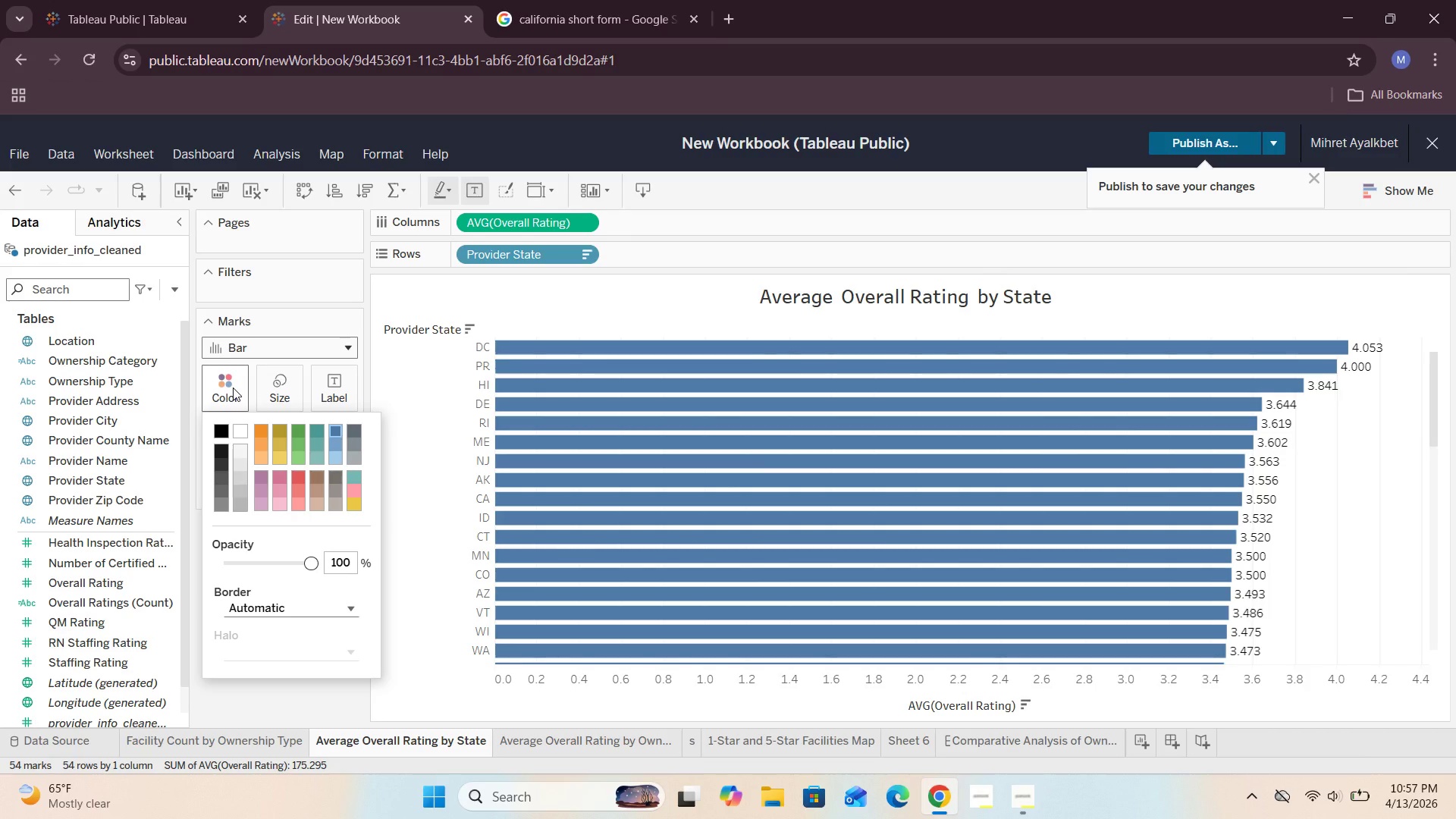 
wait(9.81)
 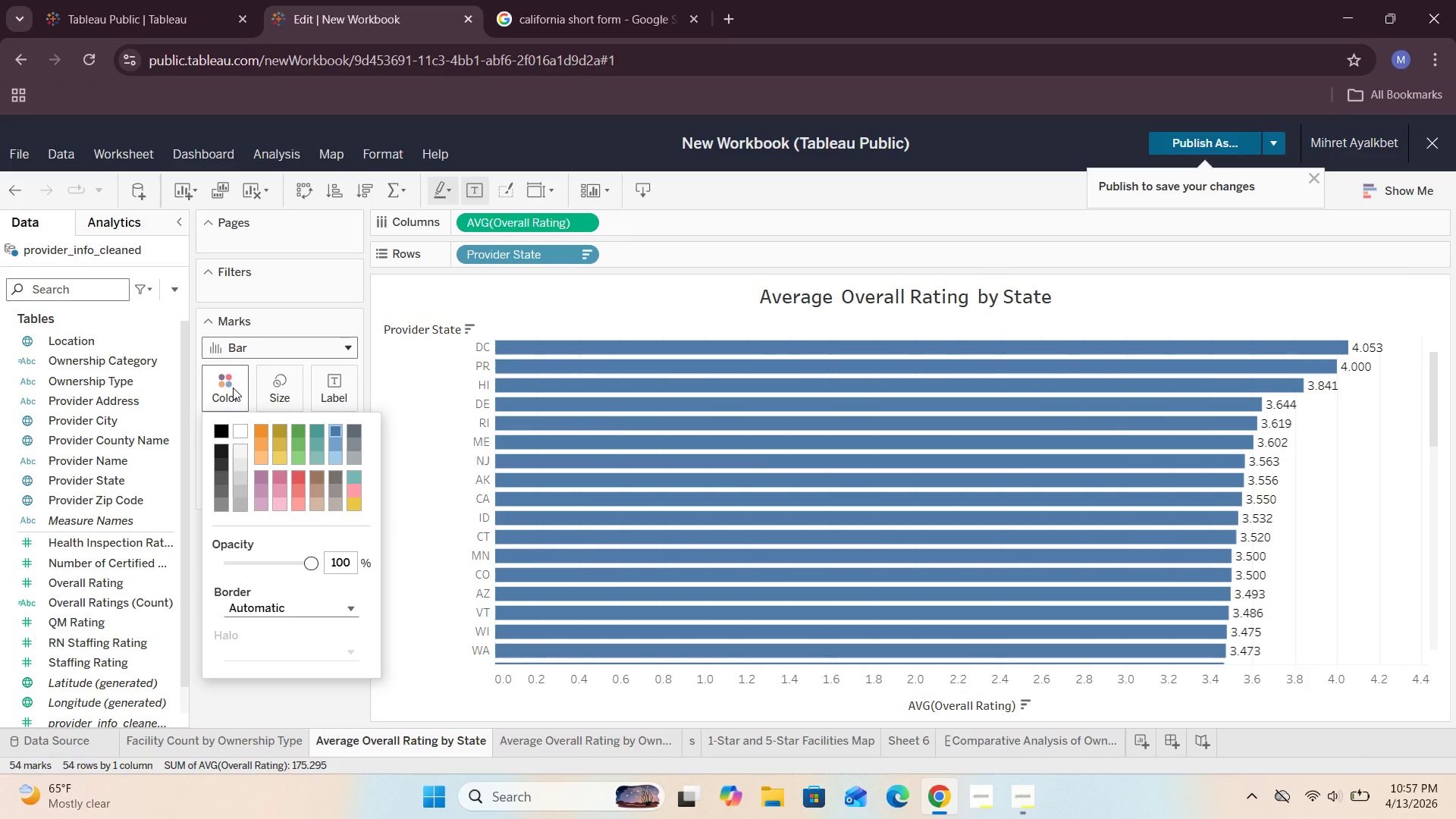 
left_click([337, 443])
 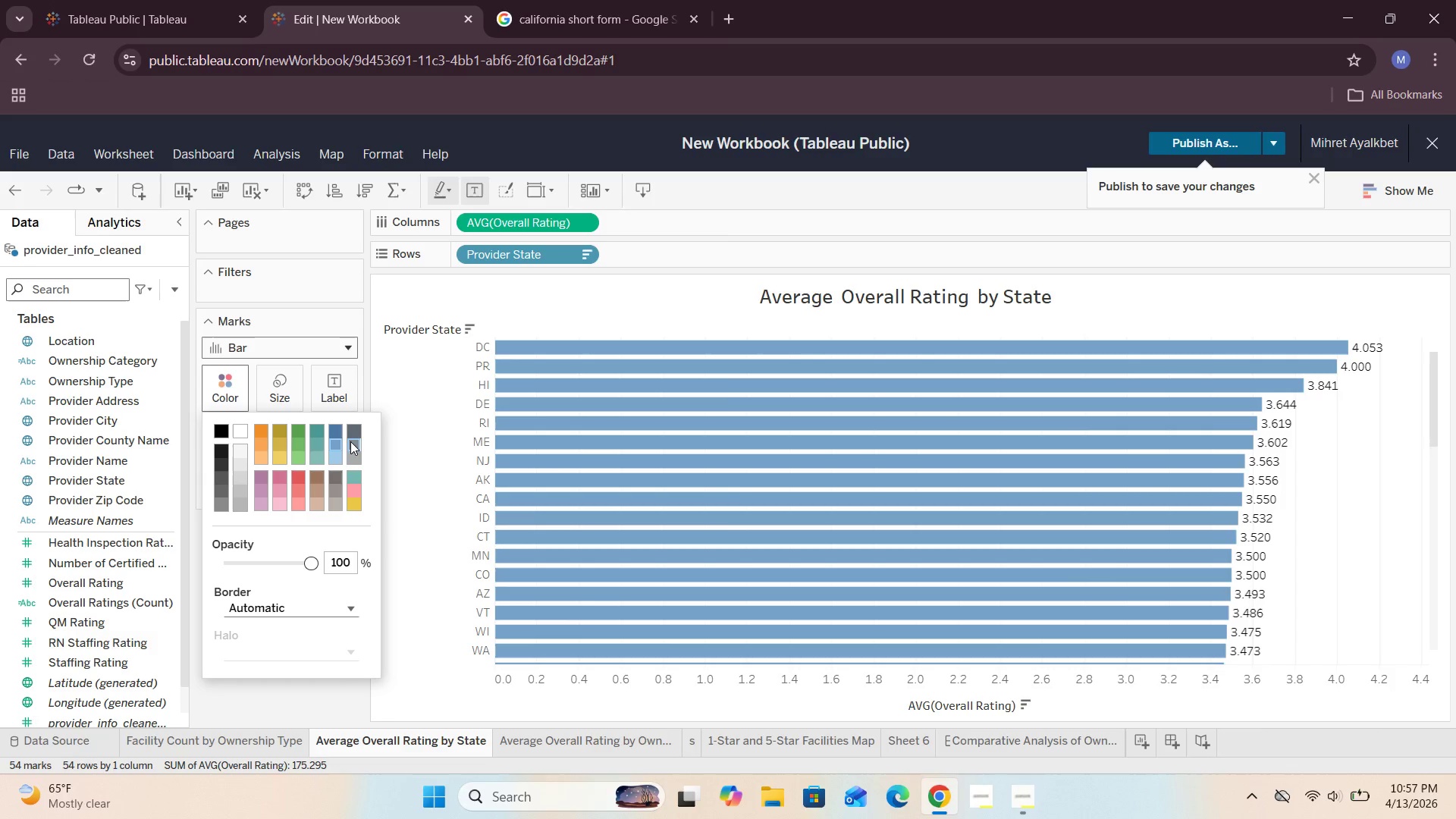 
left_click([355, 457])
 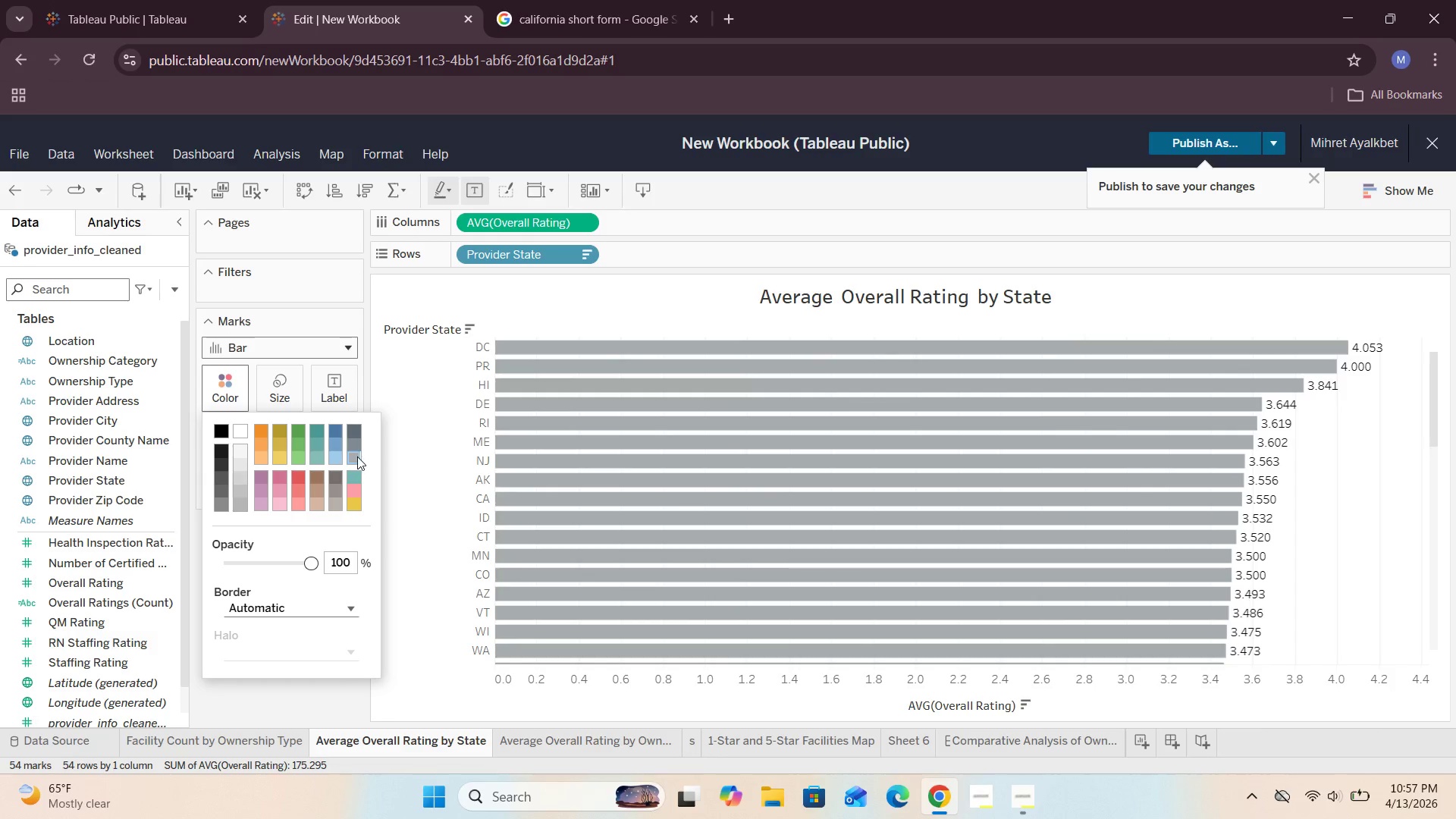 
left_click([359, 445])
 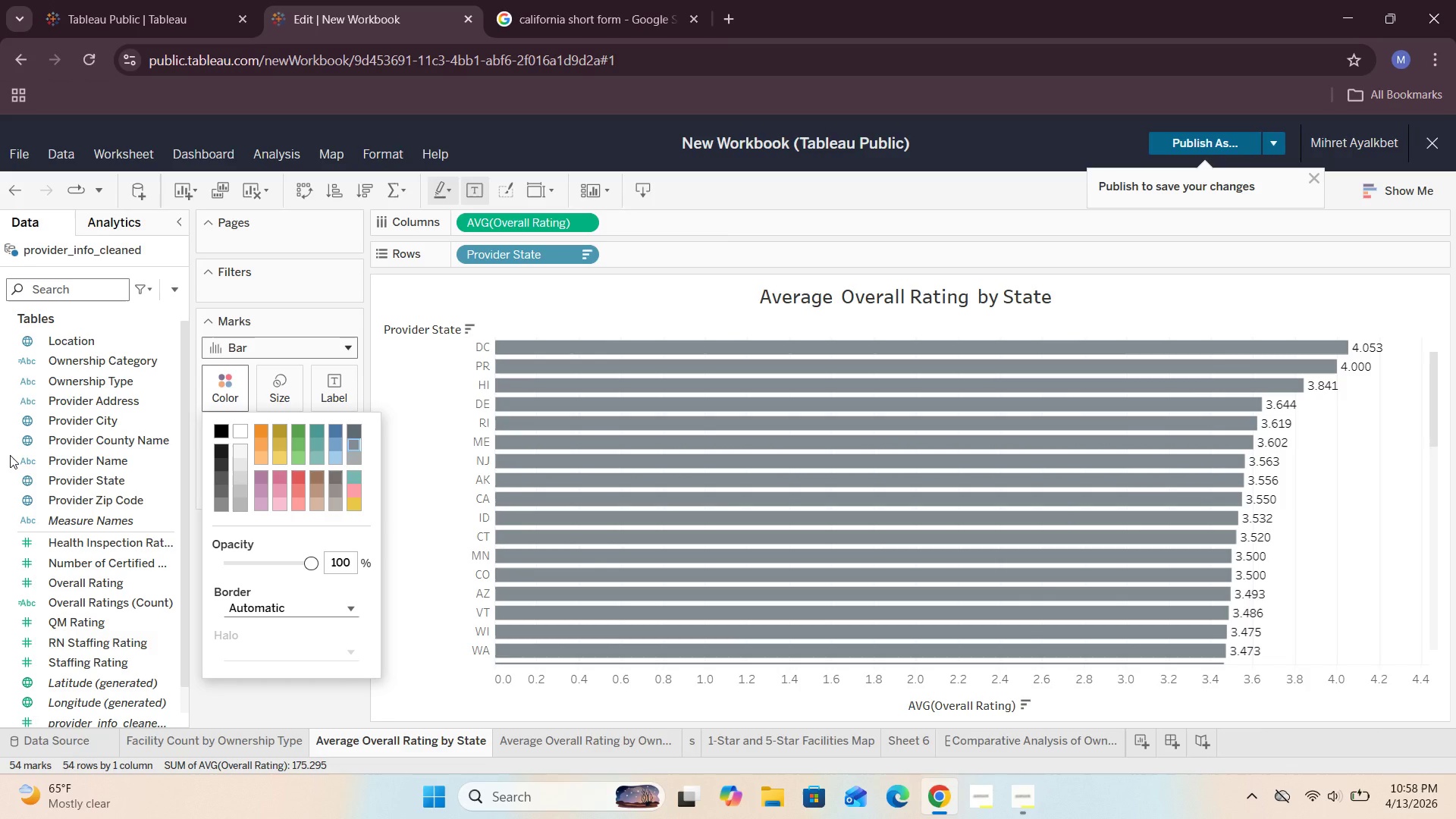 
wait(22.64)
 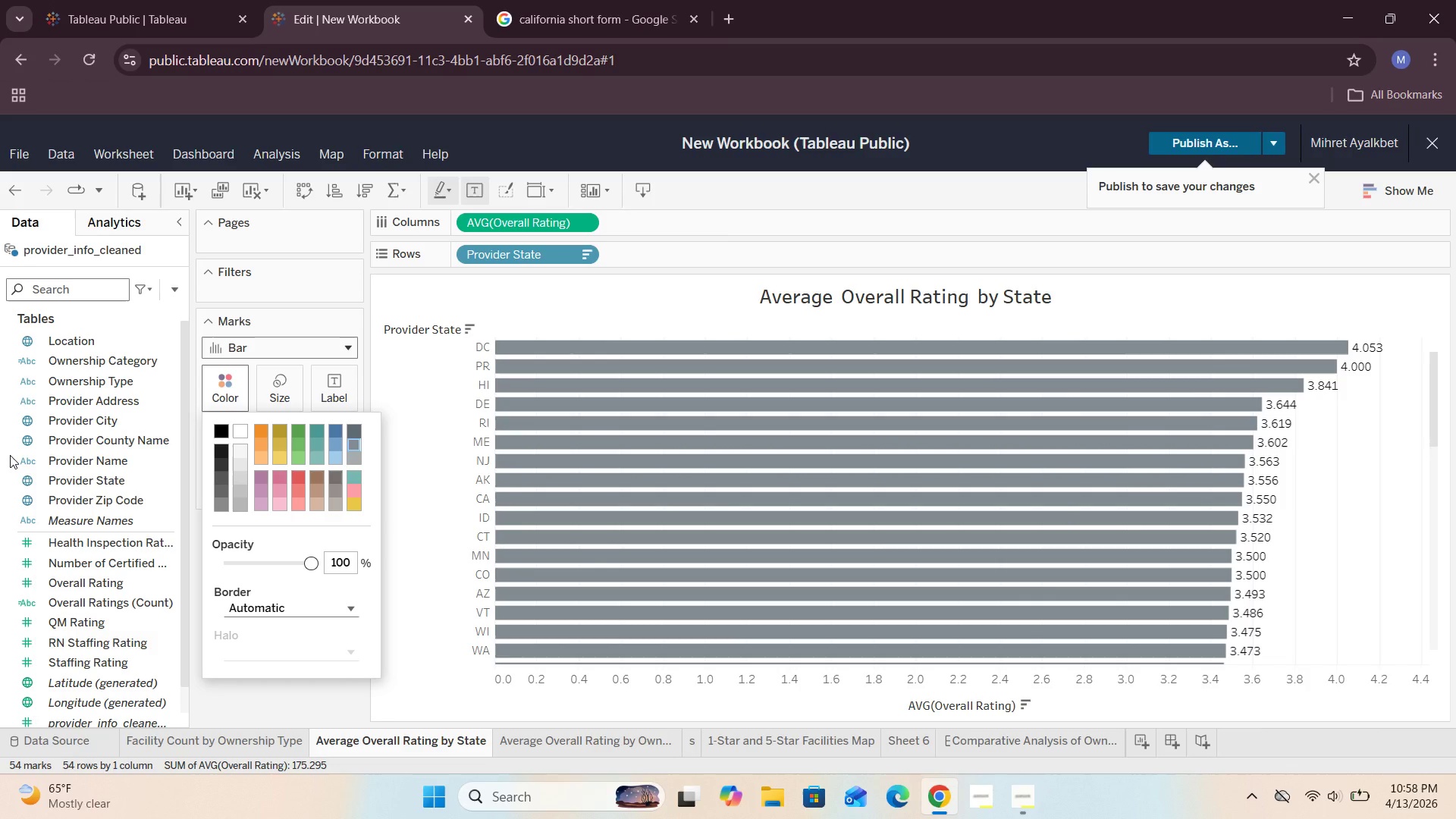 
left_click([322, 431])
 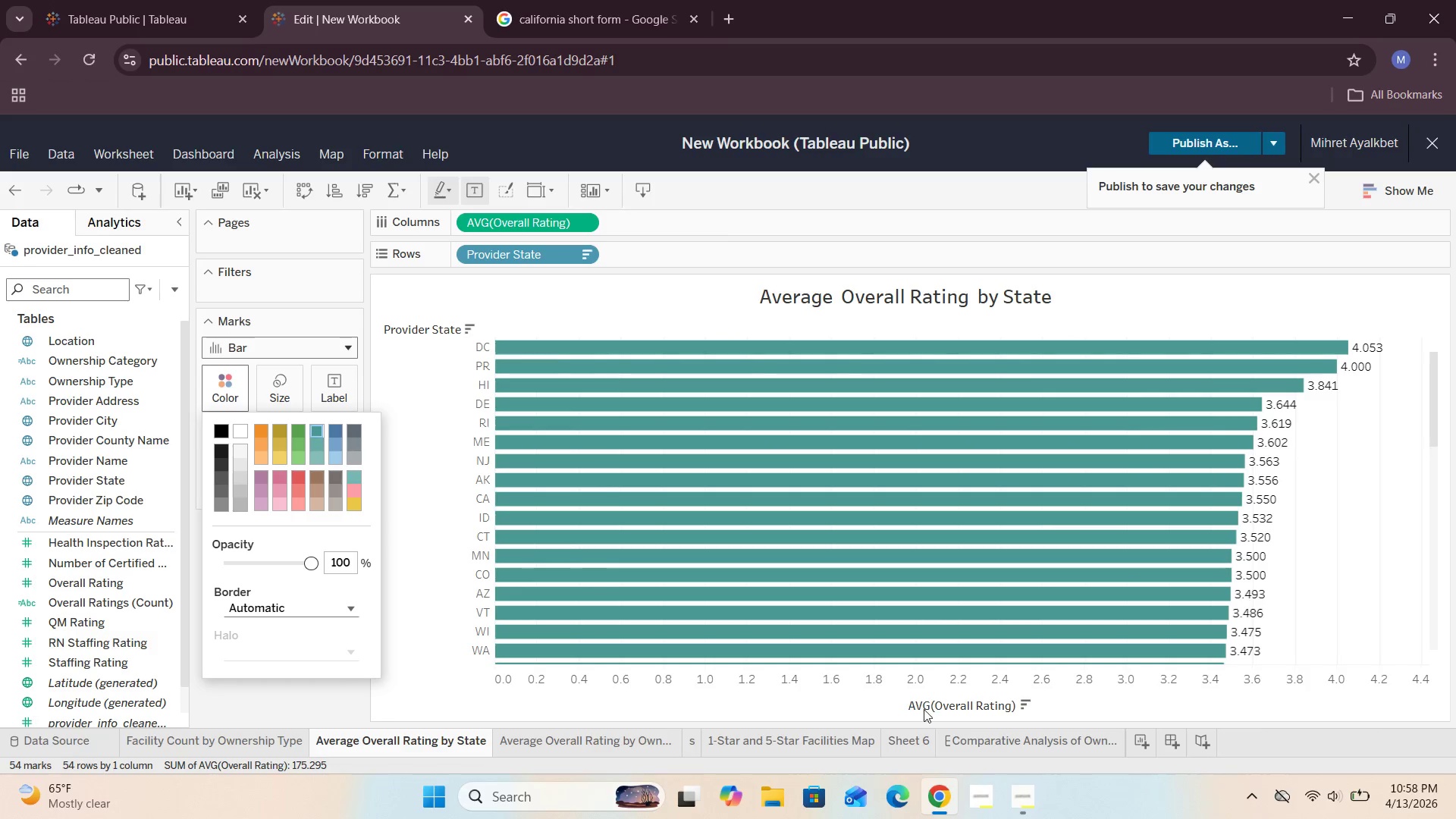 
double_click([1008, 742])
 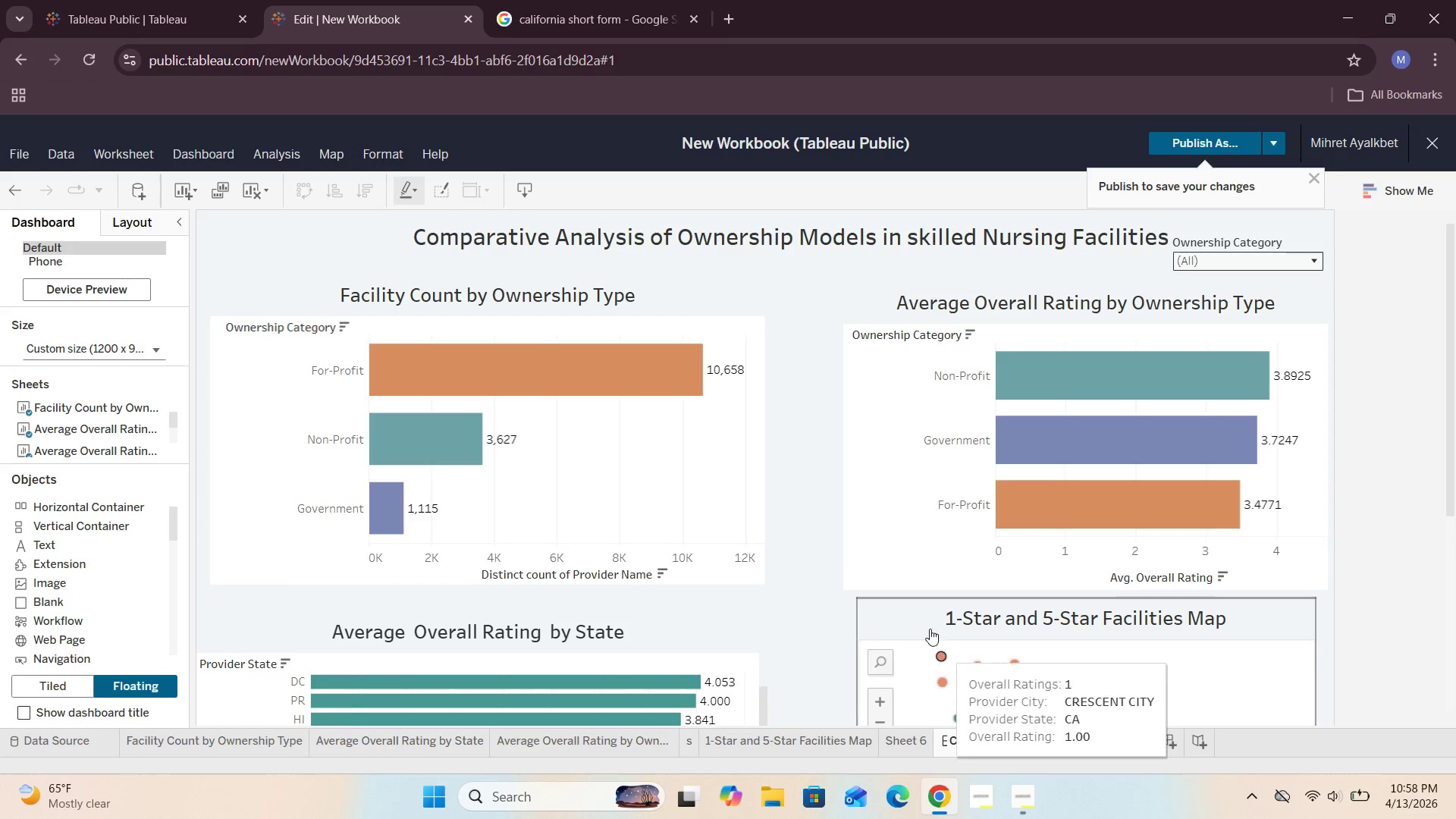 
scroll: coordinate [802, 563], scroll_direction: down, amount: 3.0
 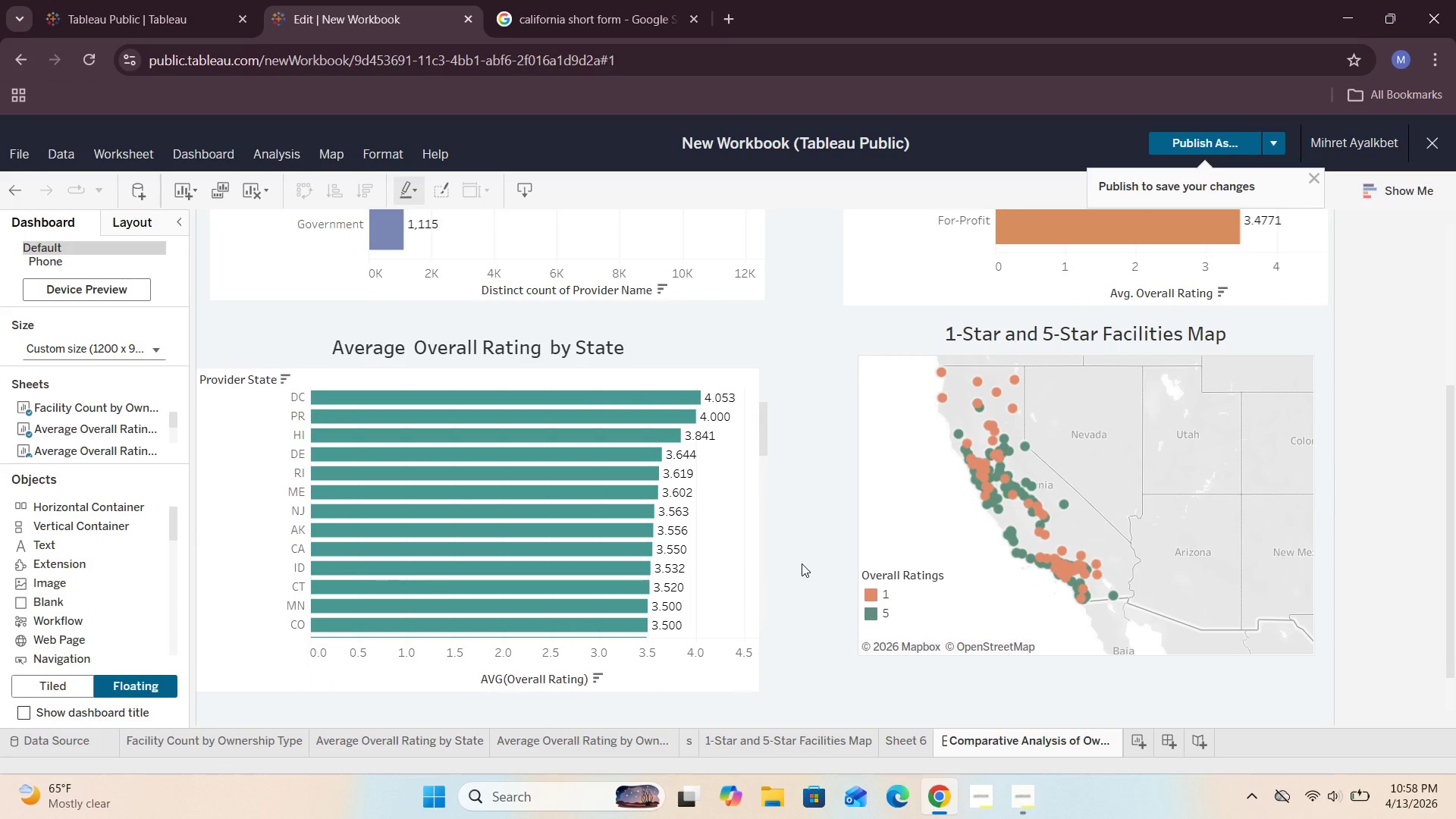 
scroll: coordinate [802, 563], scroll_direction: up, amount: 2.0
 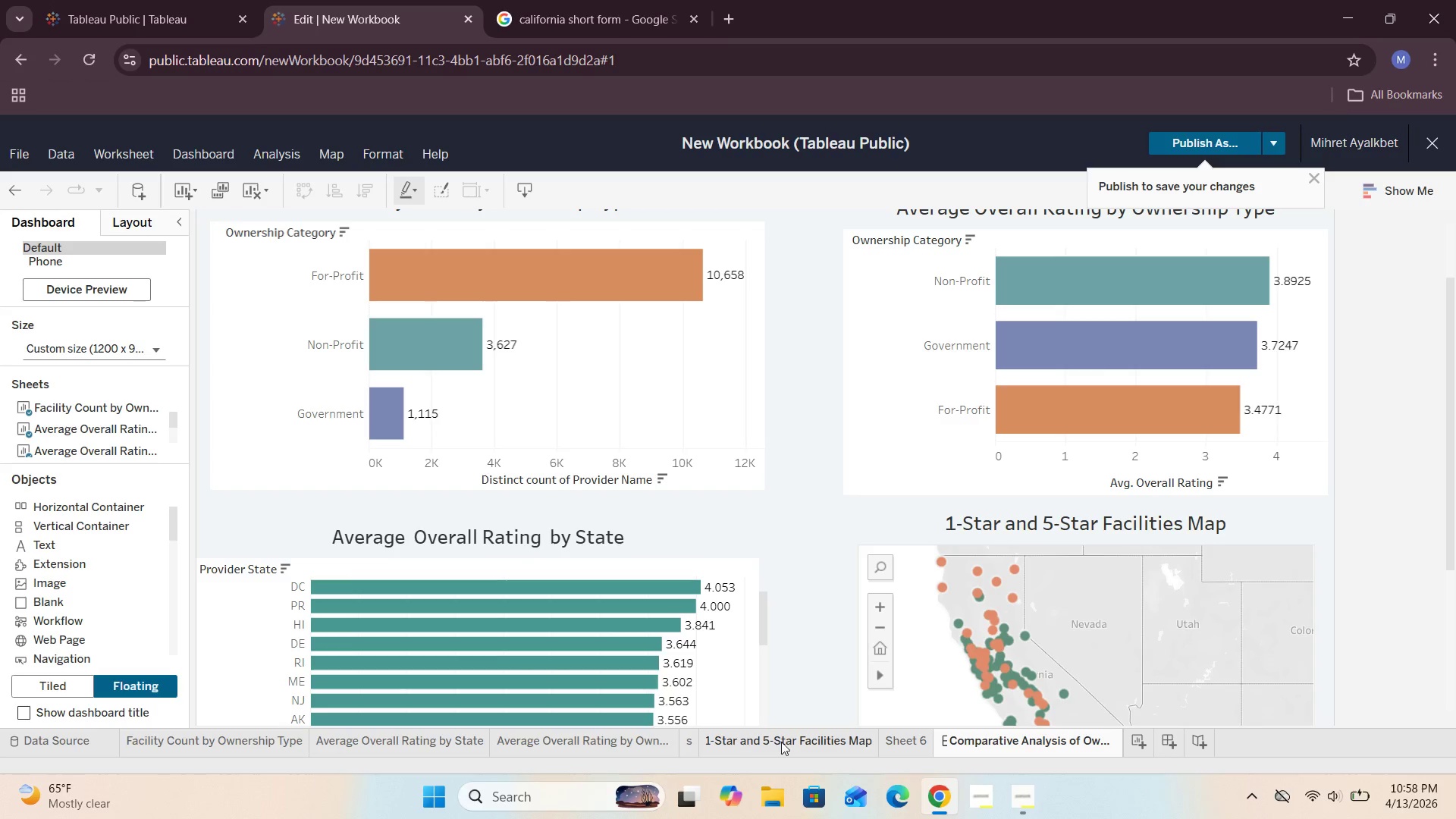 
wait(6.71)
 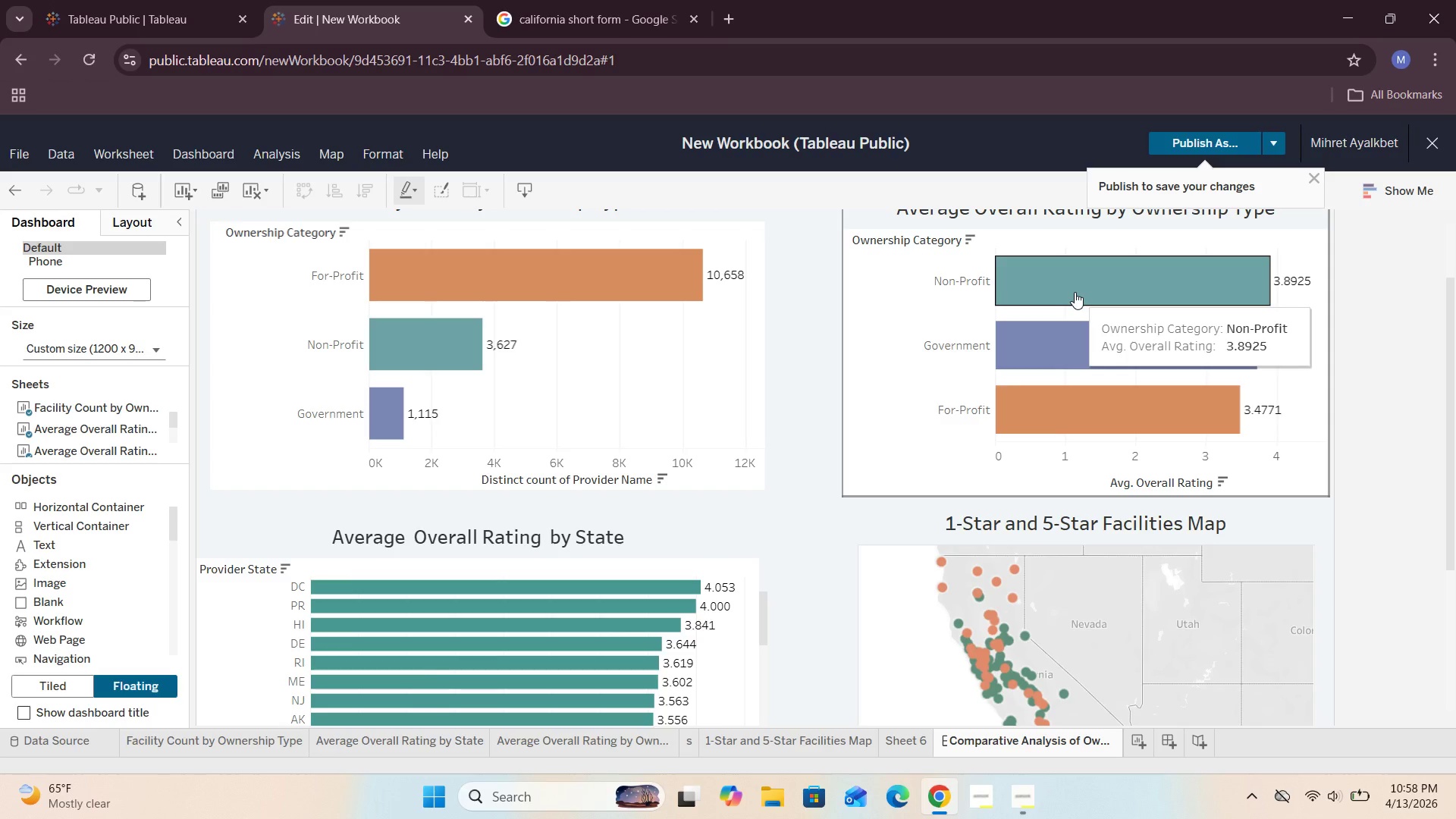 
left_click([441, 745])
 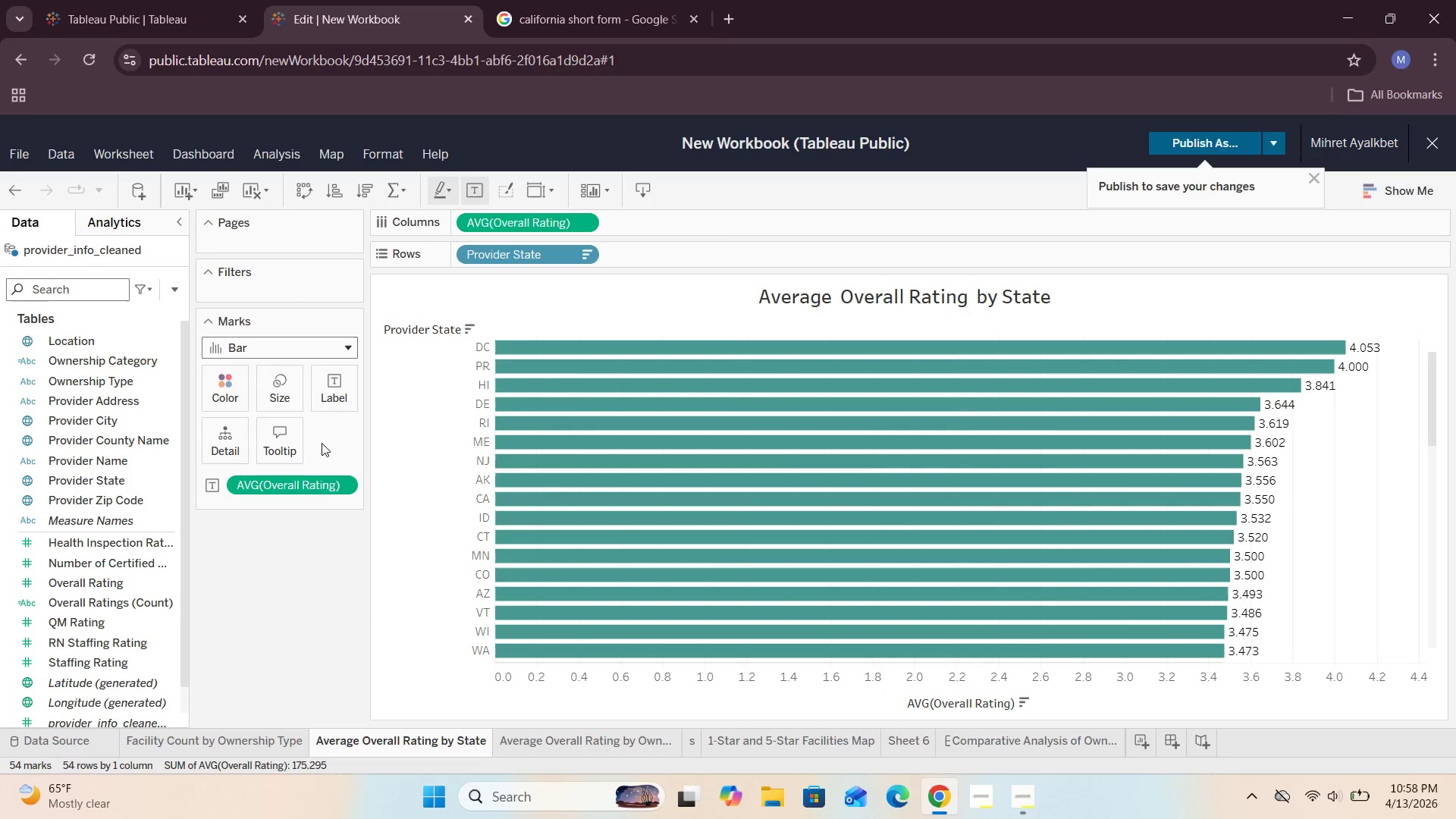 
left_click([224, 393])
 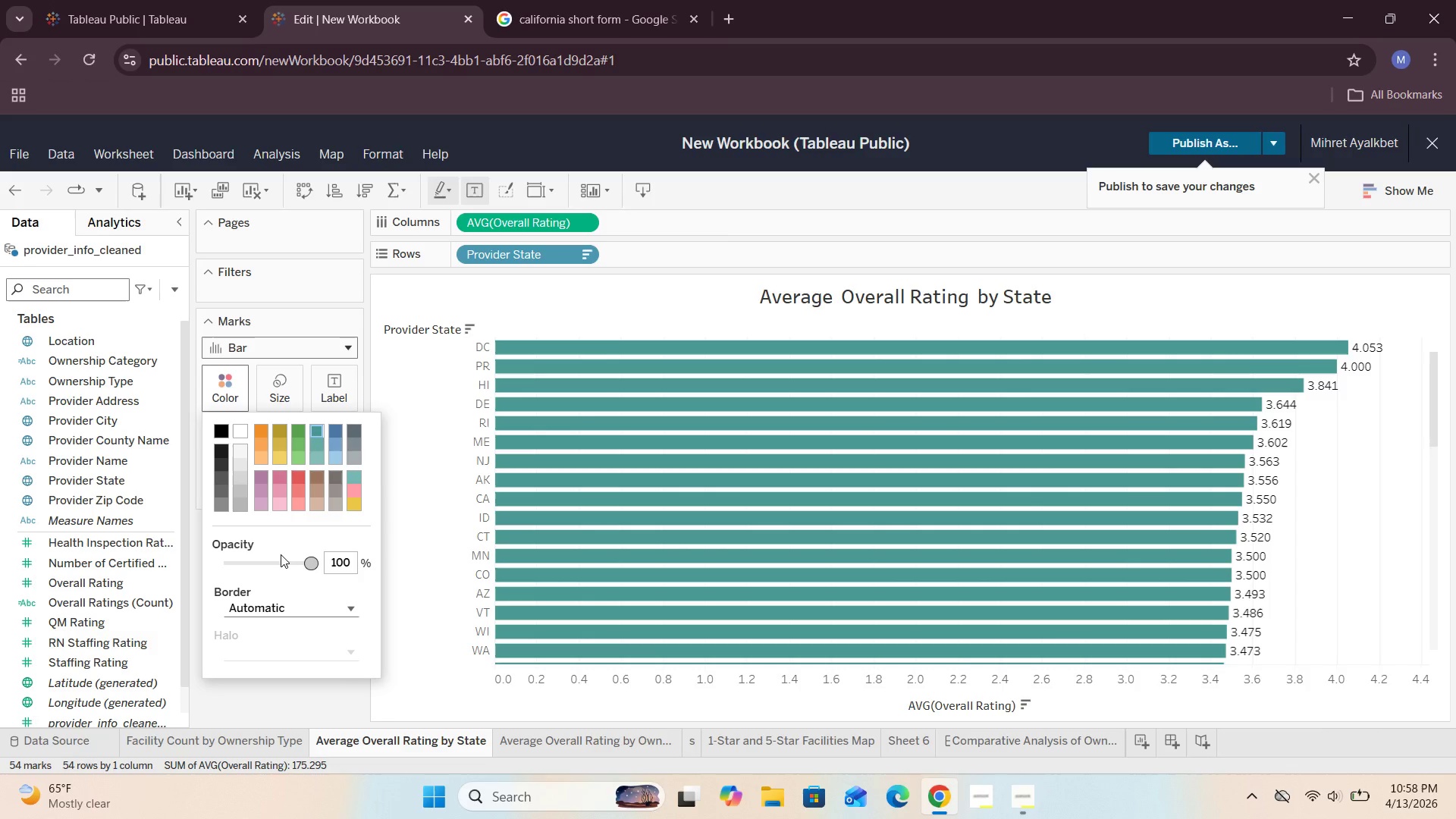 
scroll: coordinate [275, 550], scroll_direction: down, amount: 4.0
 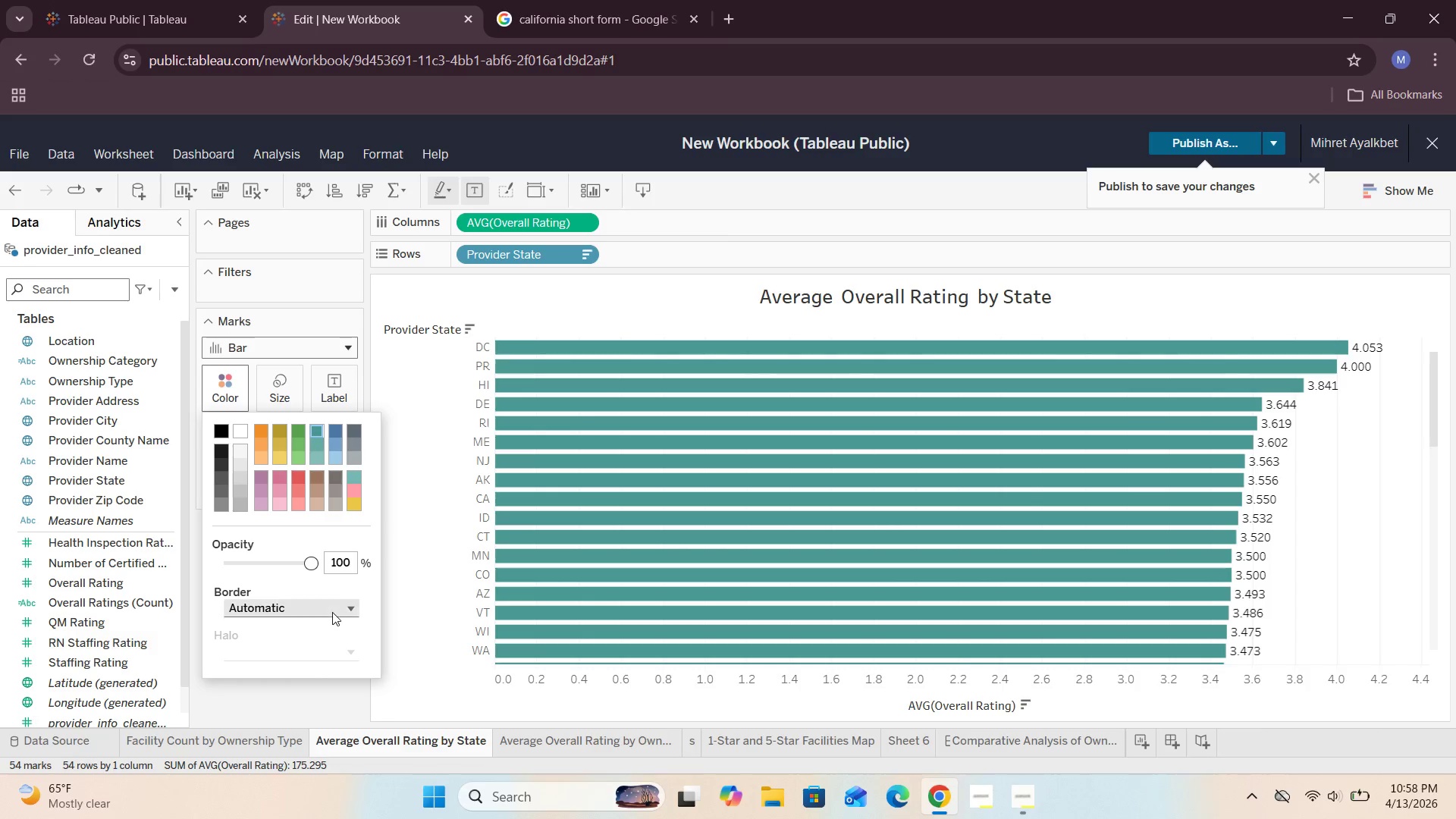 
left_click([332, 610])
 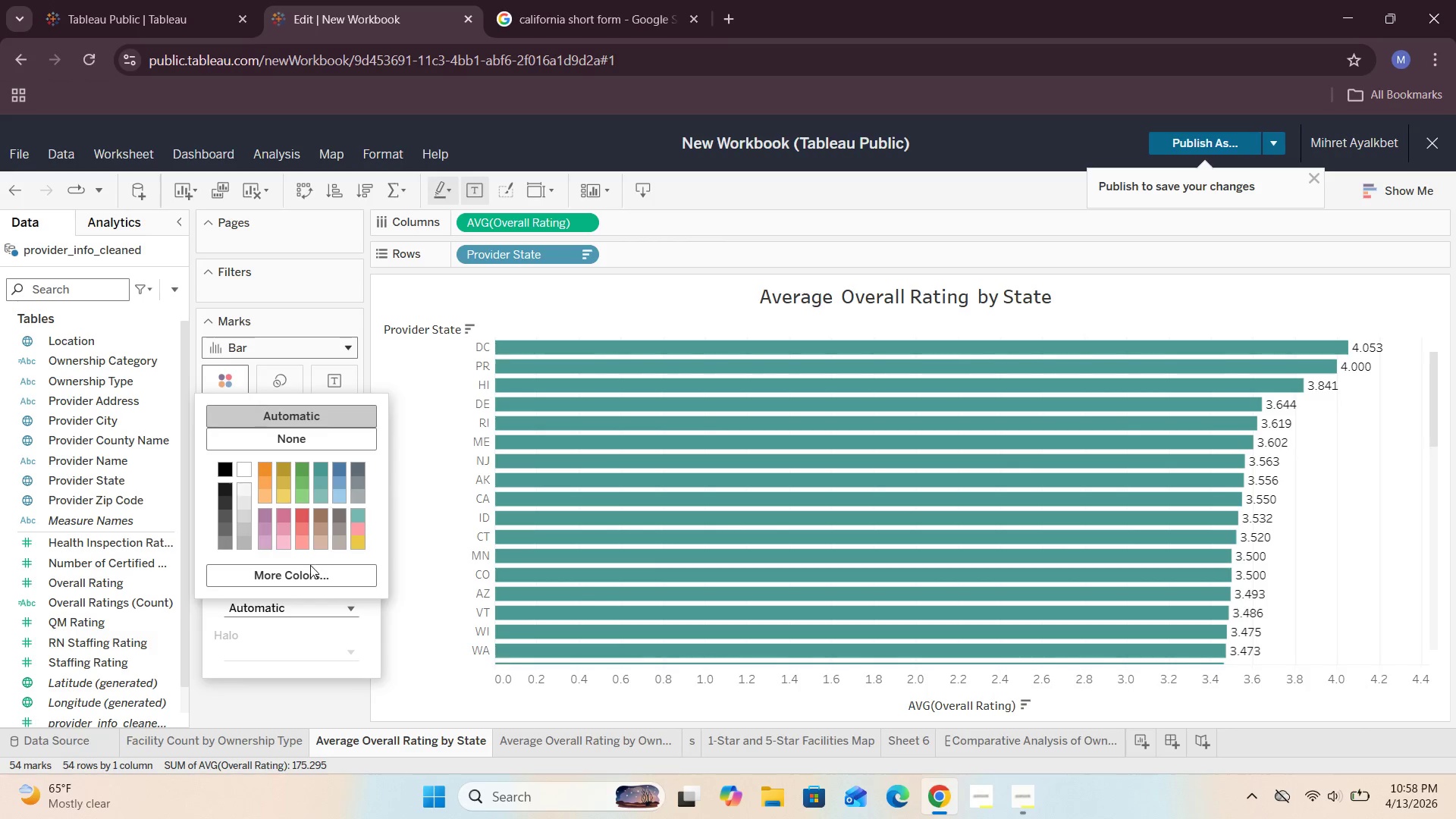 
left_click([311, 573])
 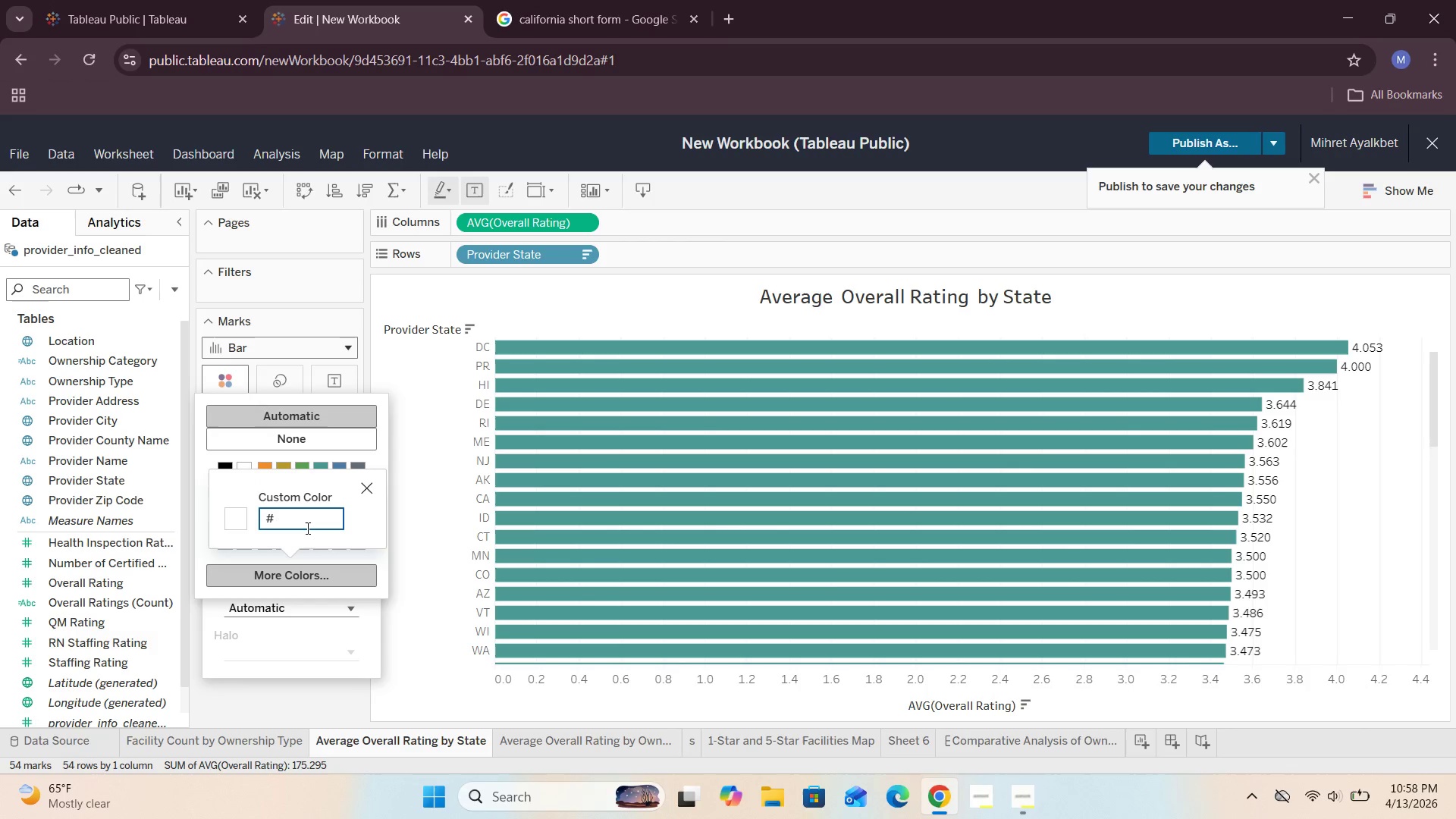 
left_click([306, 526])
 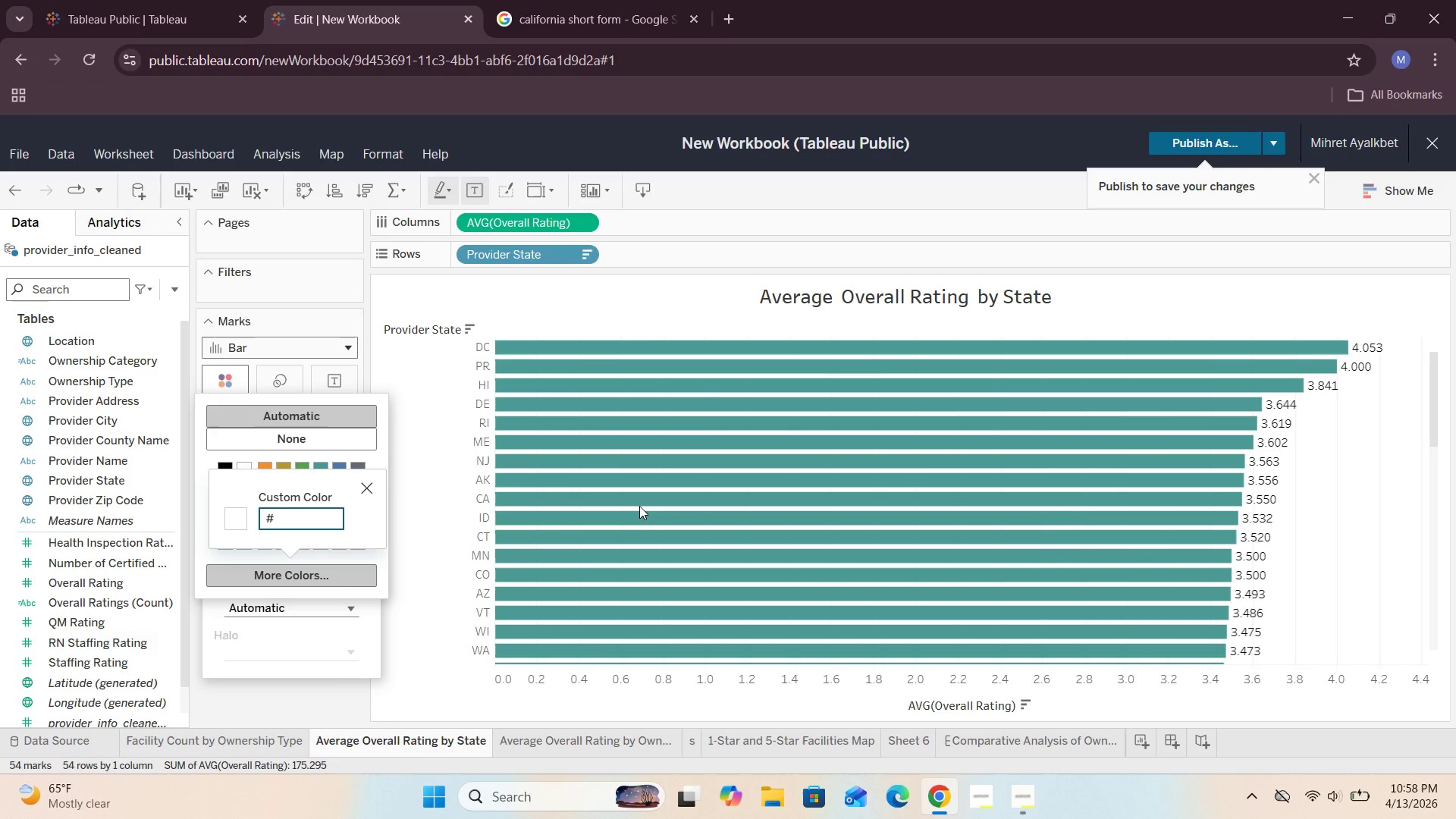 
wait(30.78)
 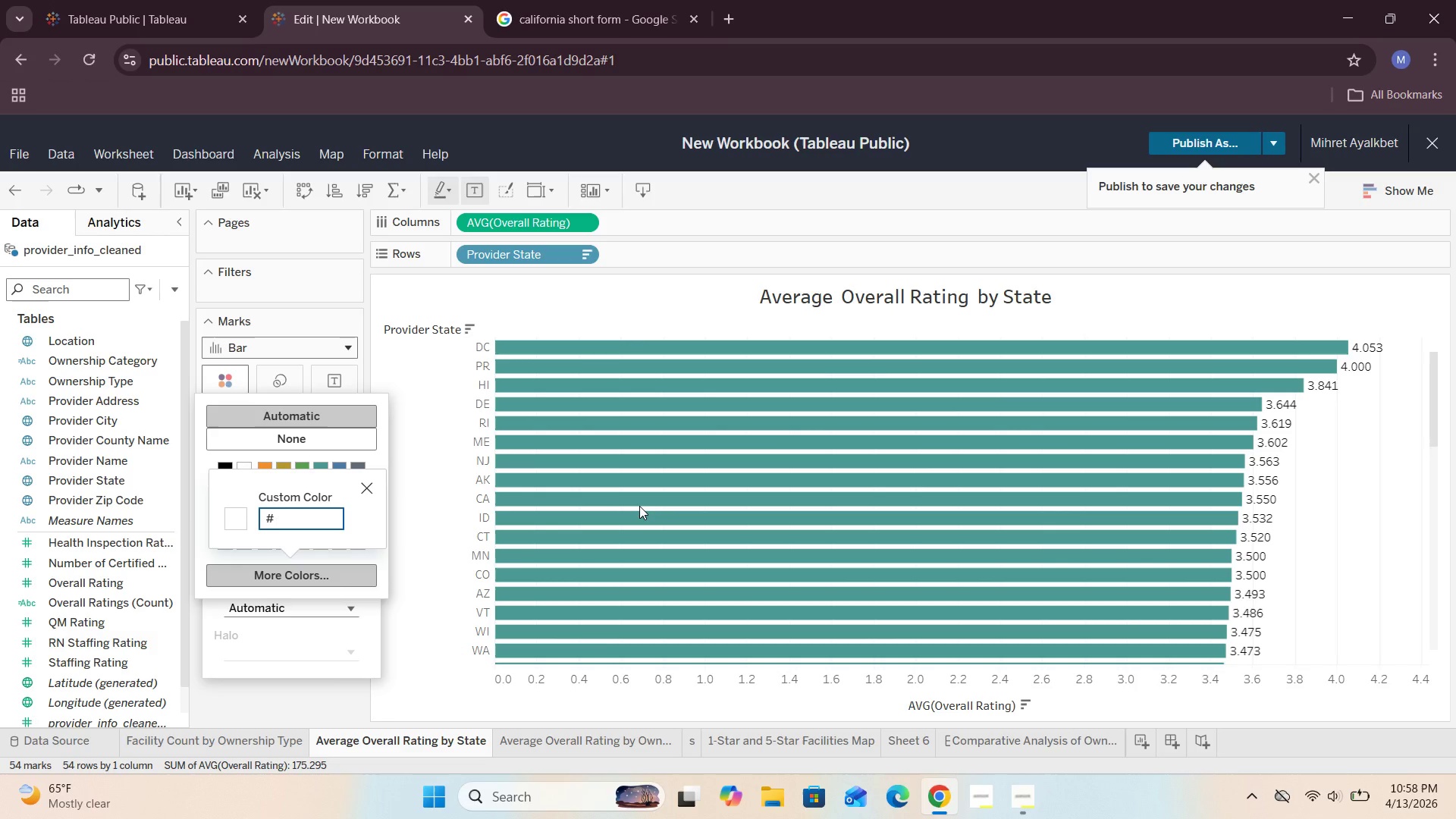 
left_click([306, 523])
 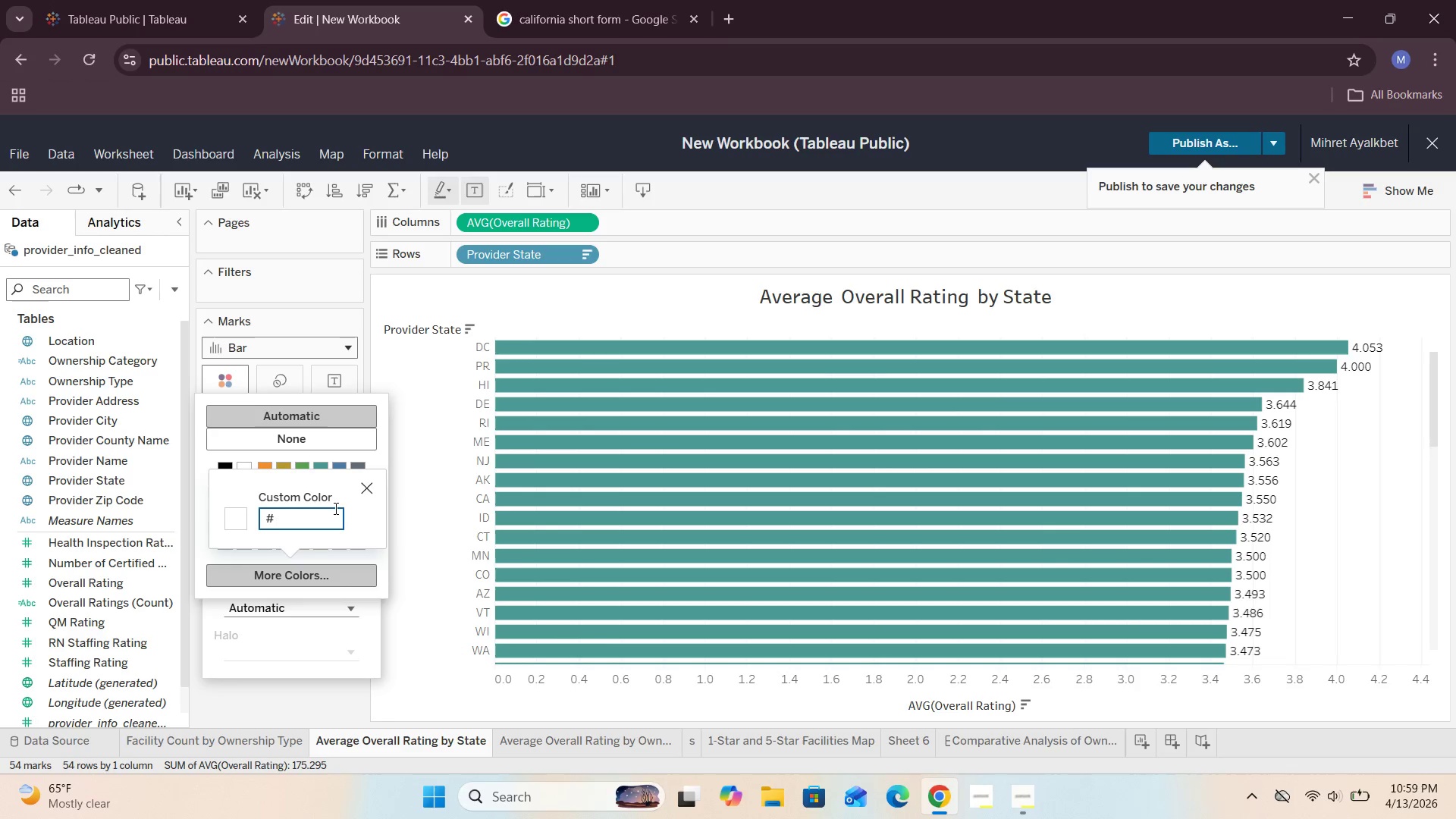 
left_click([361, 491])
 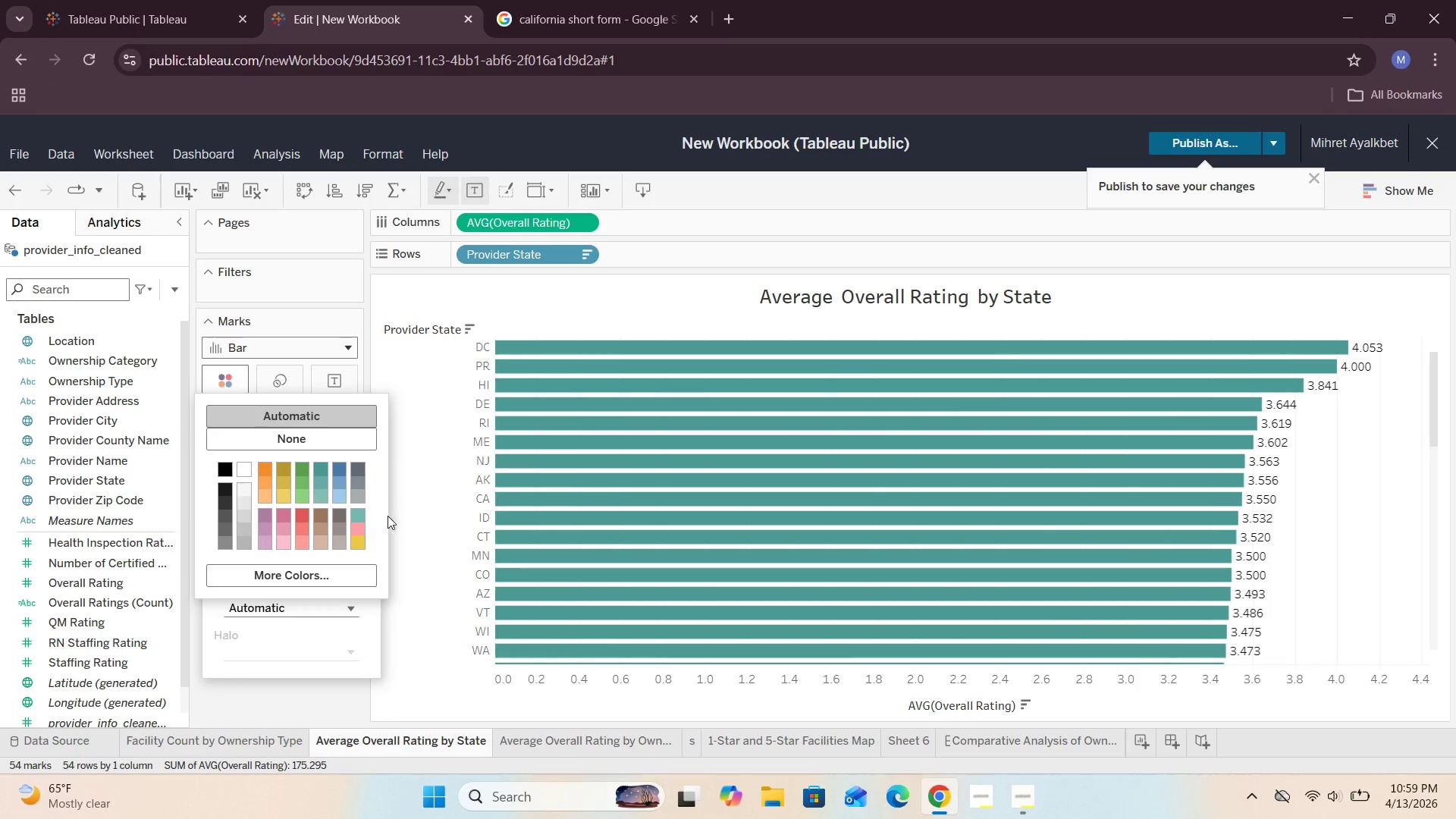 
left_click([405, 528])
 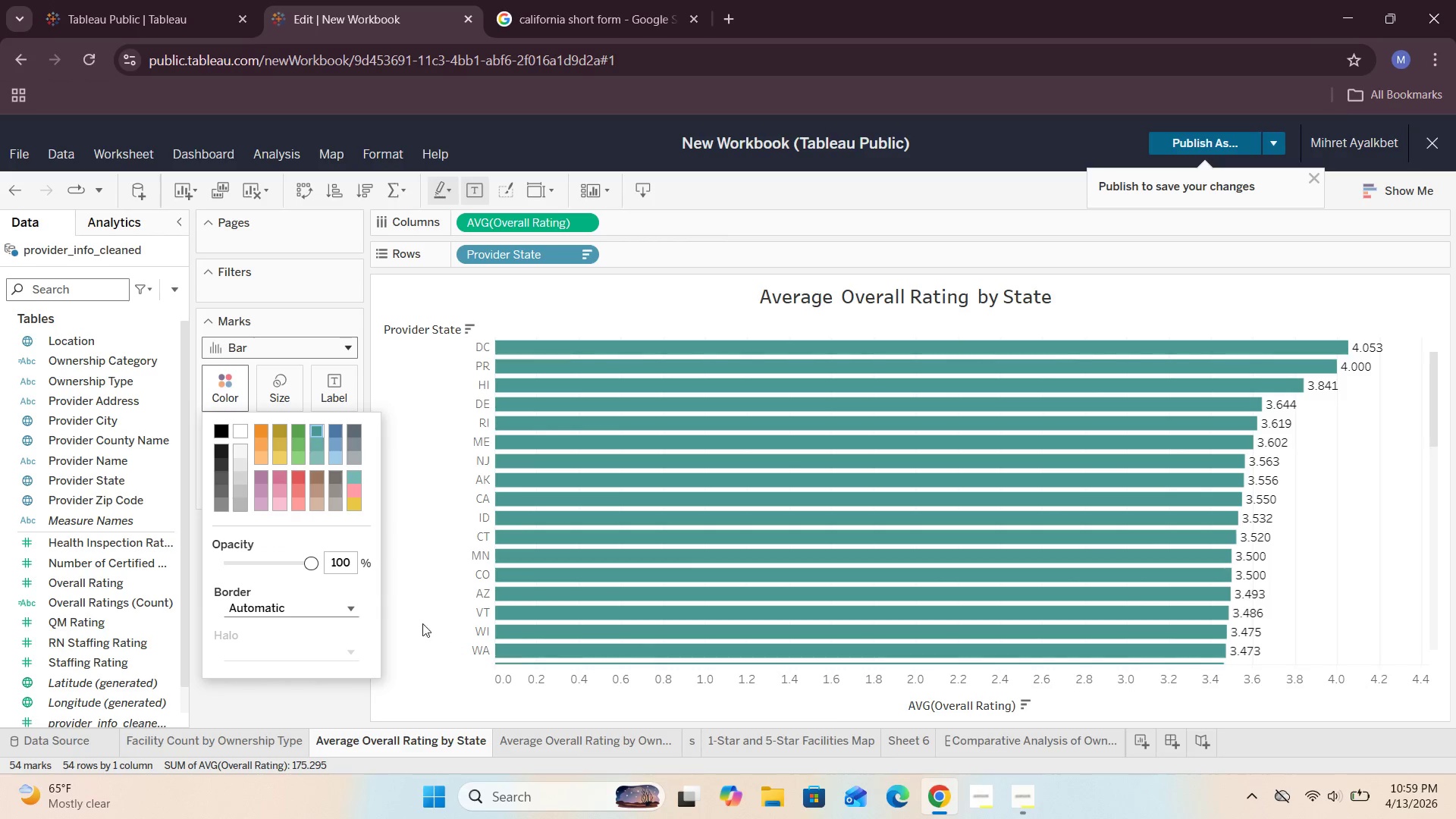 
left_click([407, 592])
 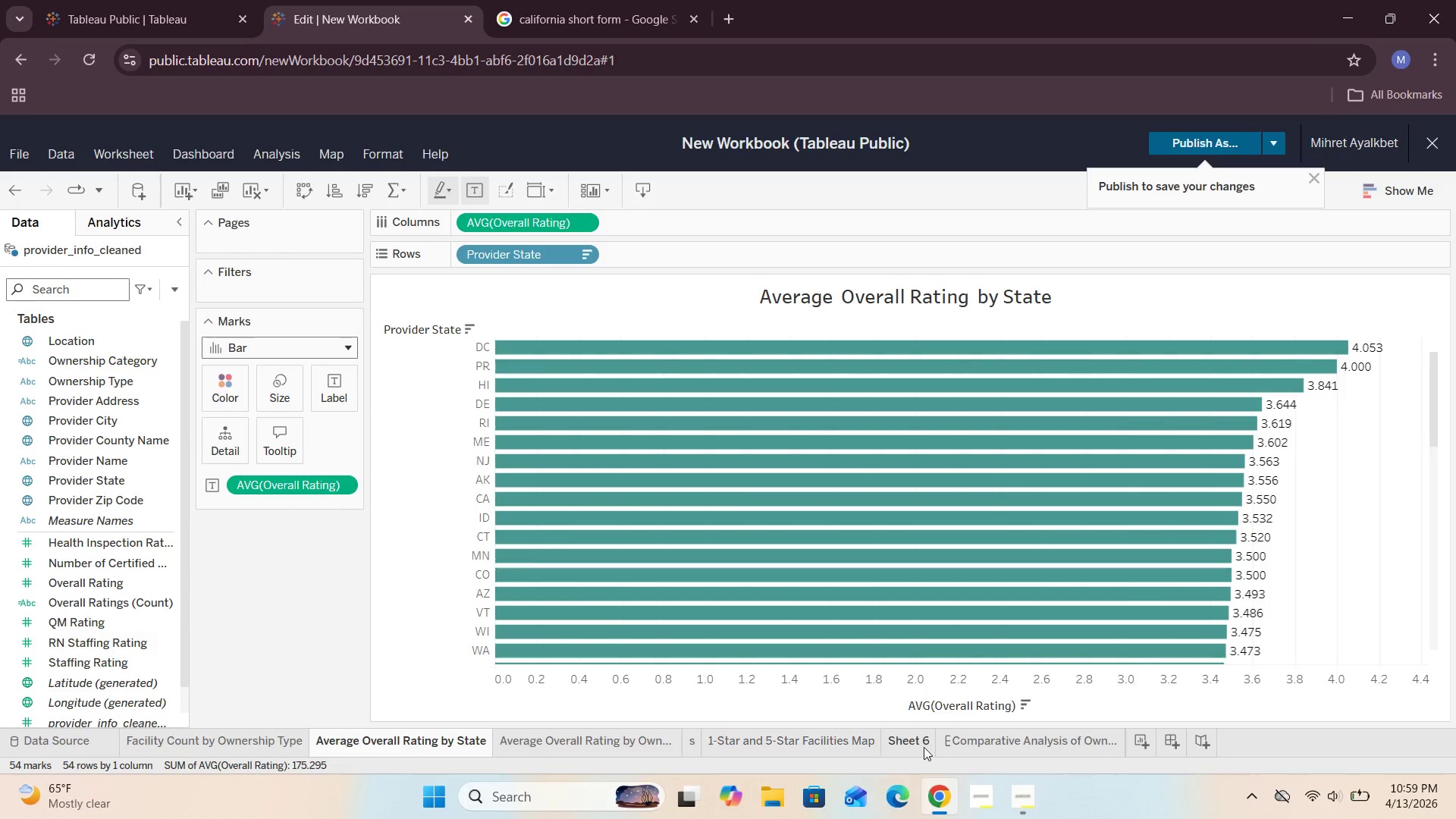 
left_click([991, 743])
 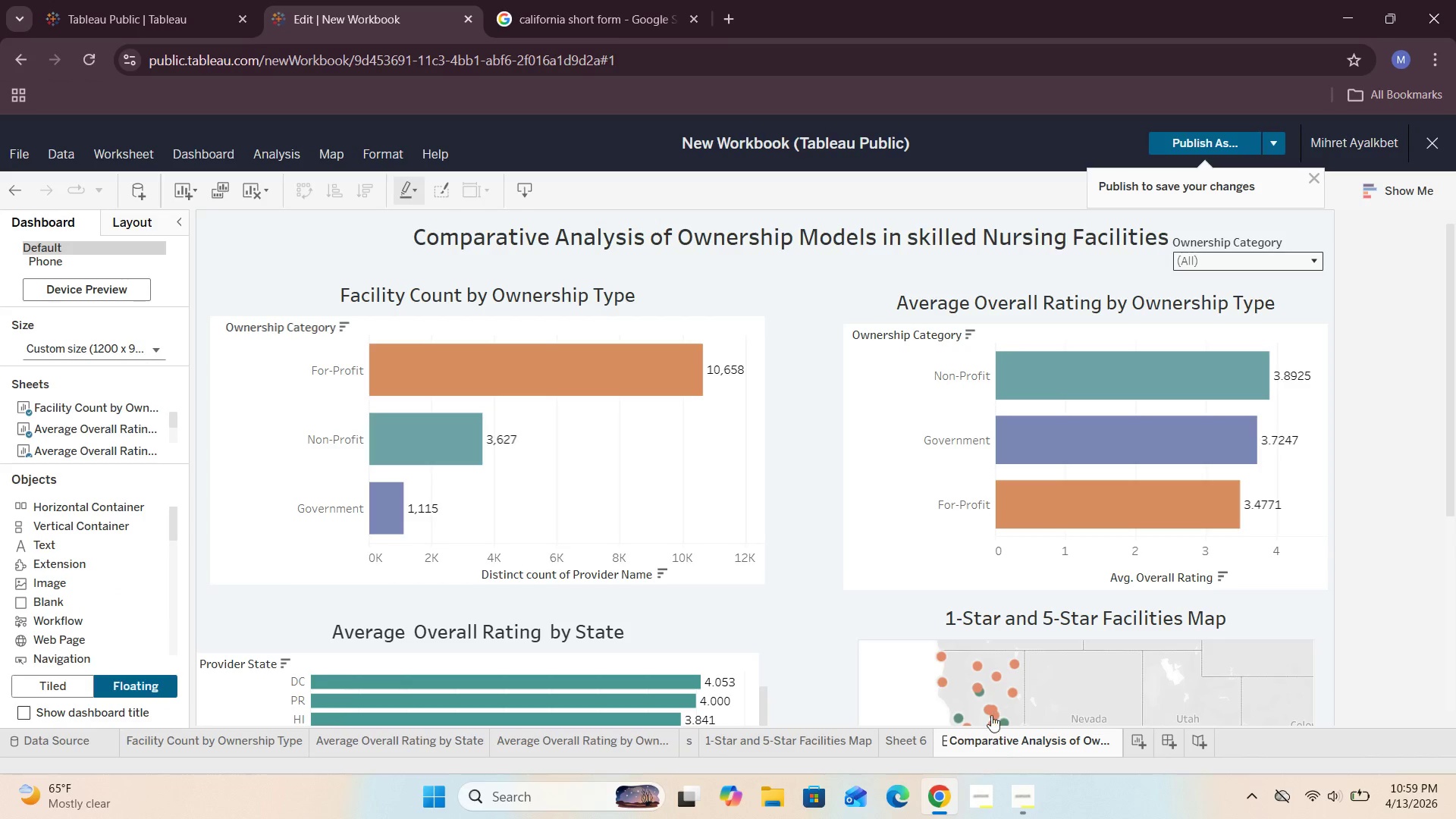 
wait(5.86)
 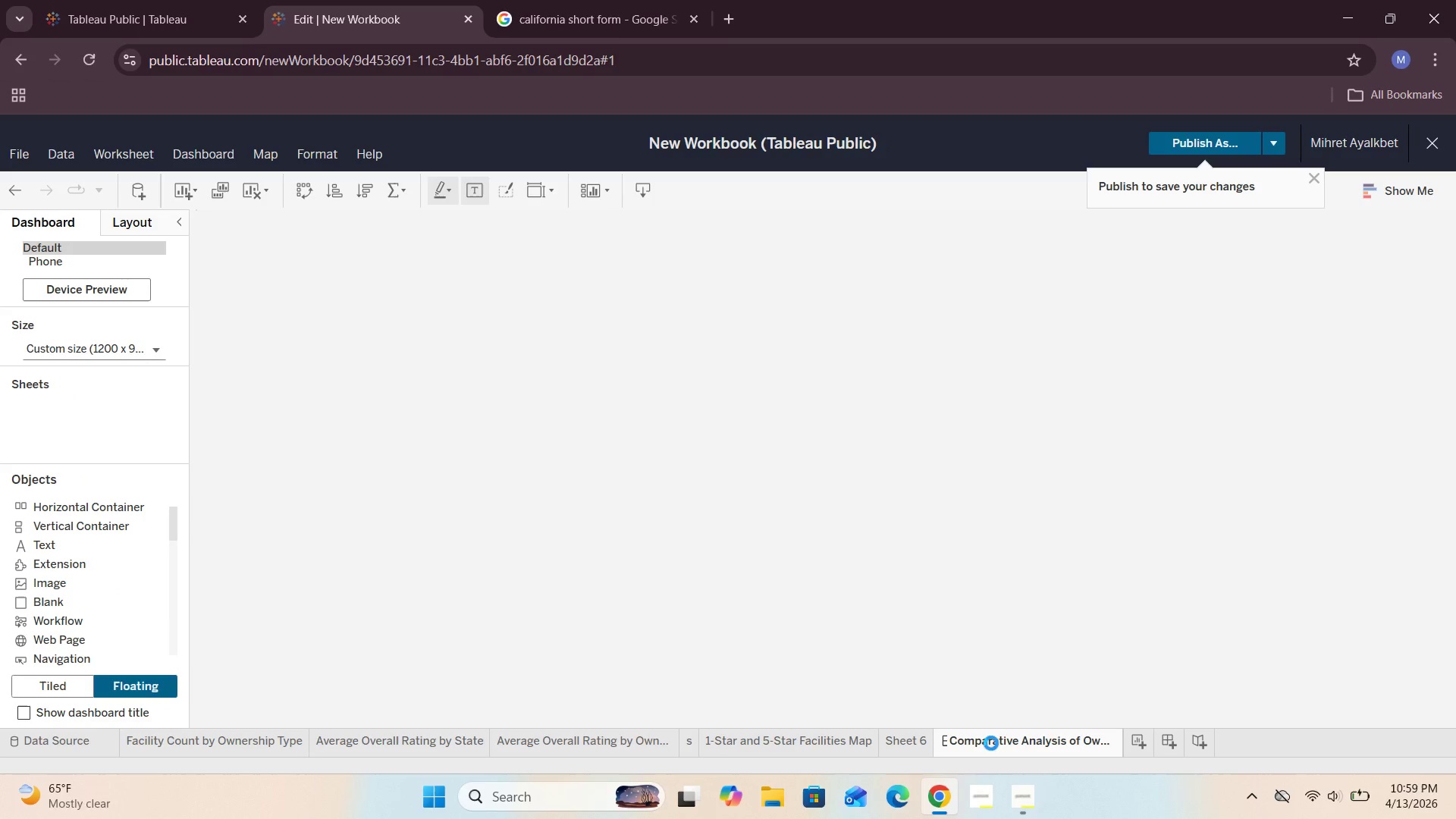 
scroll: coordinate [819, 538], scroll_direction: down, amount: 3.0
 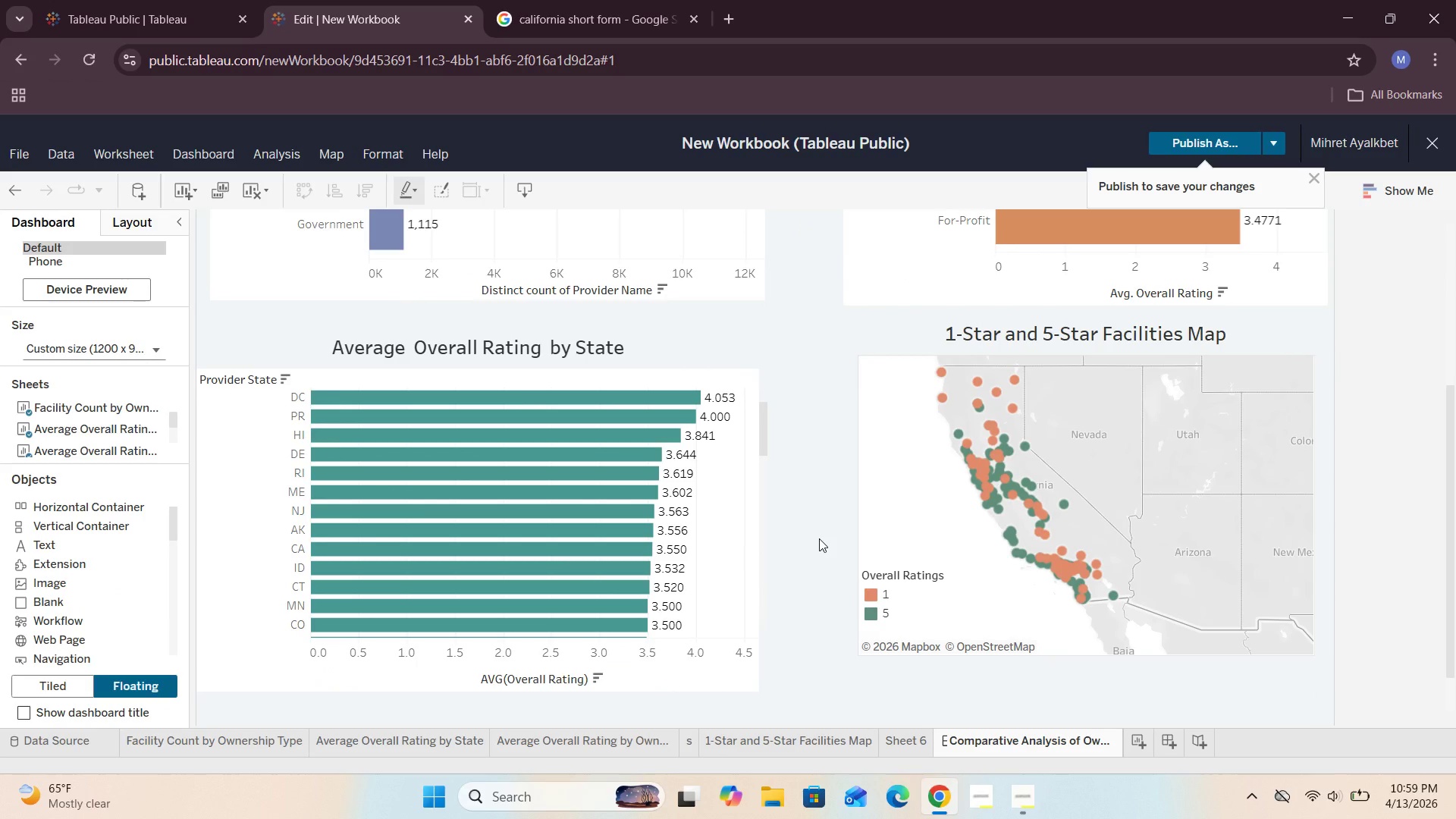 
scroll: coordinate [819, 538], scroll_direction: up, amount: 2.0
 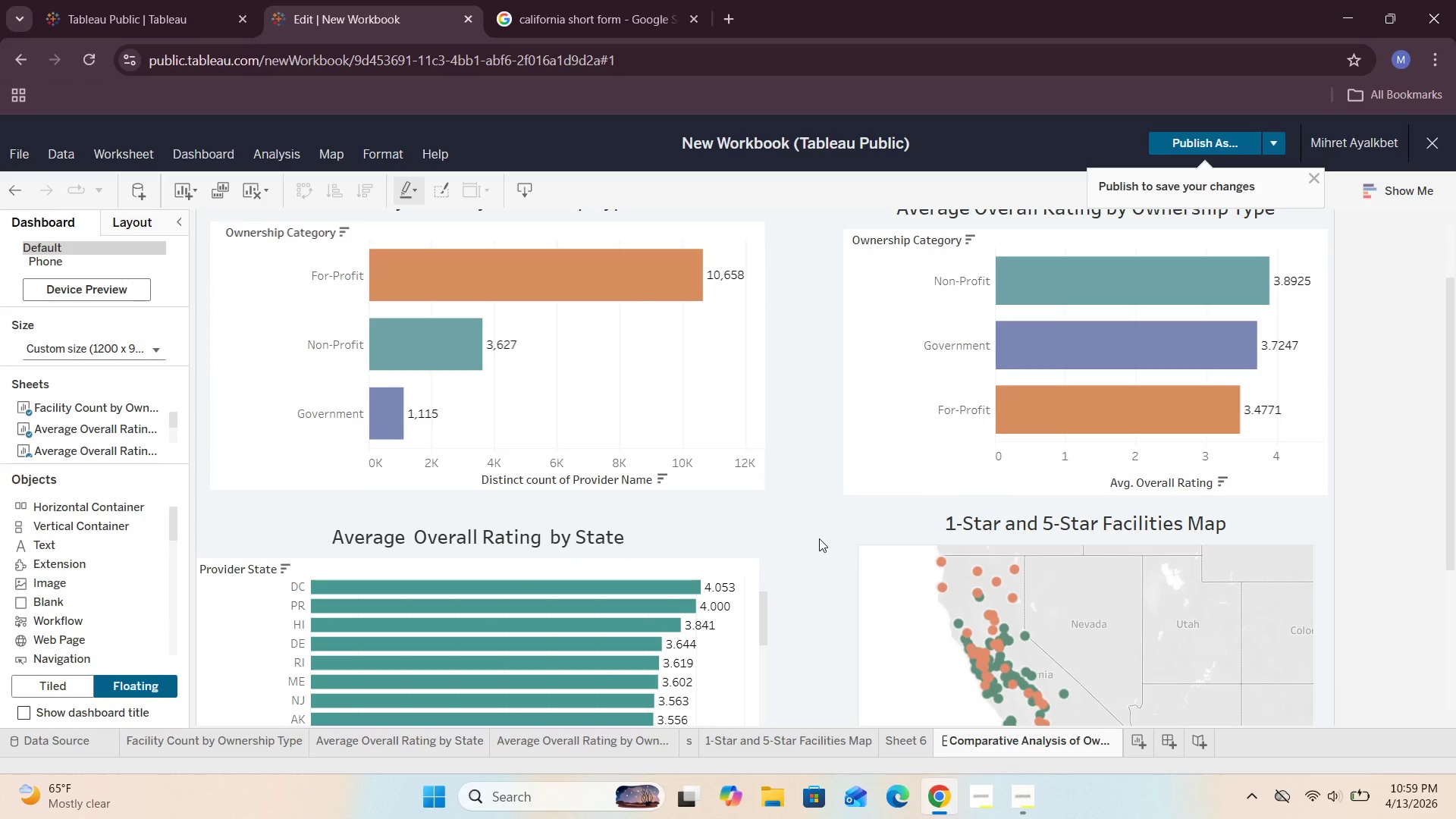 
wait(10.34)
 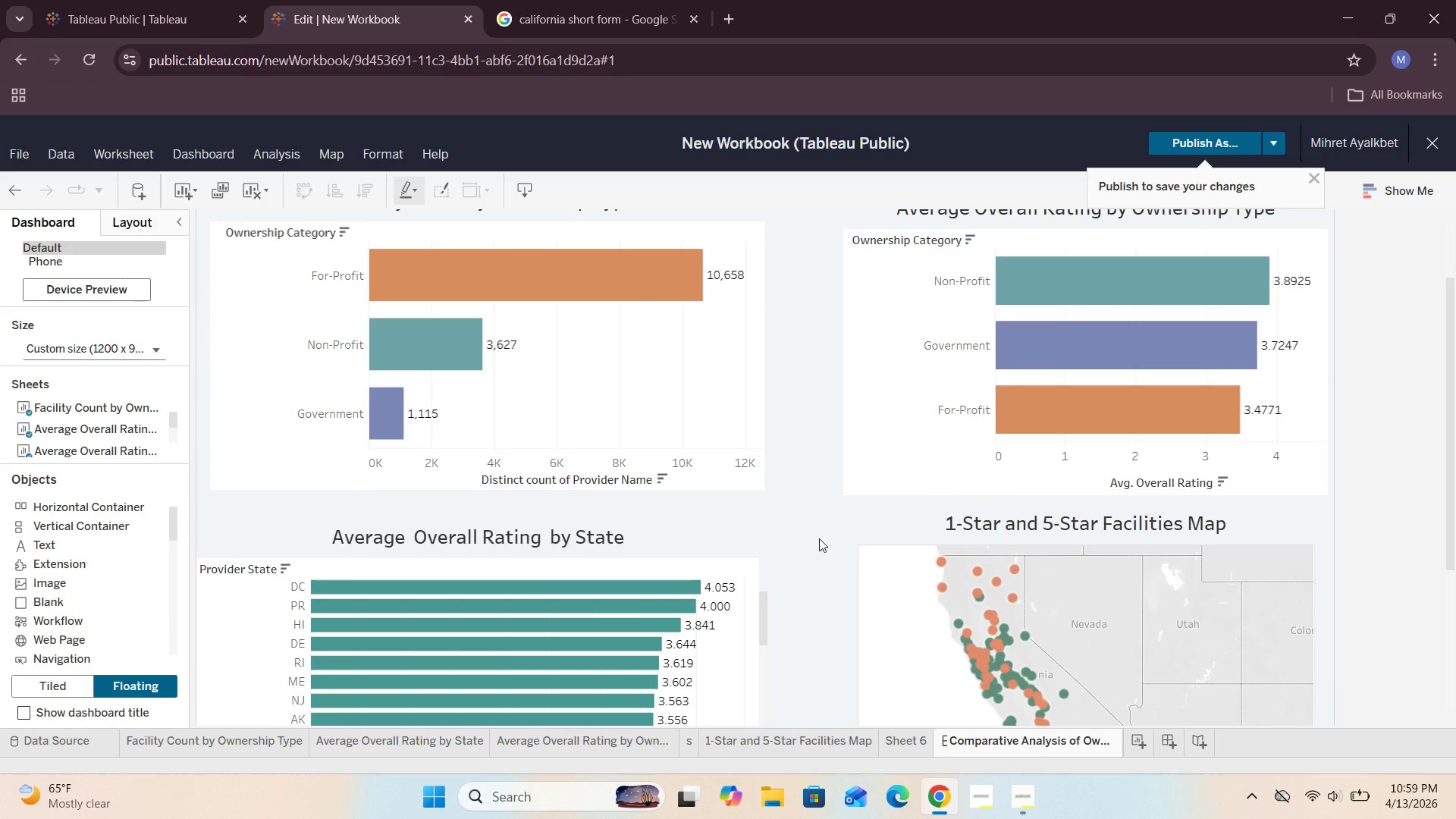 
left_click([417, 745])
 